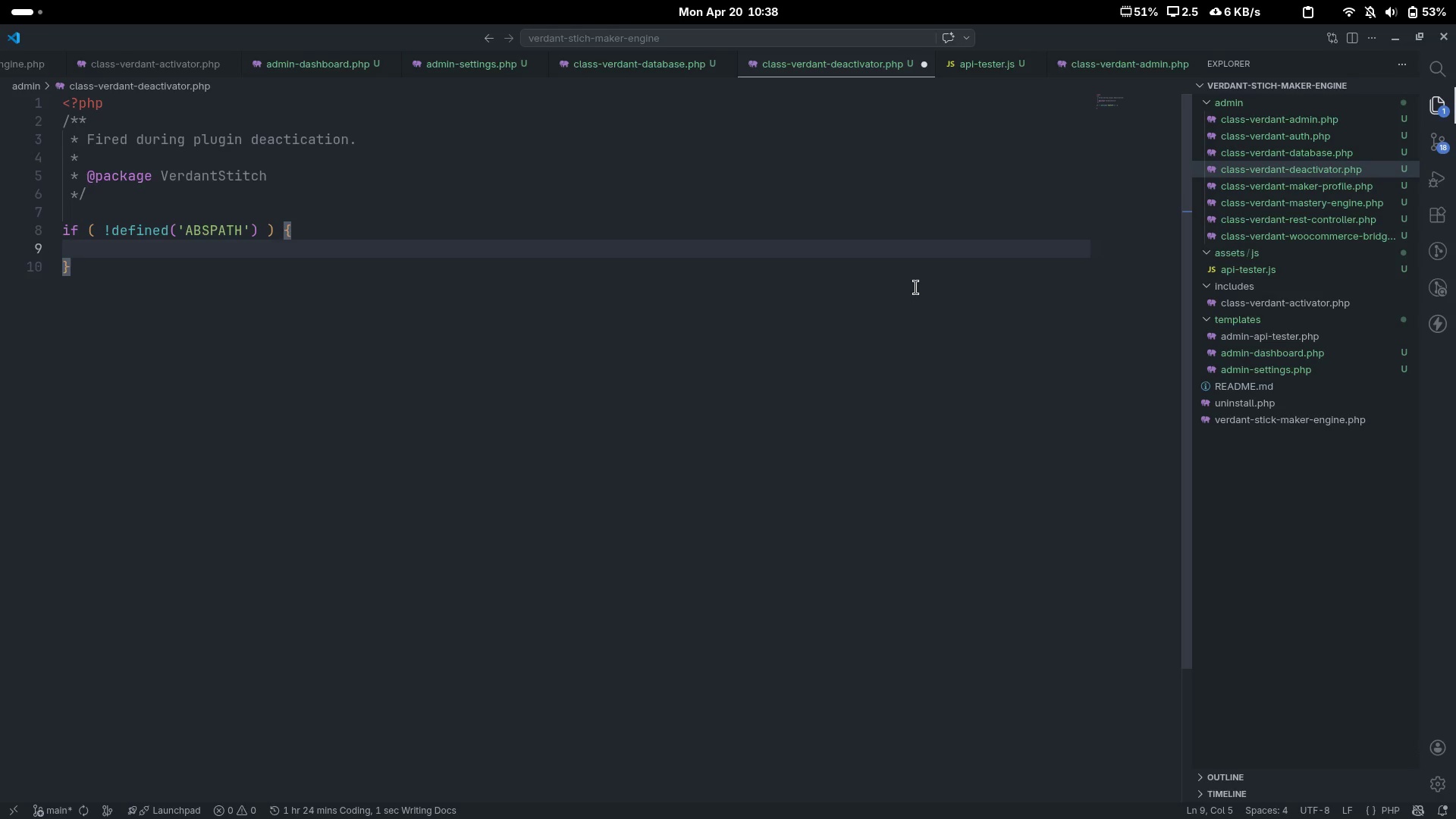 
type(exit;)
 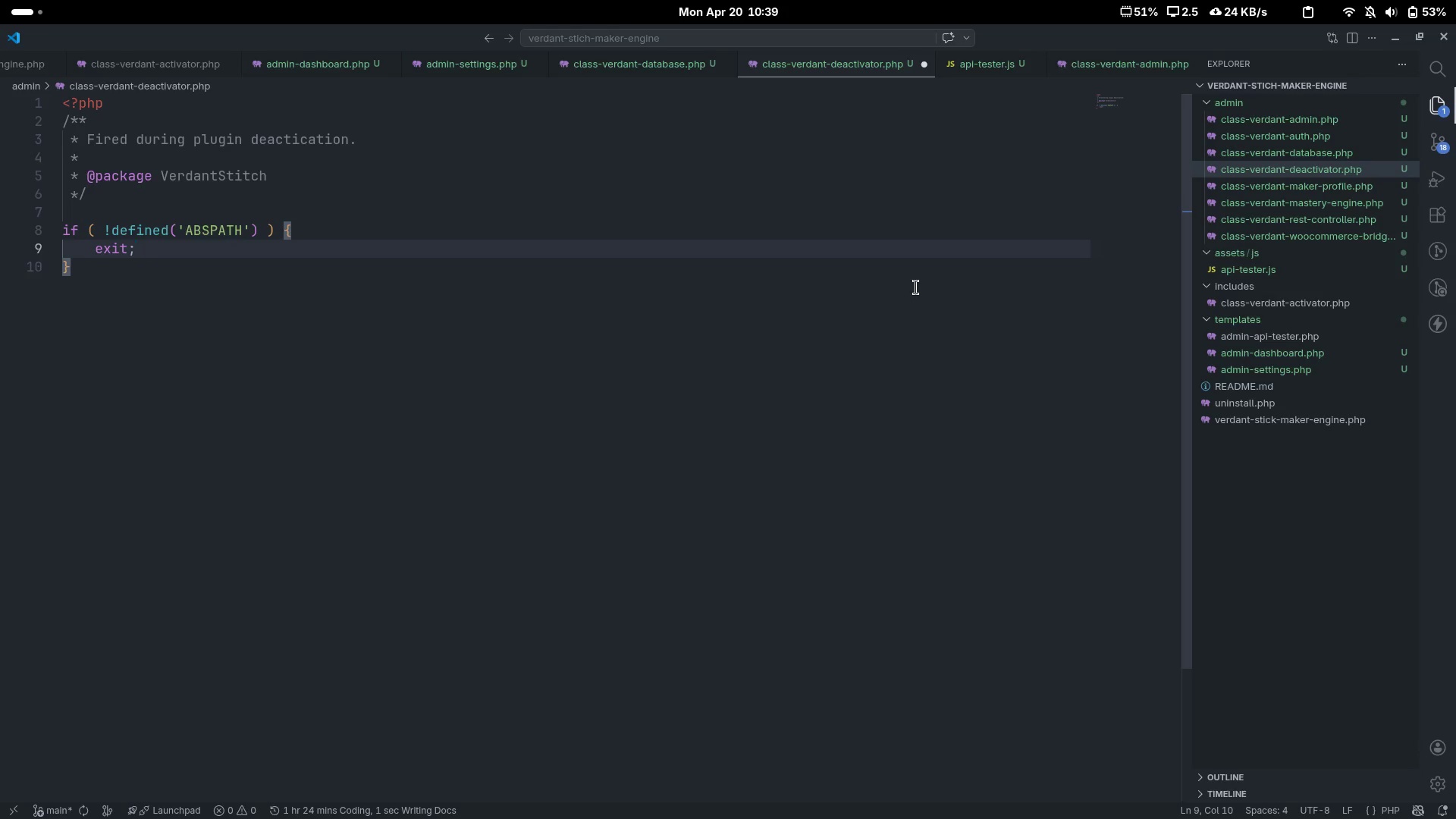 
key(ArrowDown)
 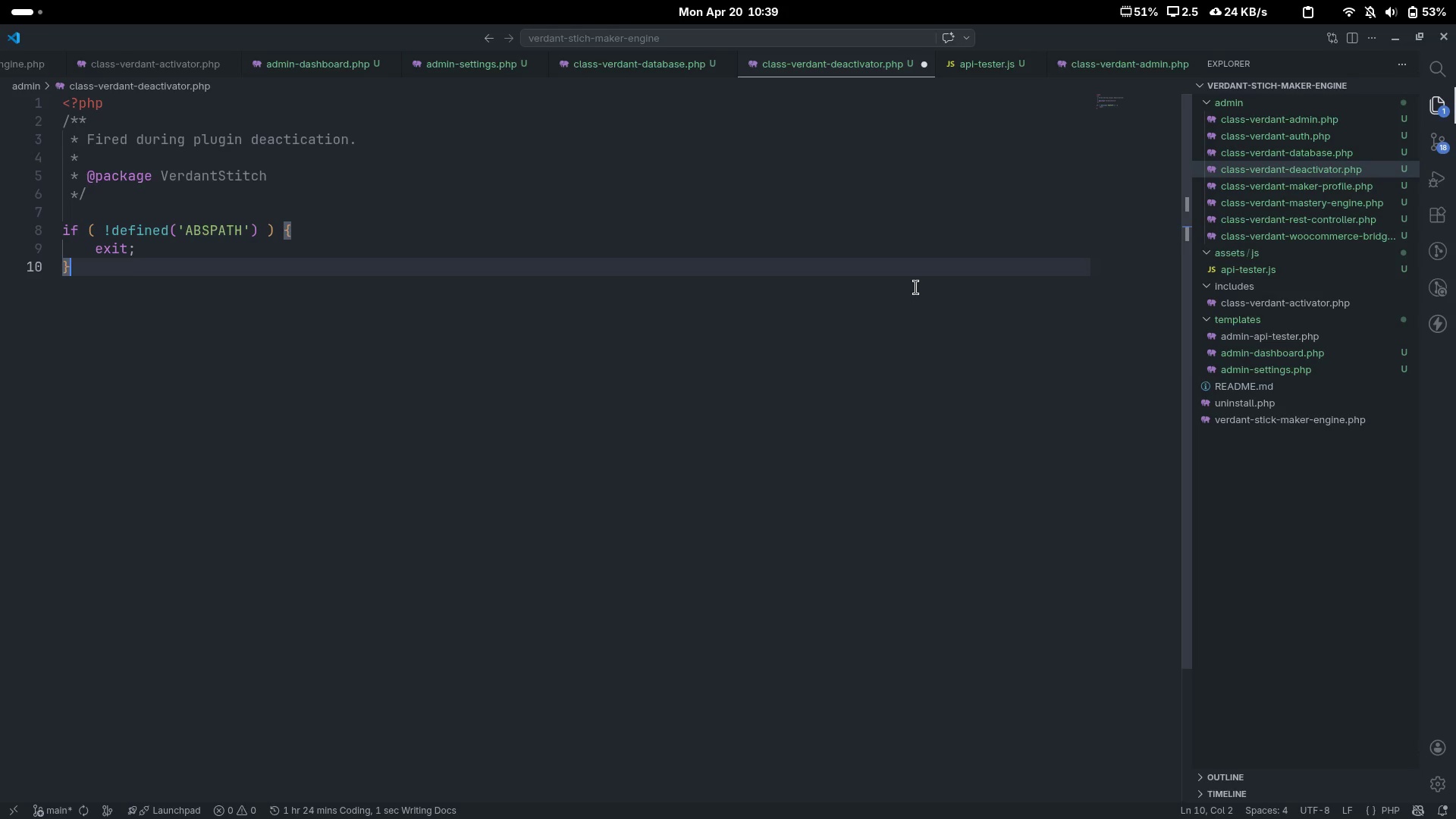 
key(Enter)
 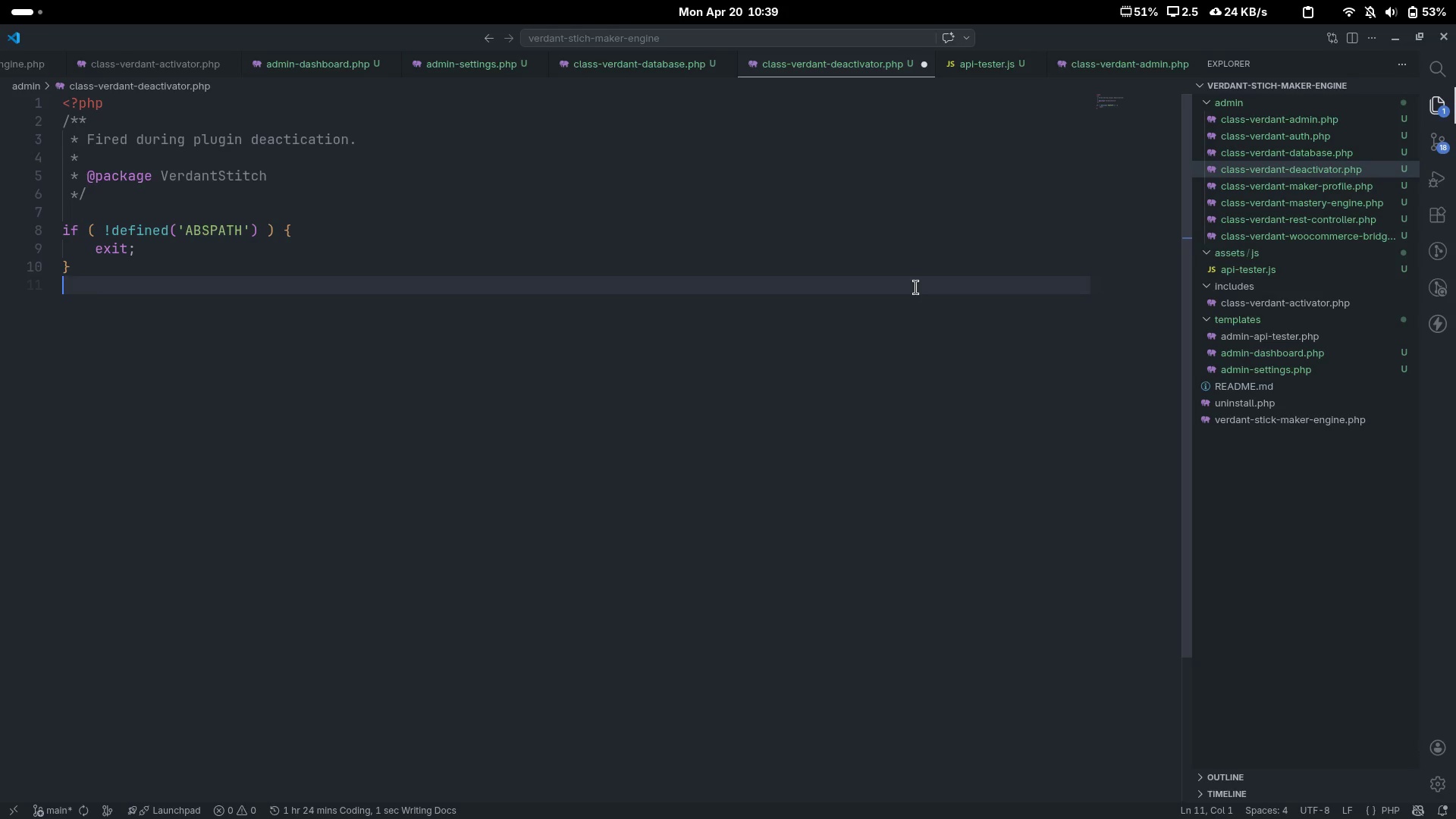 
key(Enter)
 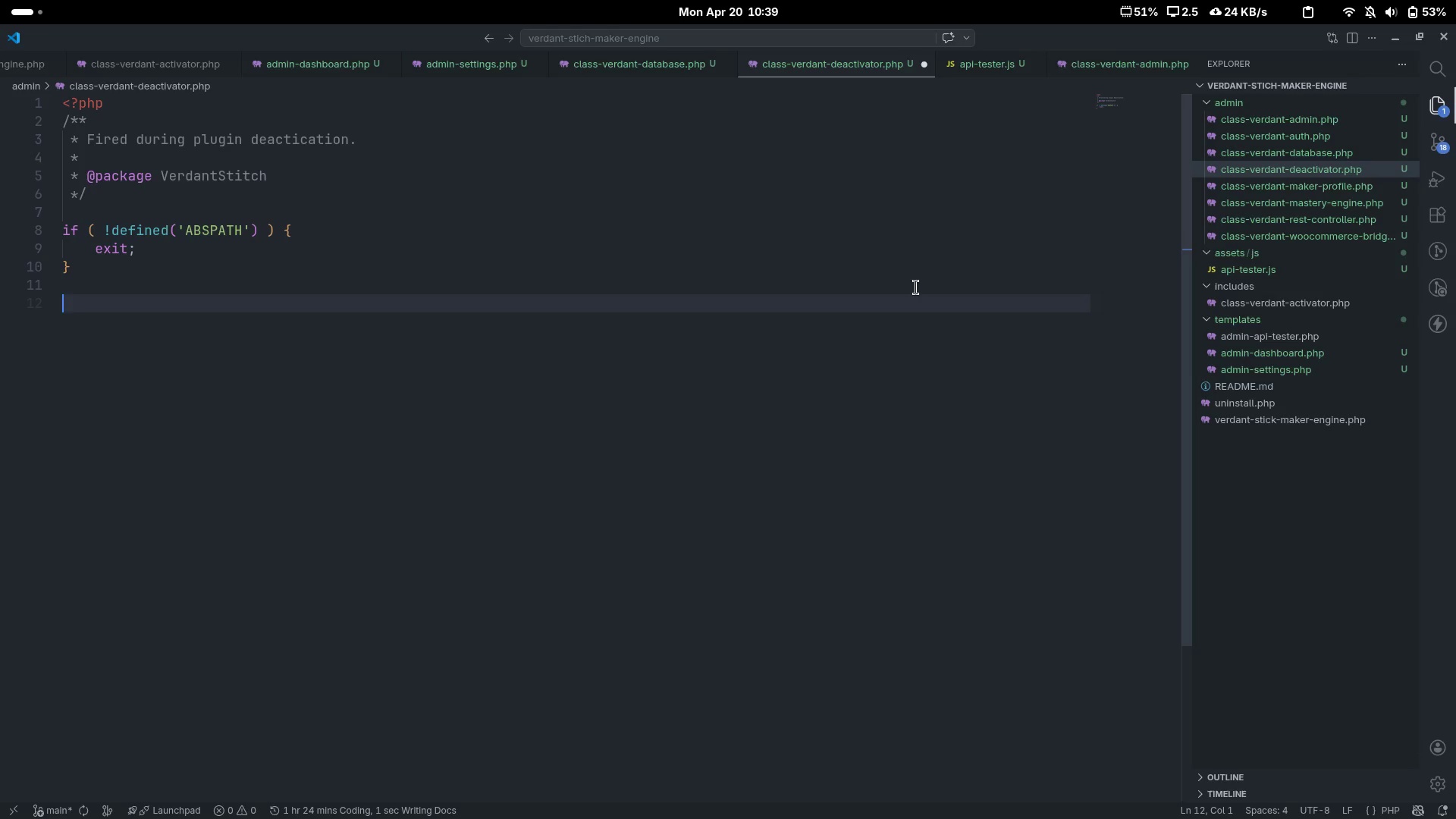 
type(/**)
 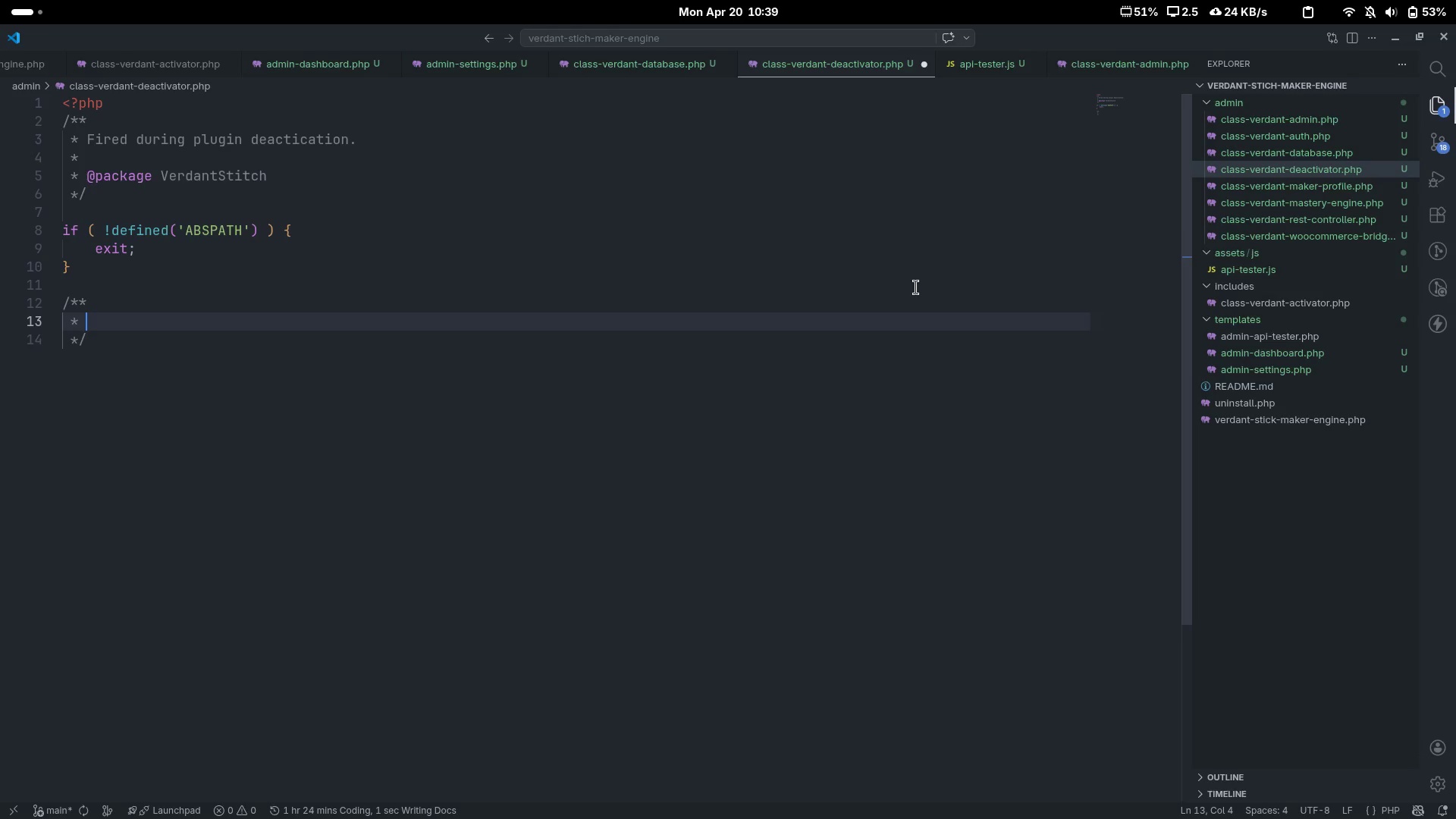 
 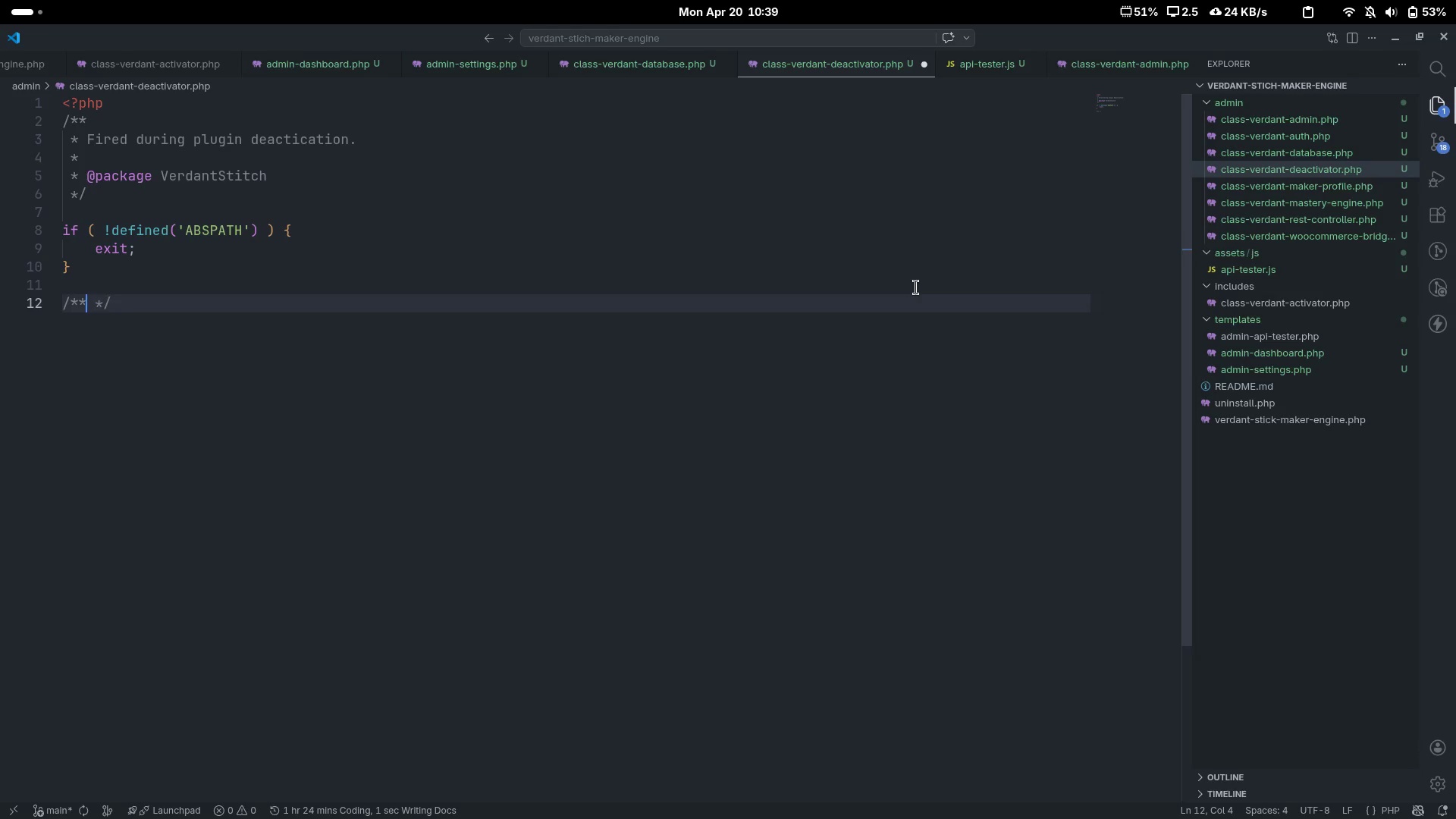 
key(Enter)
 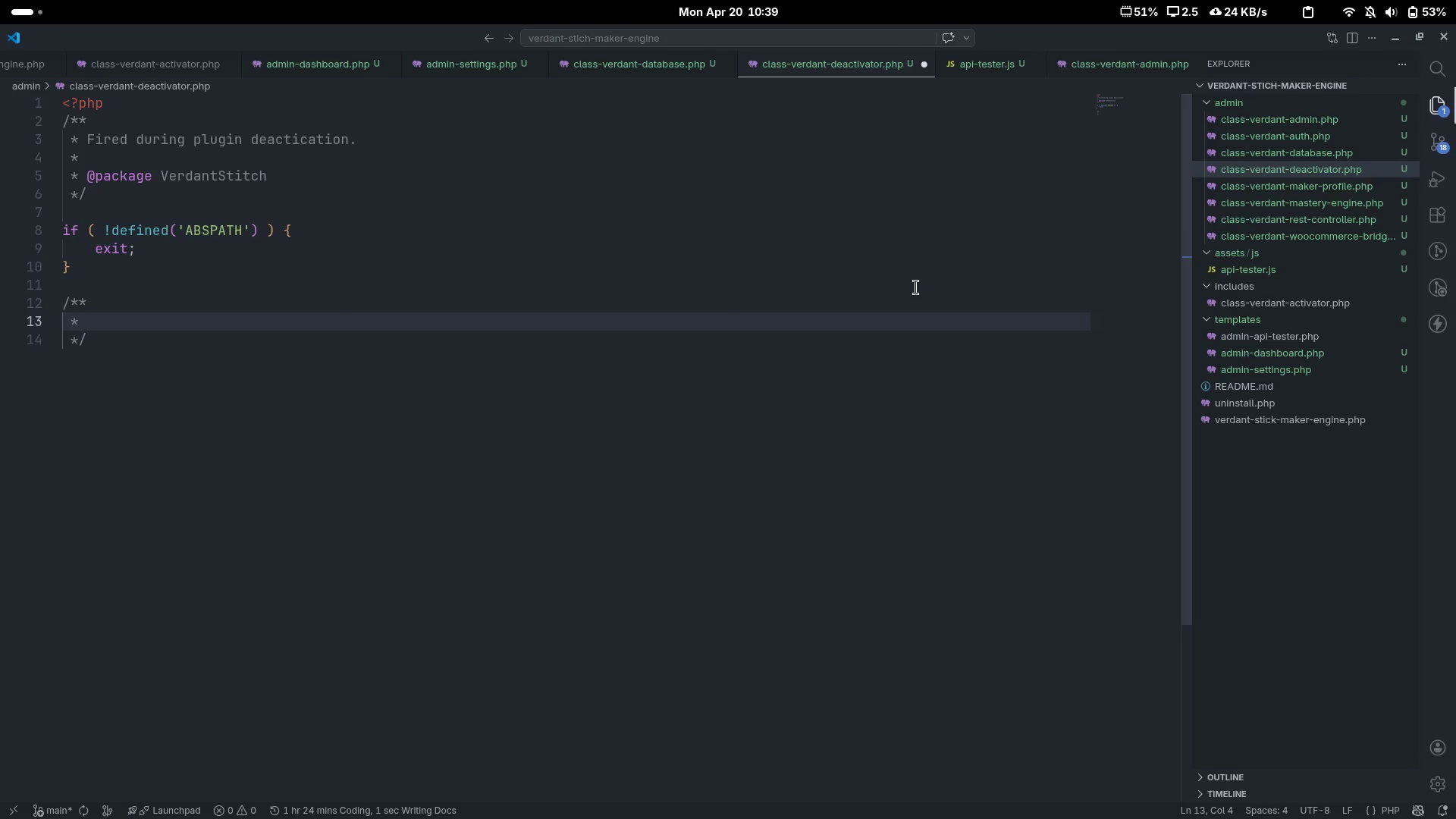 
type(Class VerdantStitch_Desc)
key(Backspace)
key(Backspace)
type(activator)
 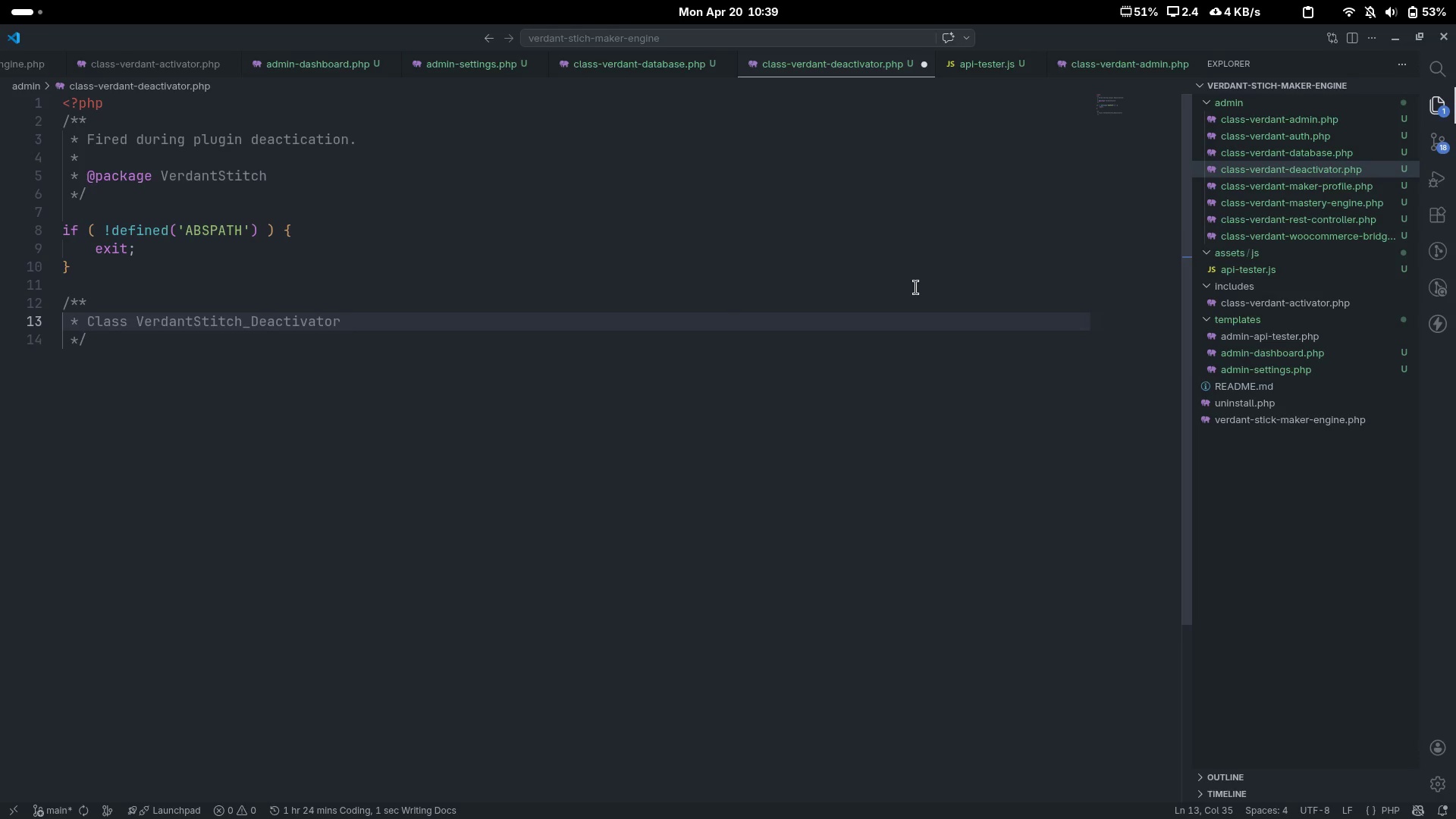 
key(Enter)
 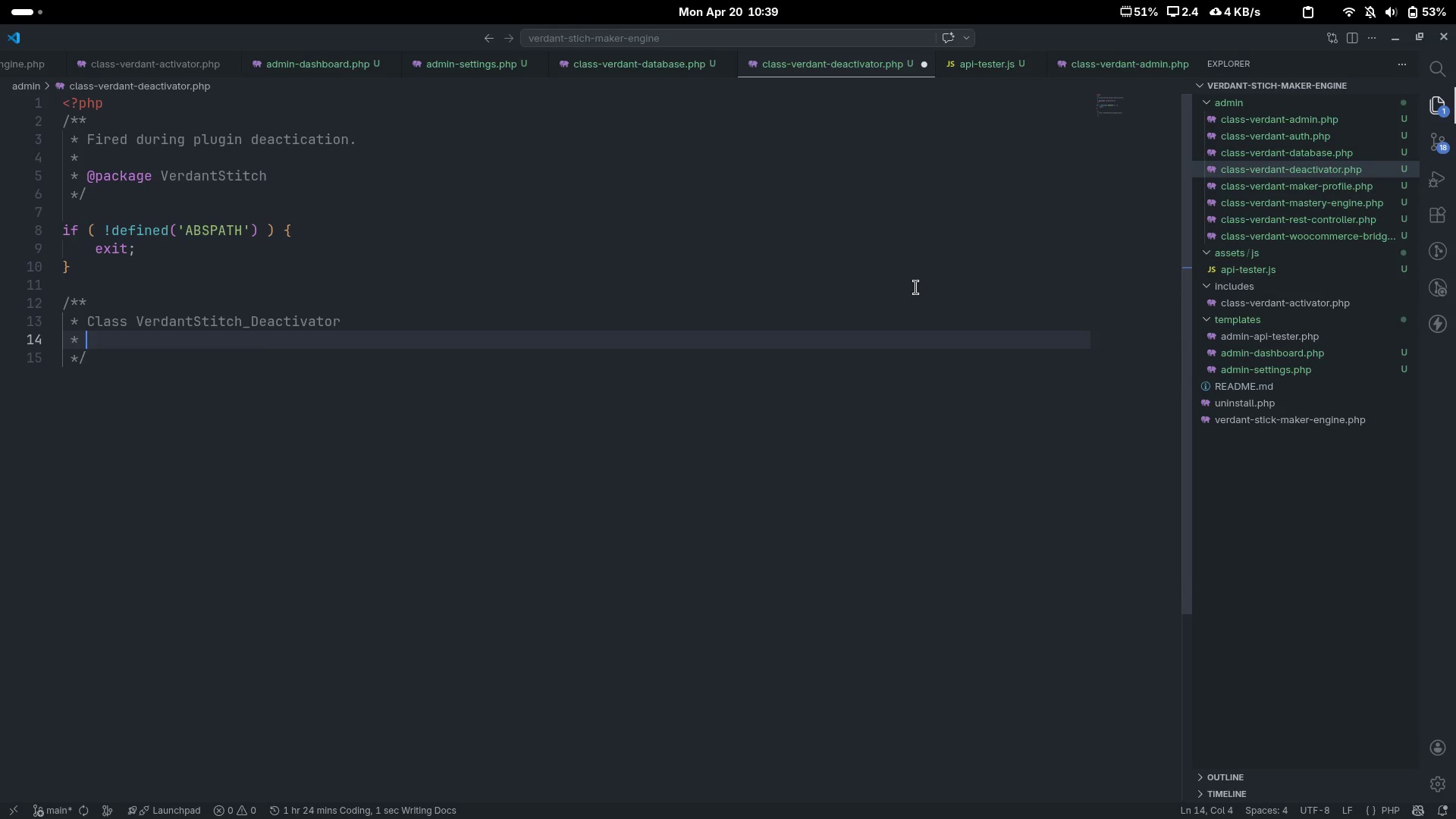 
key(Enter)
 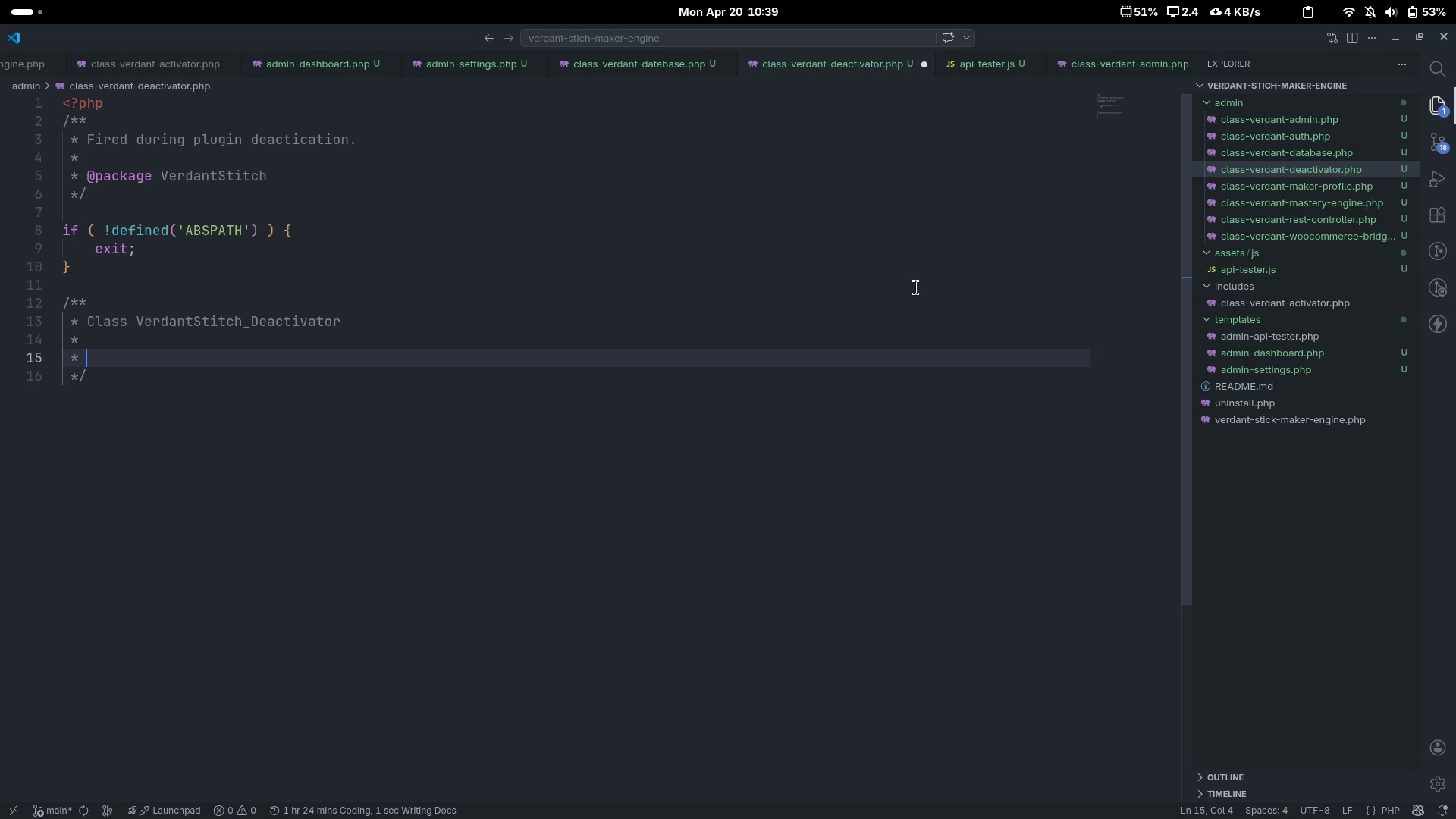 
type(No)
key(Backspace)
key(Backspace)
type(NOTE: Tables and data are intentia)
key(Backspace)
type(onally preserved on deaci)
key(Backspace)
type(tivation.)
 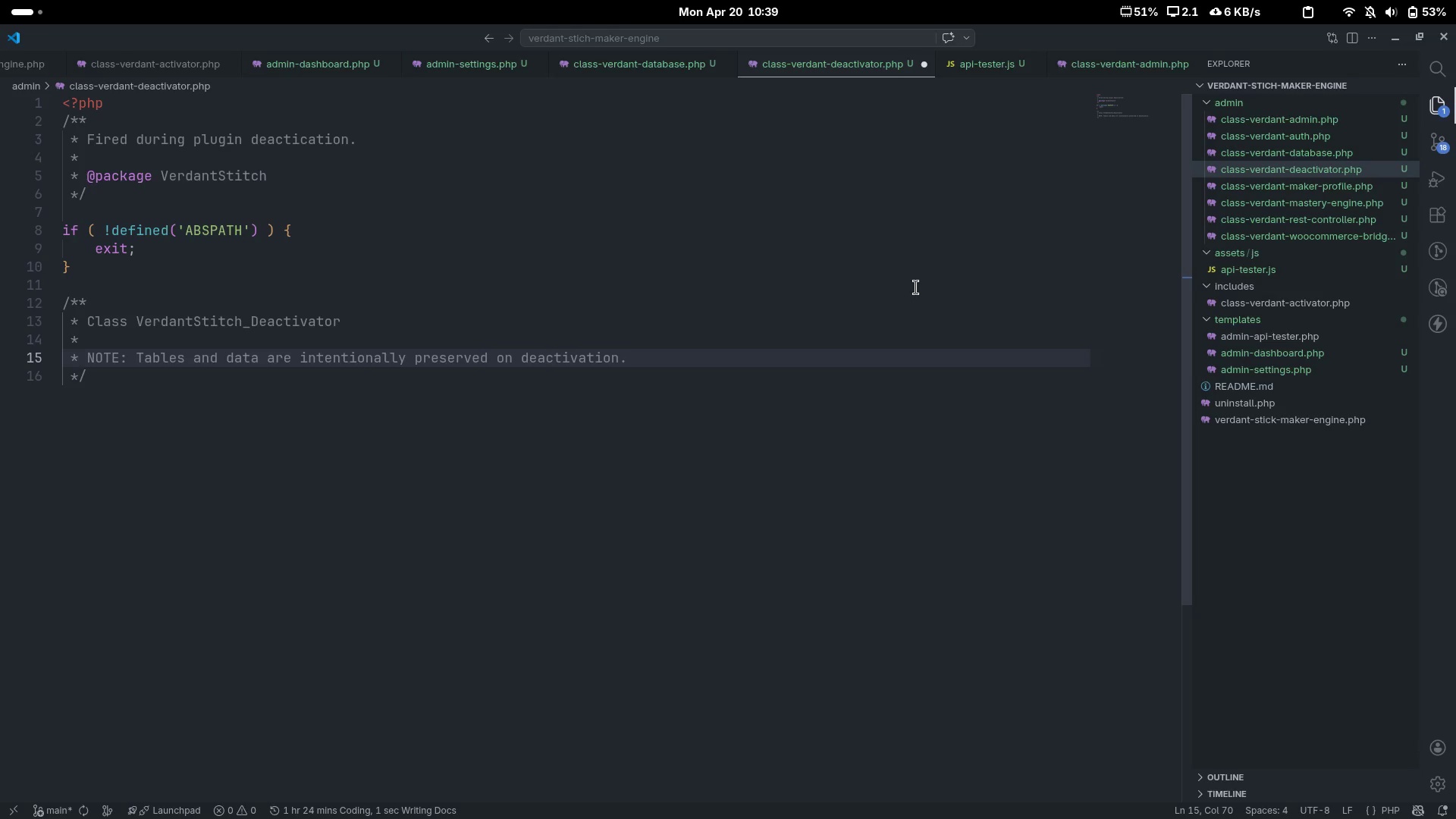 
key(Enter)
 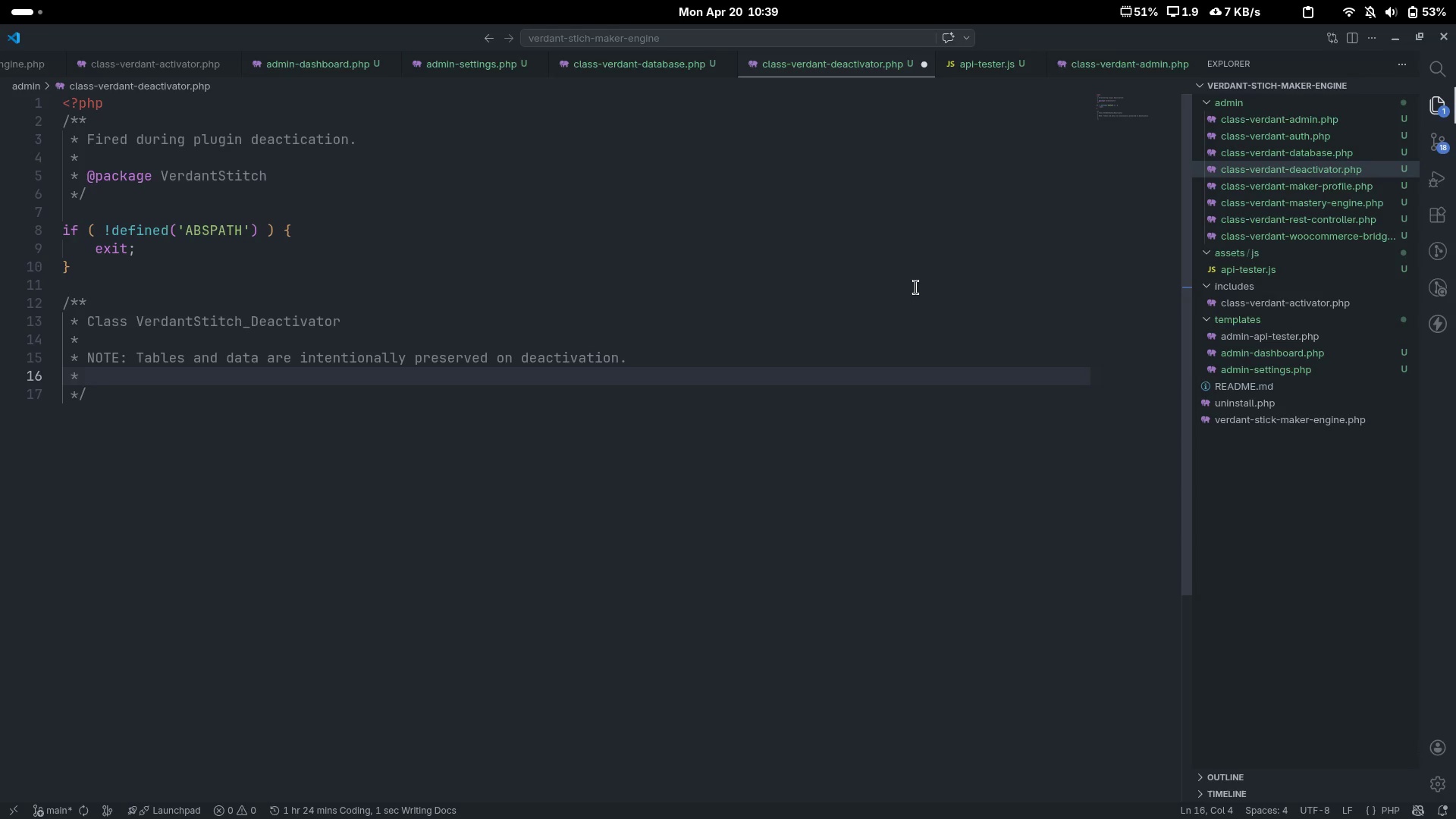 
type(Use uninstall.php (or a "")
 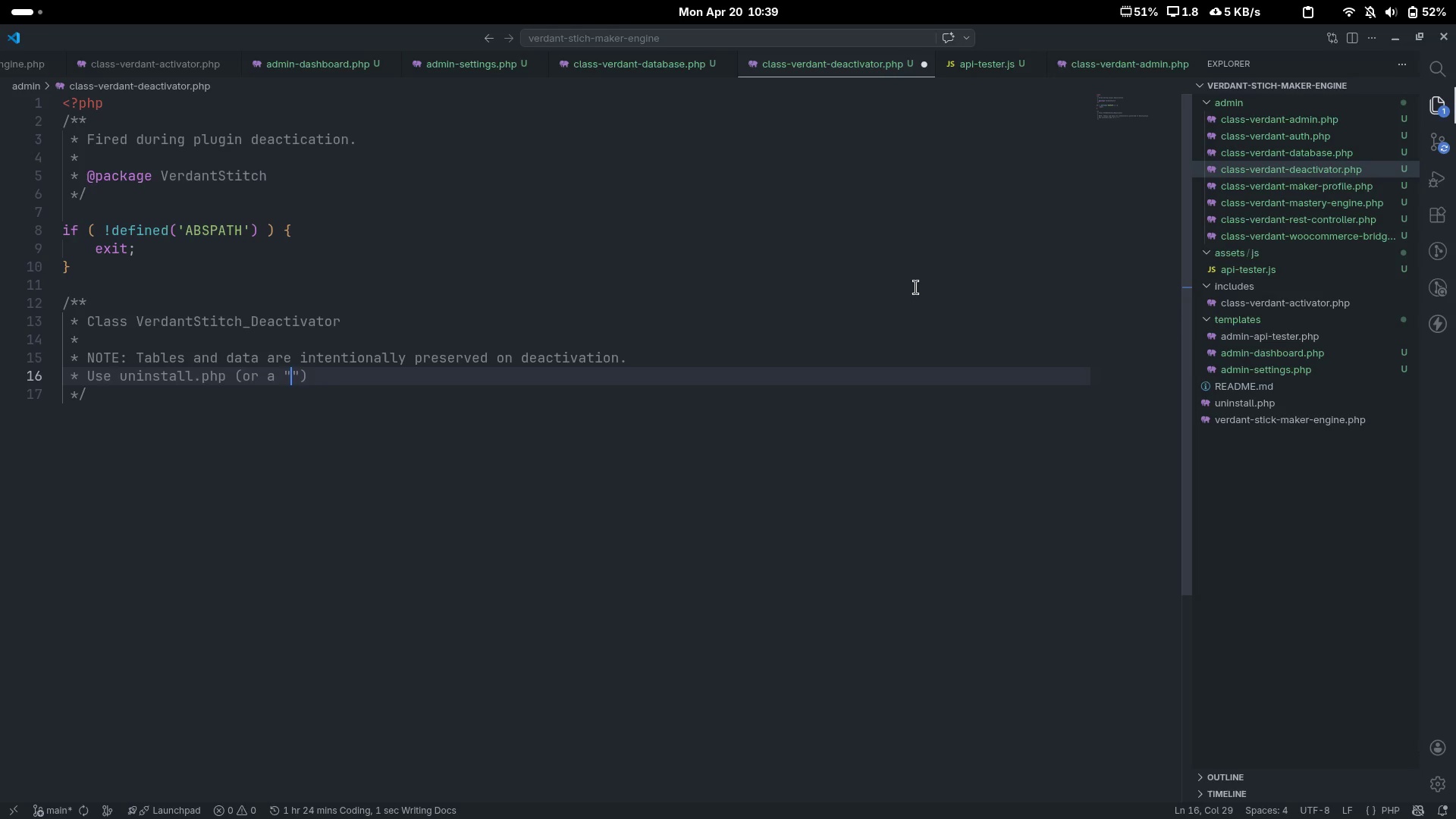 
 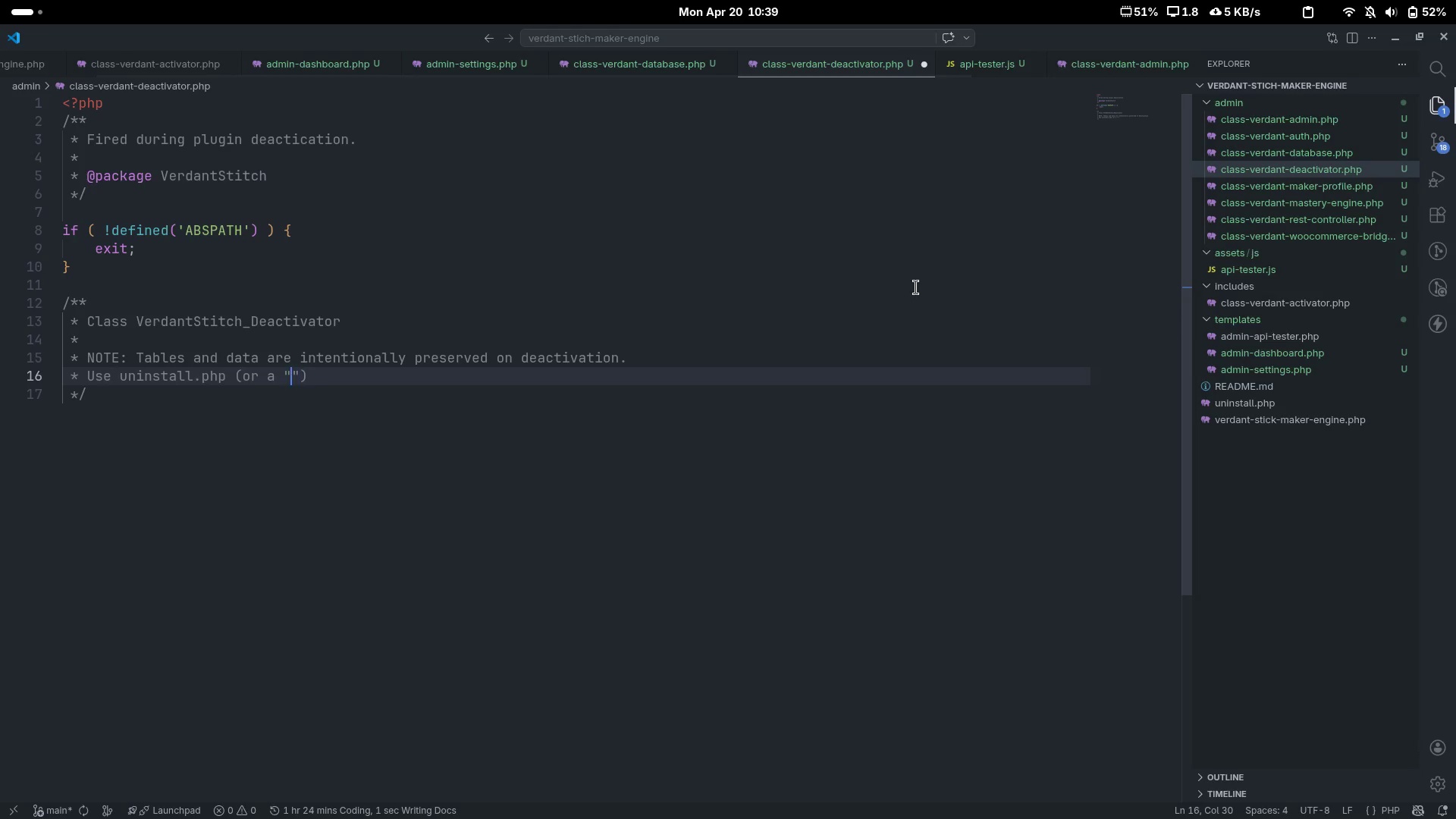 
key(ArrowLeft)
 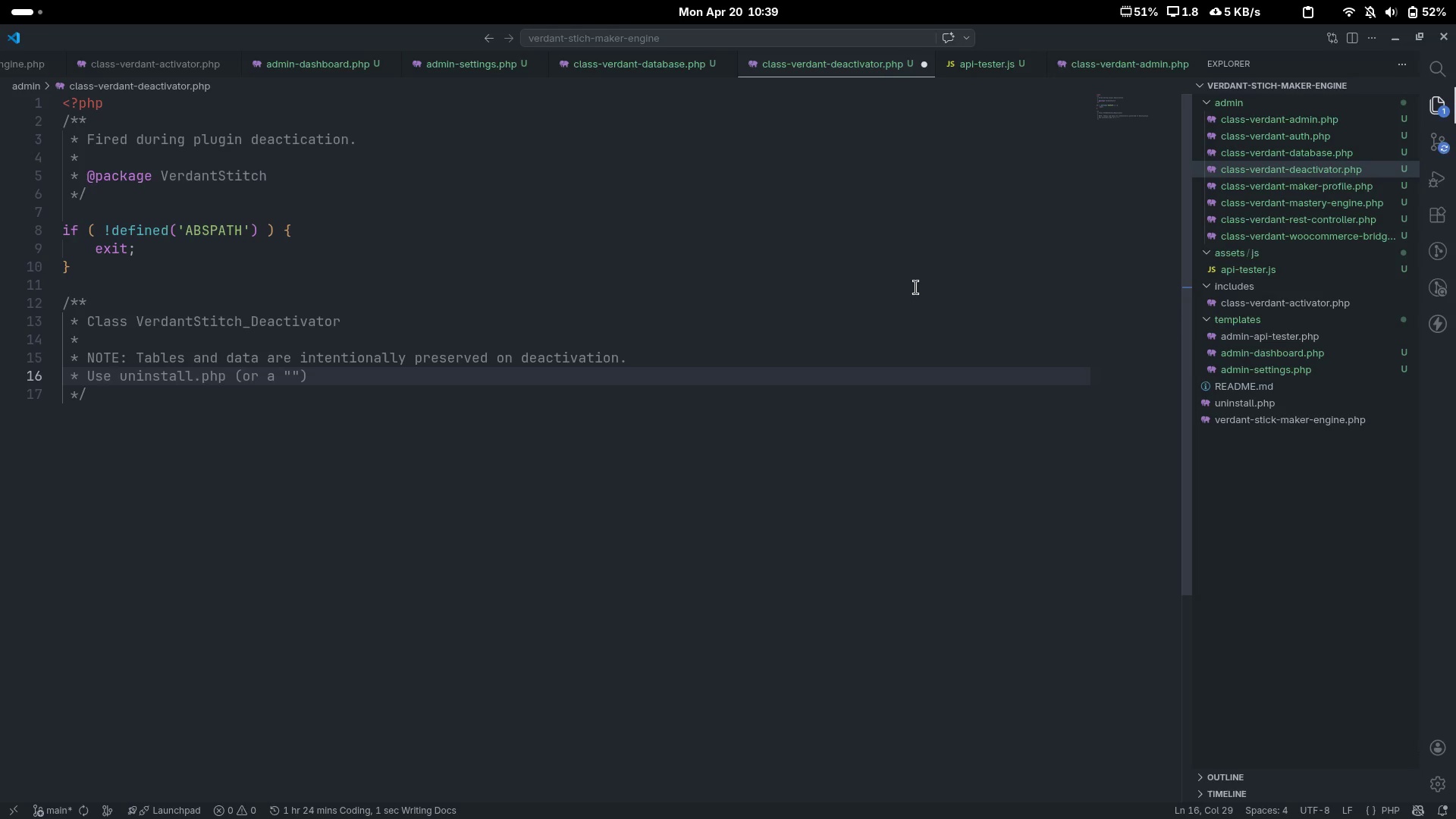 
type(Delete Data)
 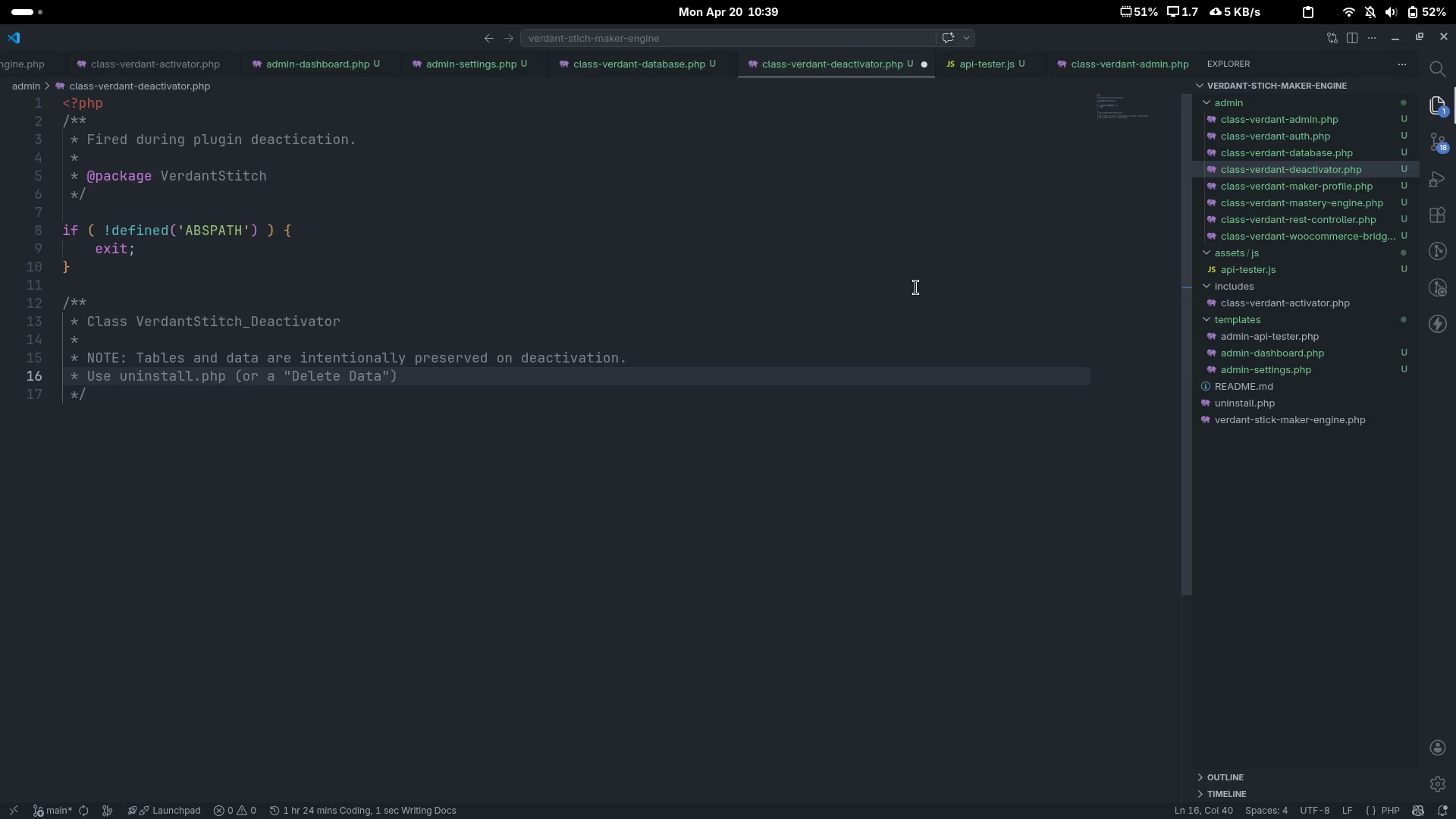 
key(ArrowRight)
 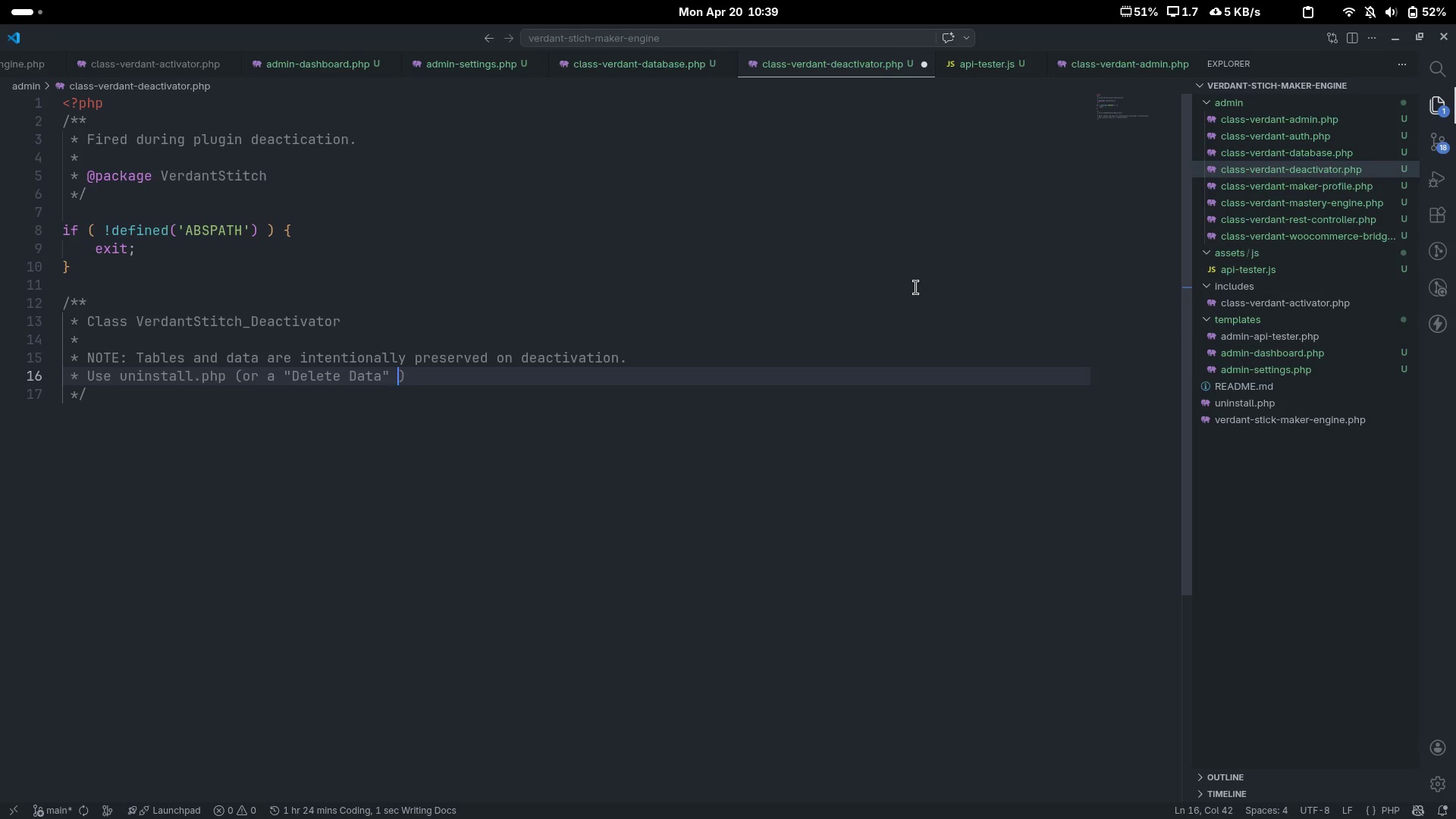 
type( setting)
 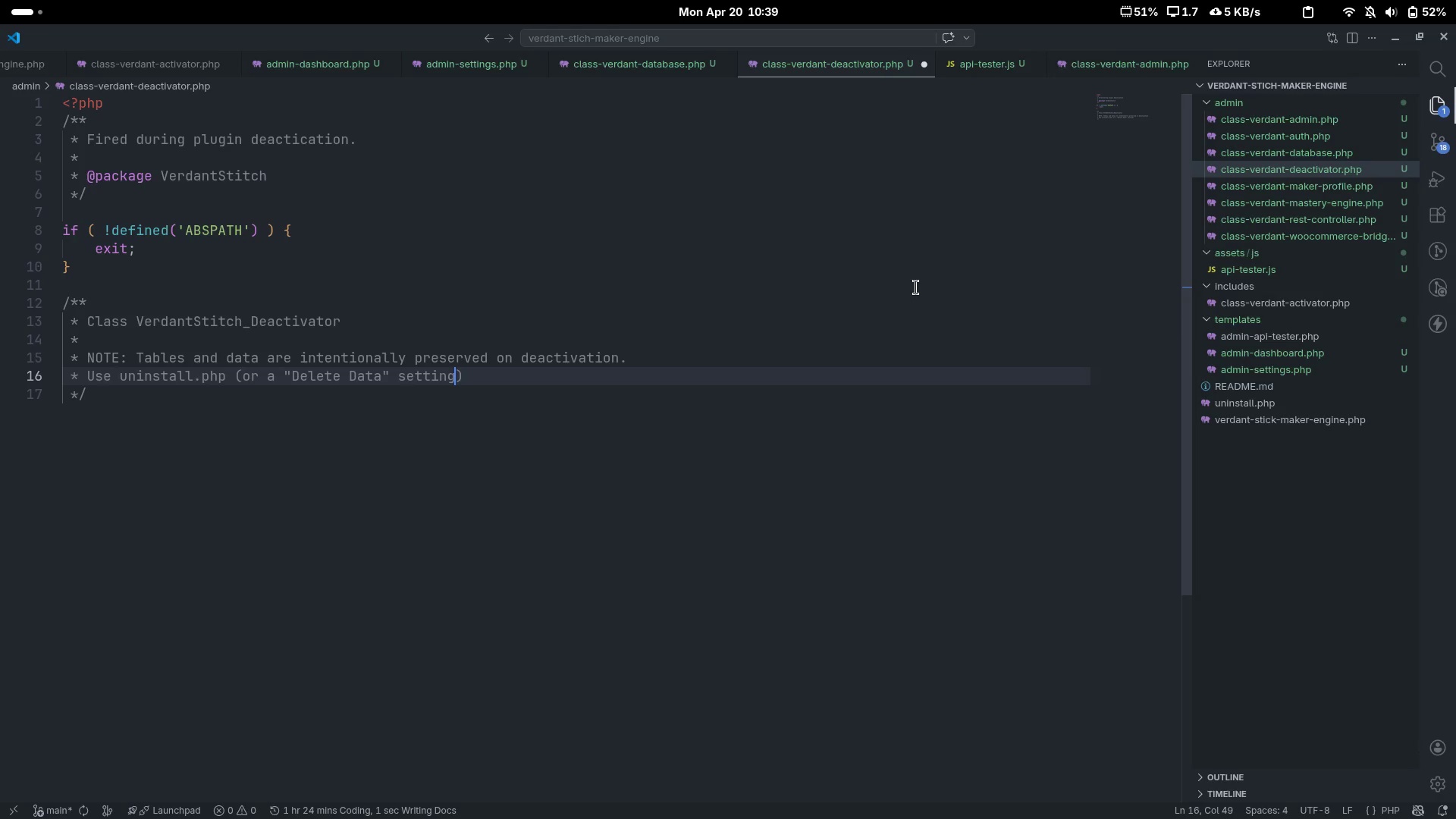 
key(ArrowRight)
 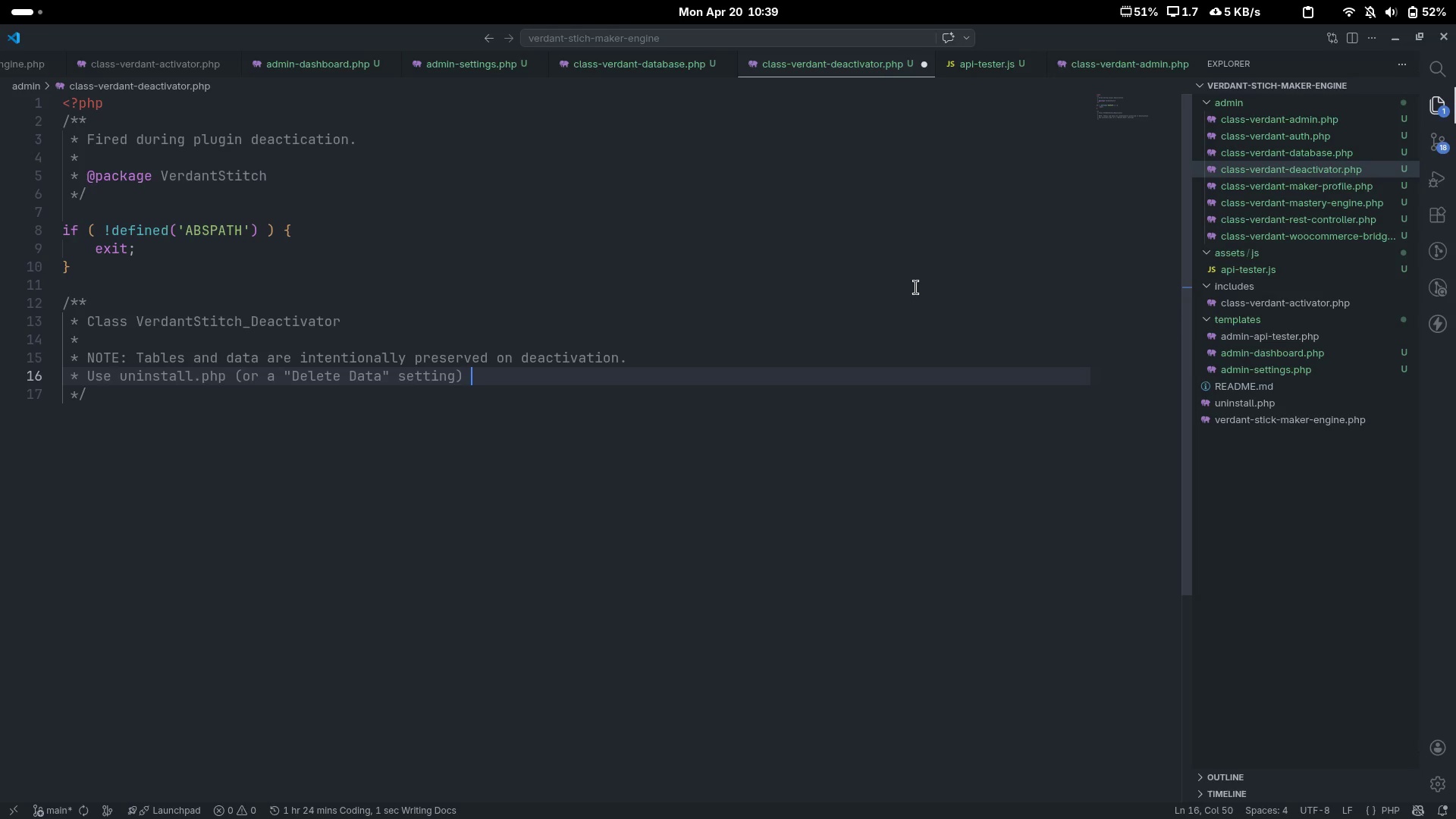 
type( o)
key(Backspace)
type(for full removal.)
 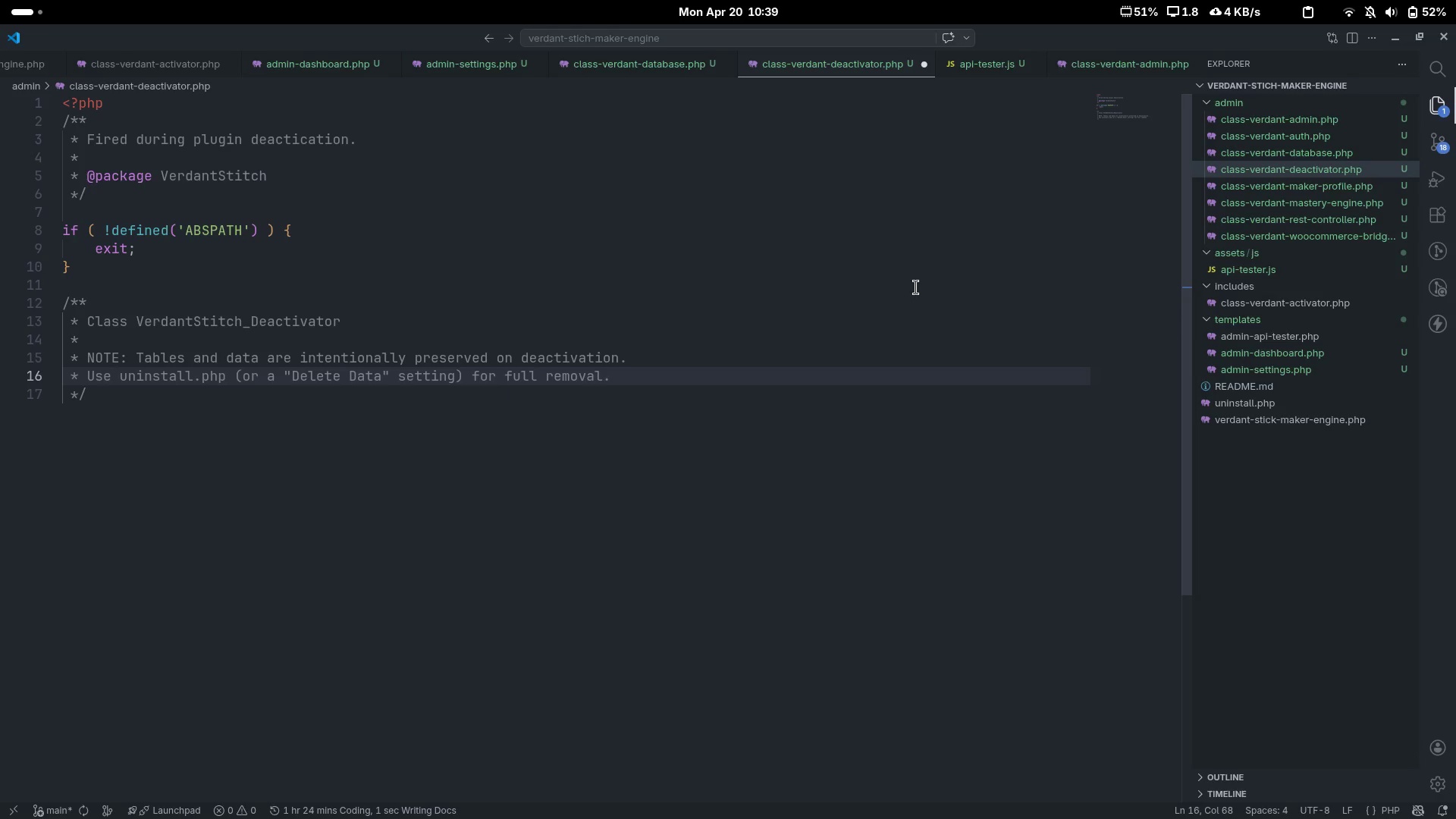 
key(ArrowDown)
 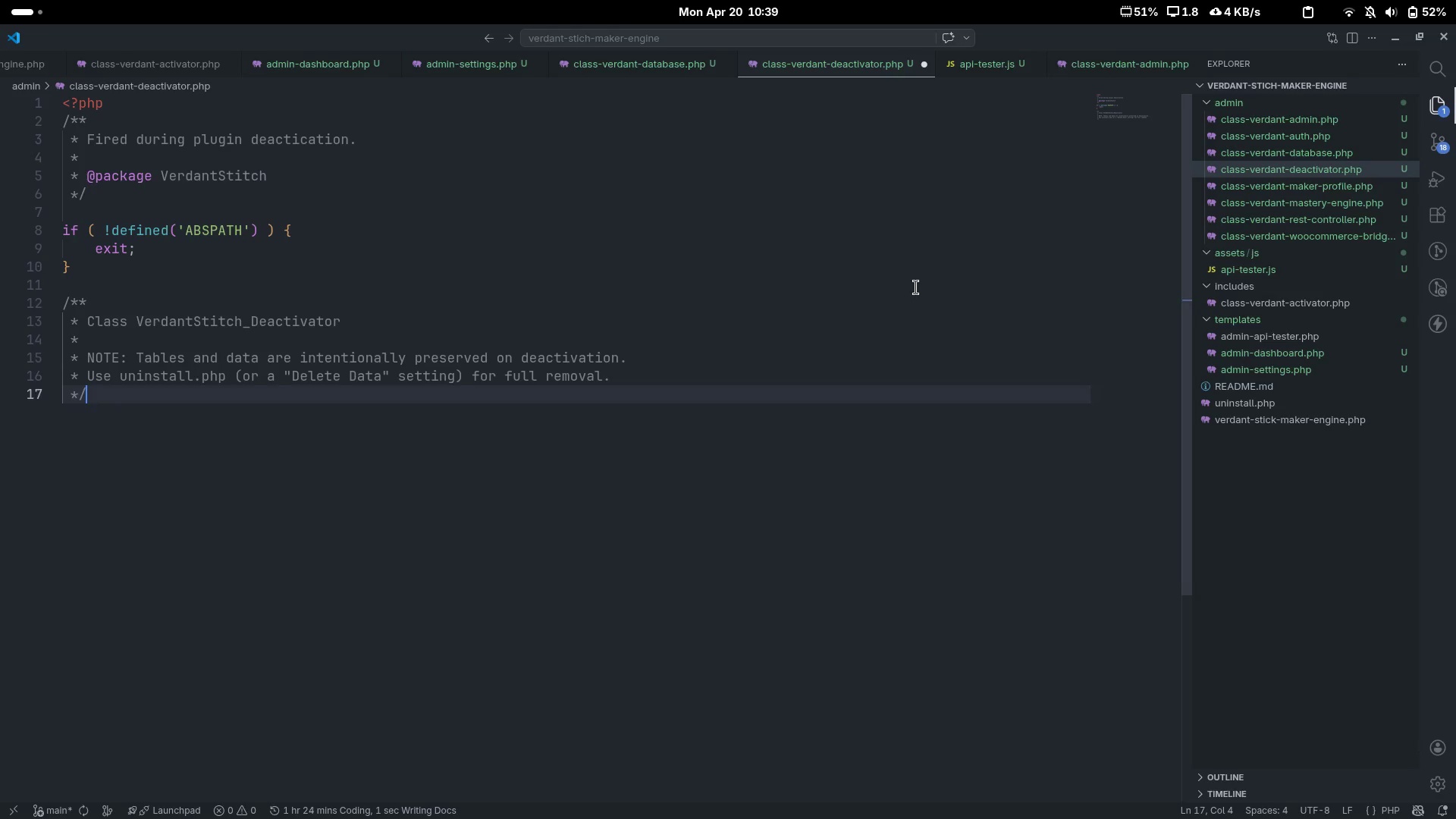 
key(Enter)
 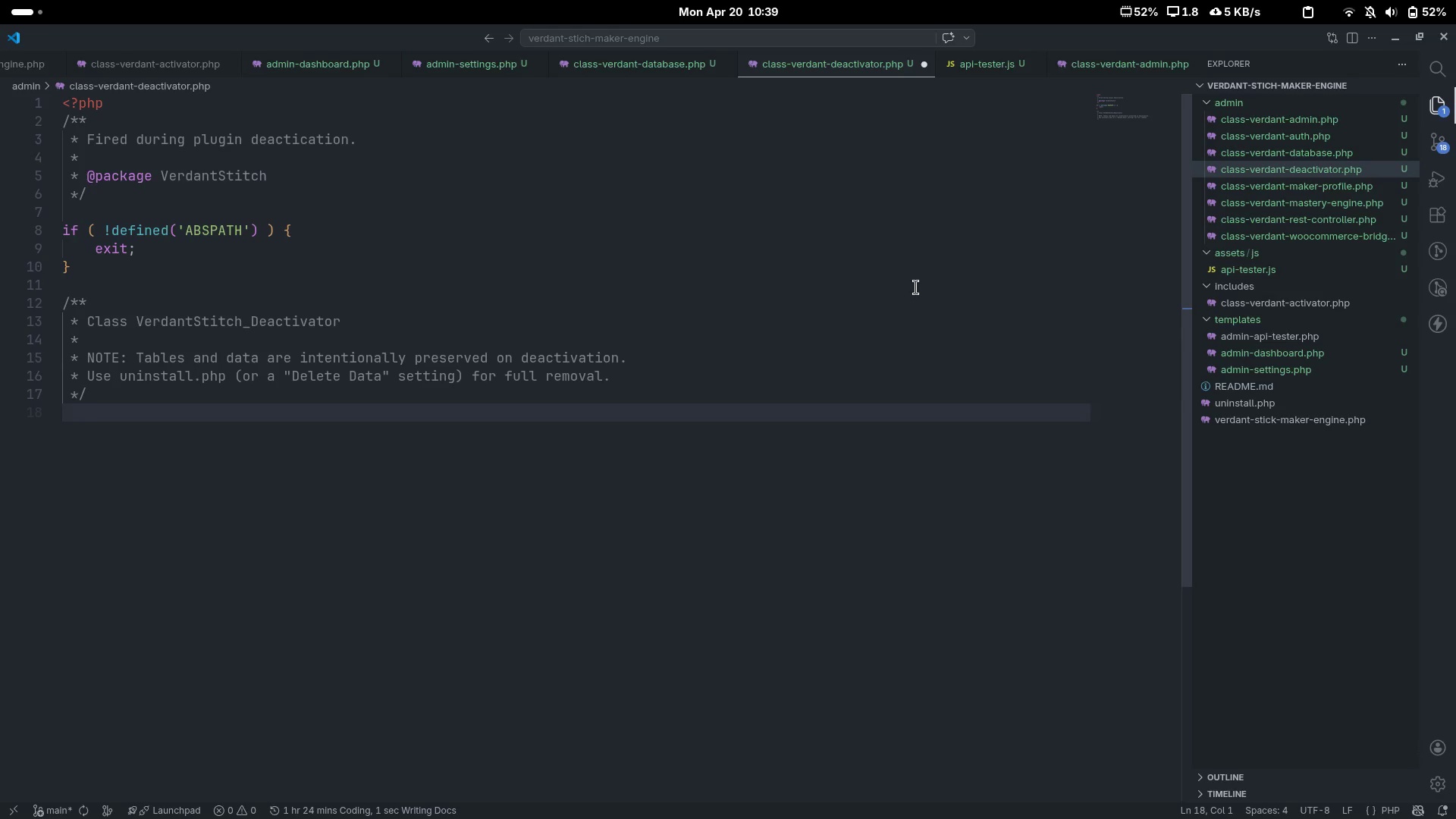 
type(class Vr)
key(Backspace)
type(erdantStitch_Deacti)
key(Tab)
type( )
 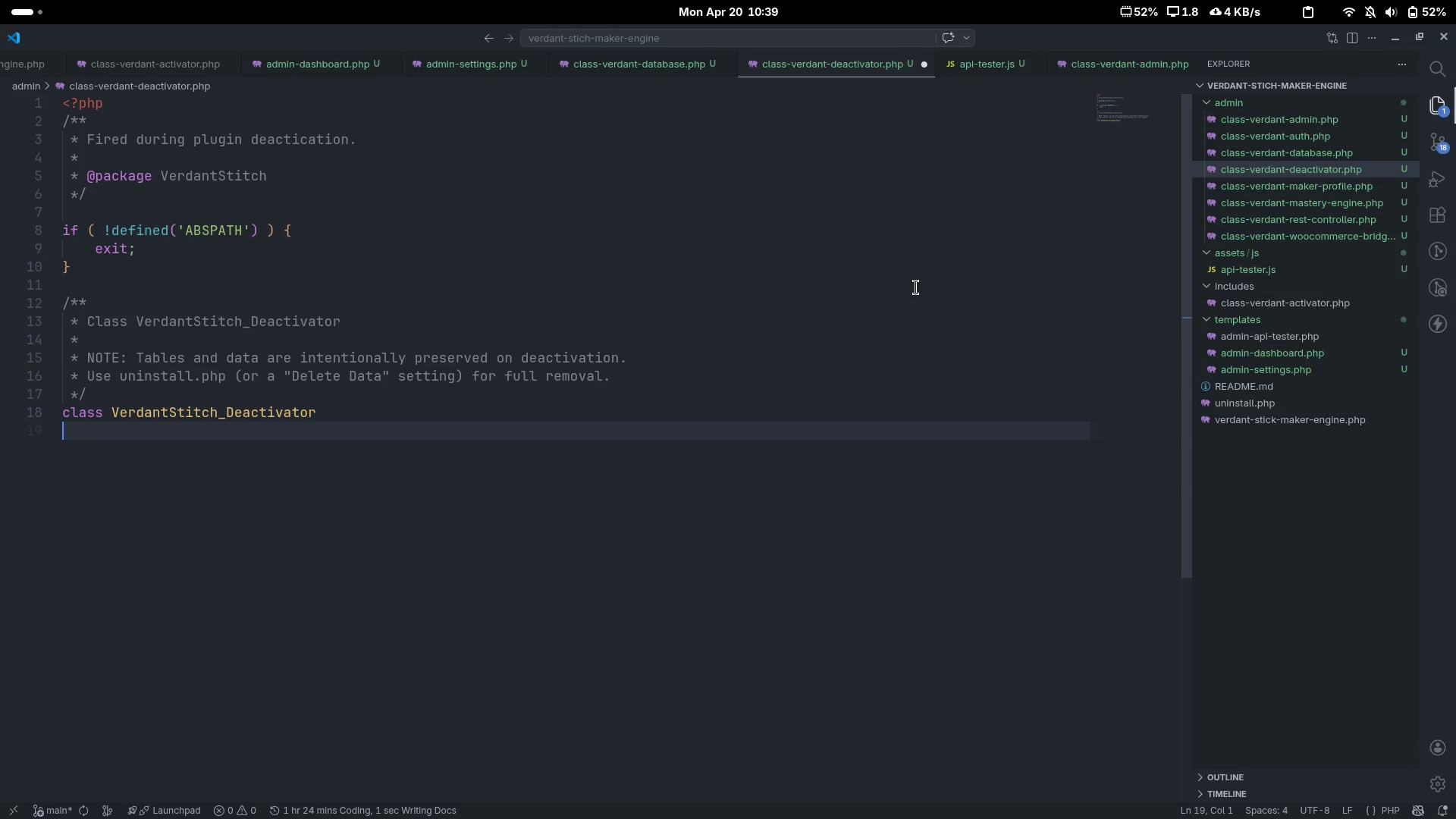 
 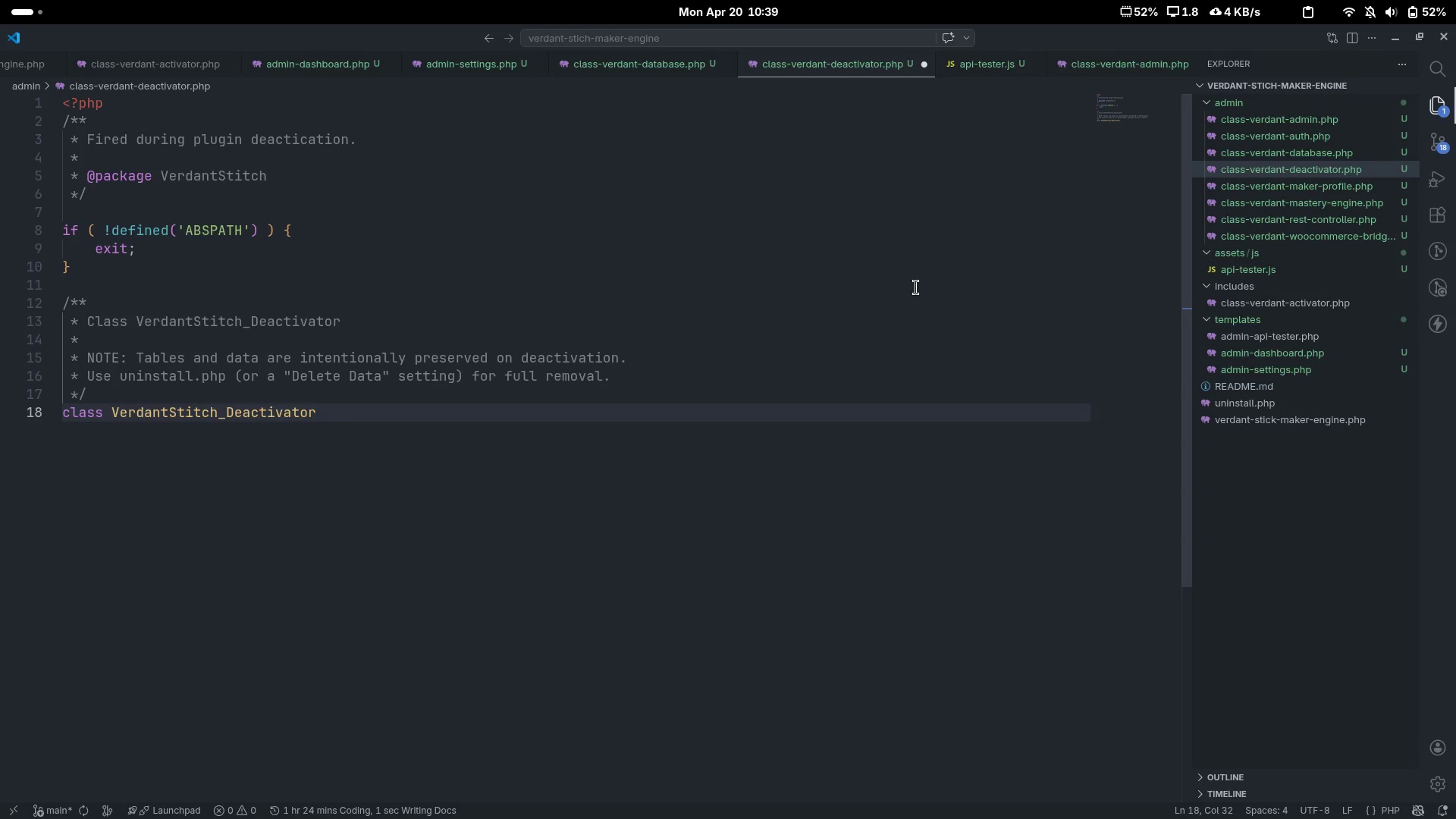 
key(Enter)
 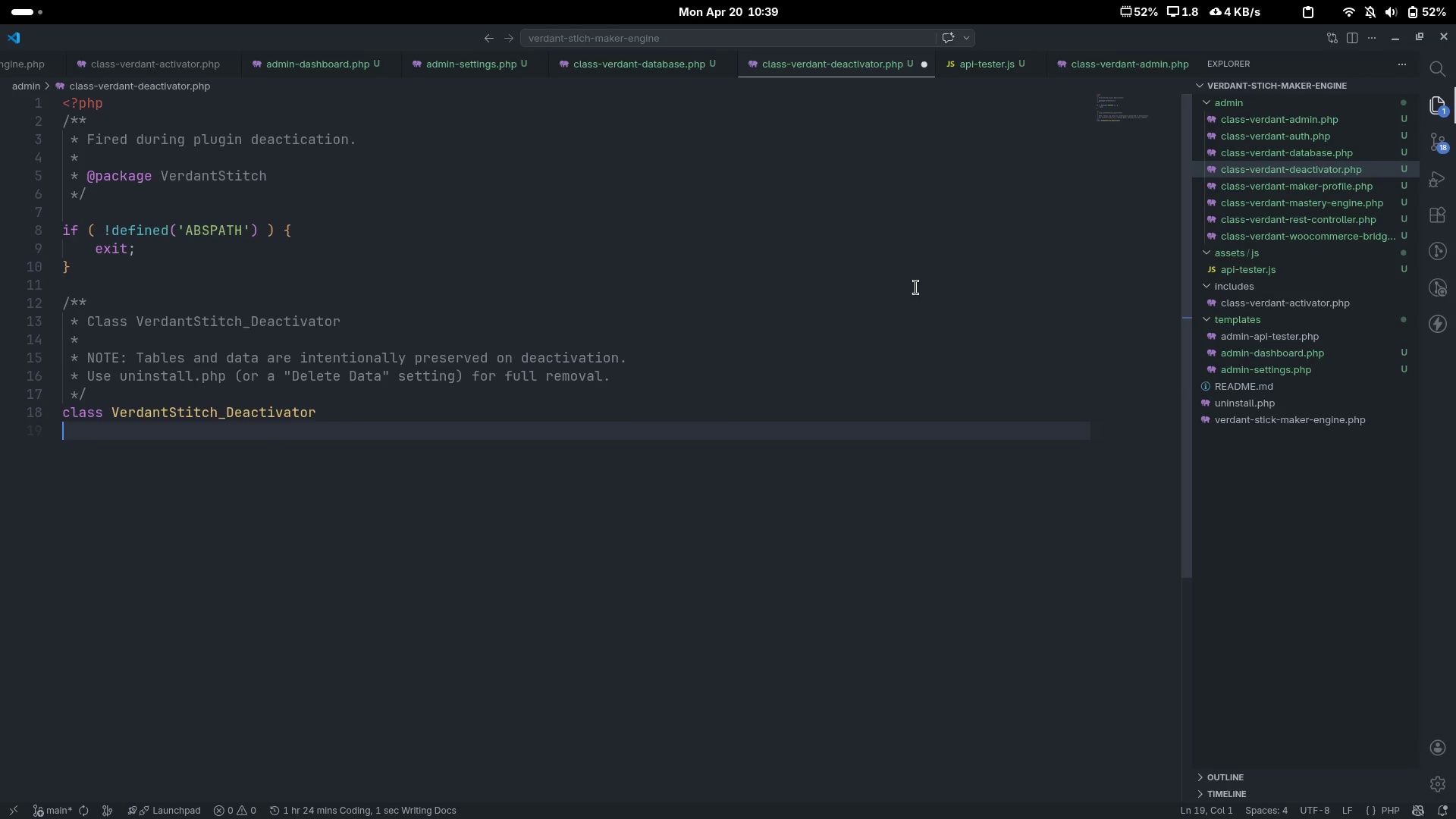 
key(Control+ControlLeft)
 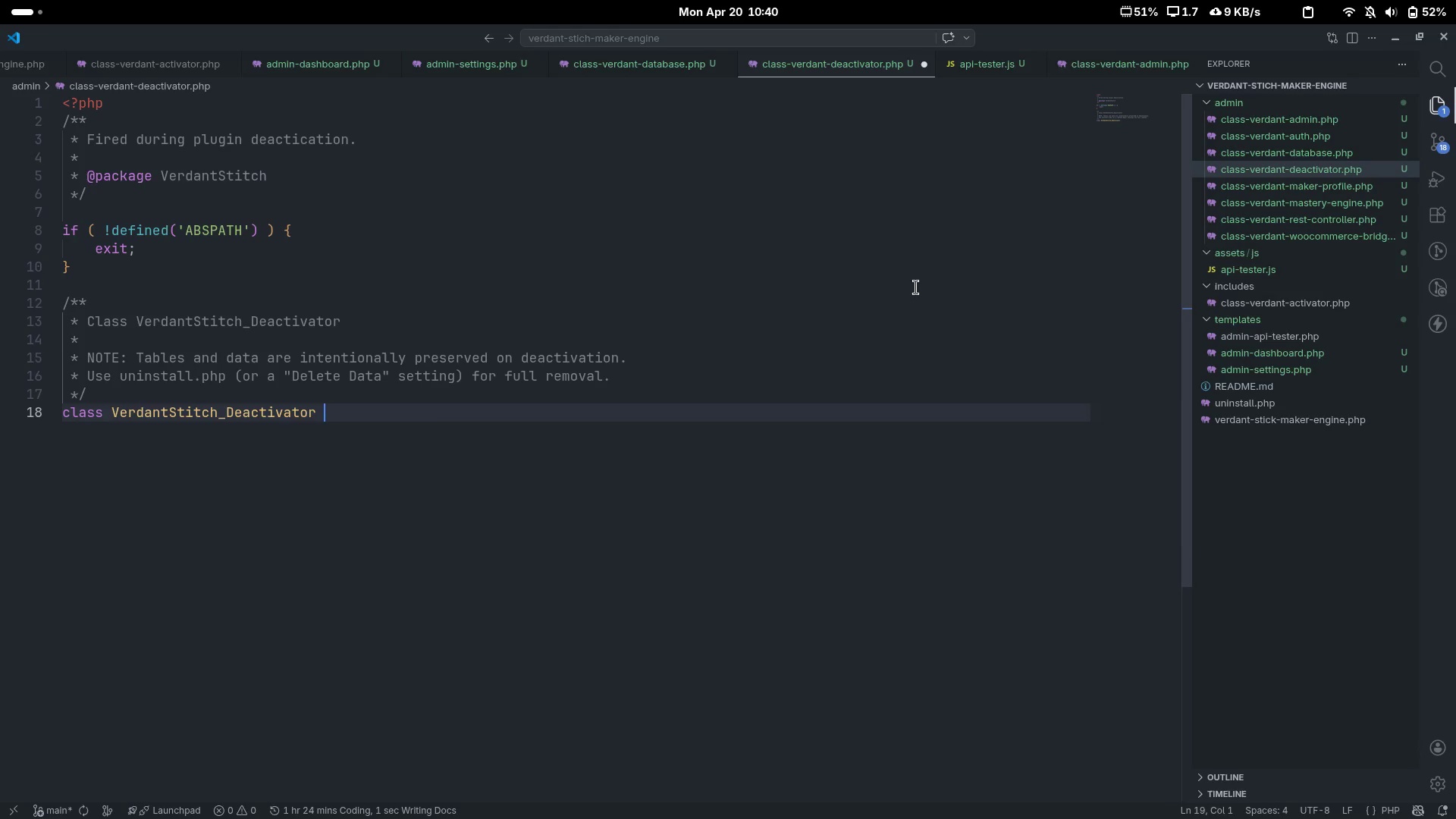 
key(Control+Z)
 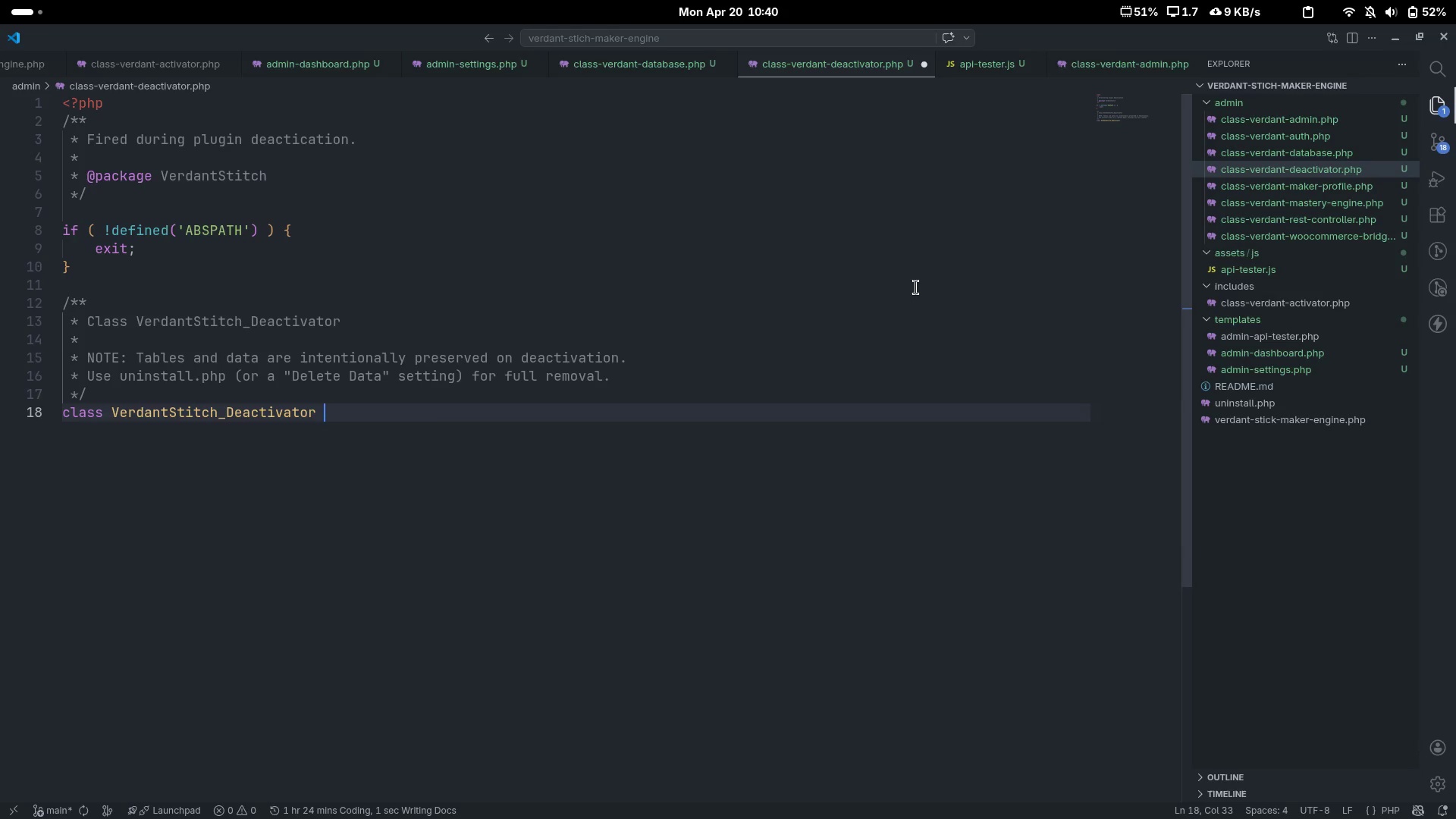 
key(Shift+Minus)
 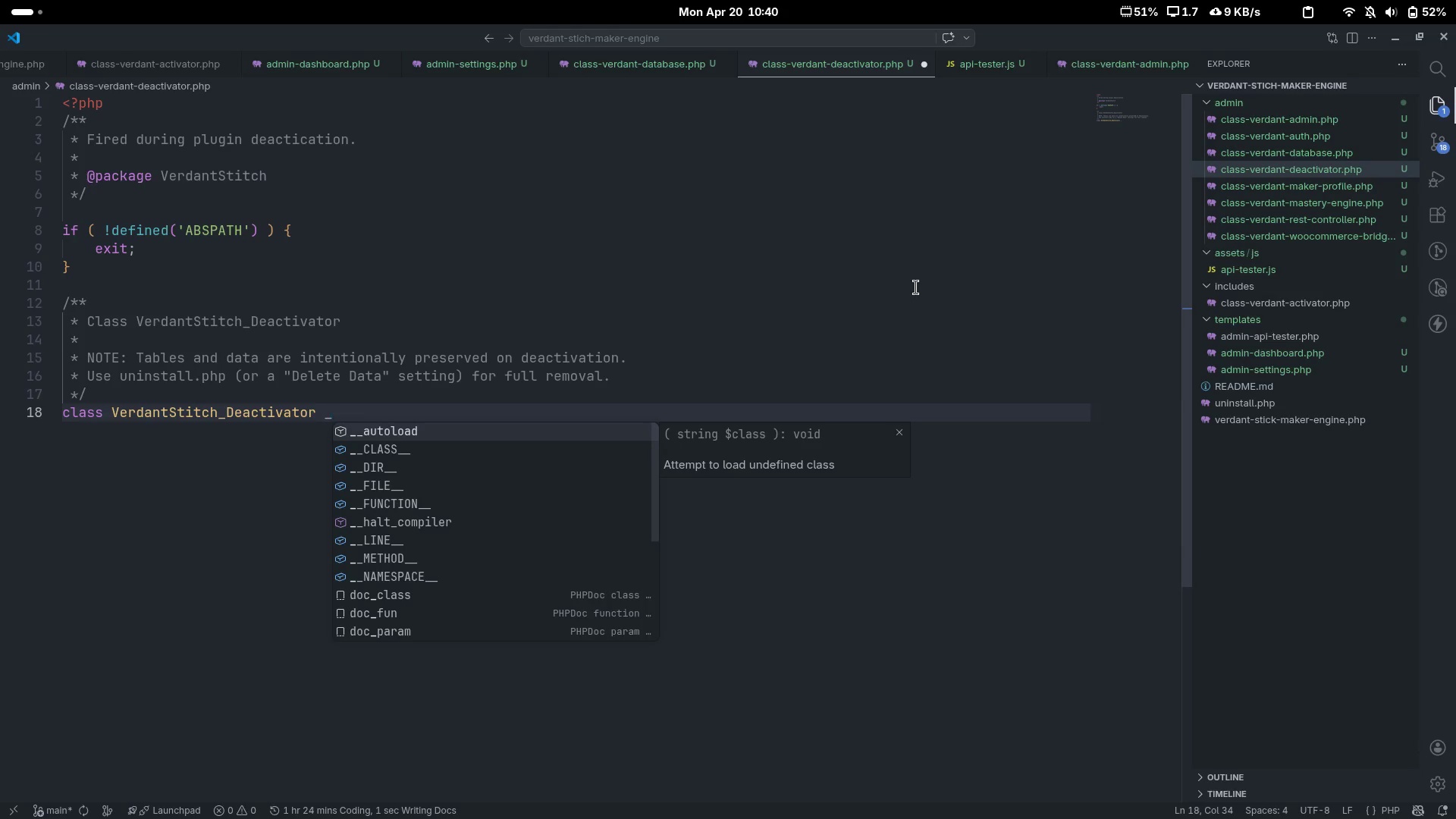 
key(Backspace)
 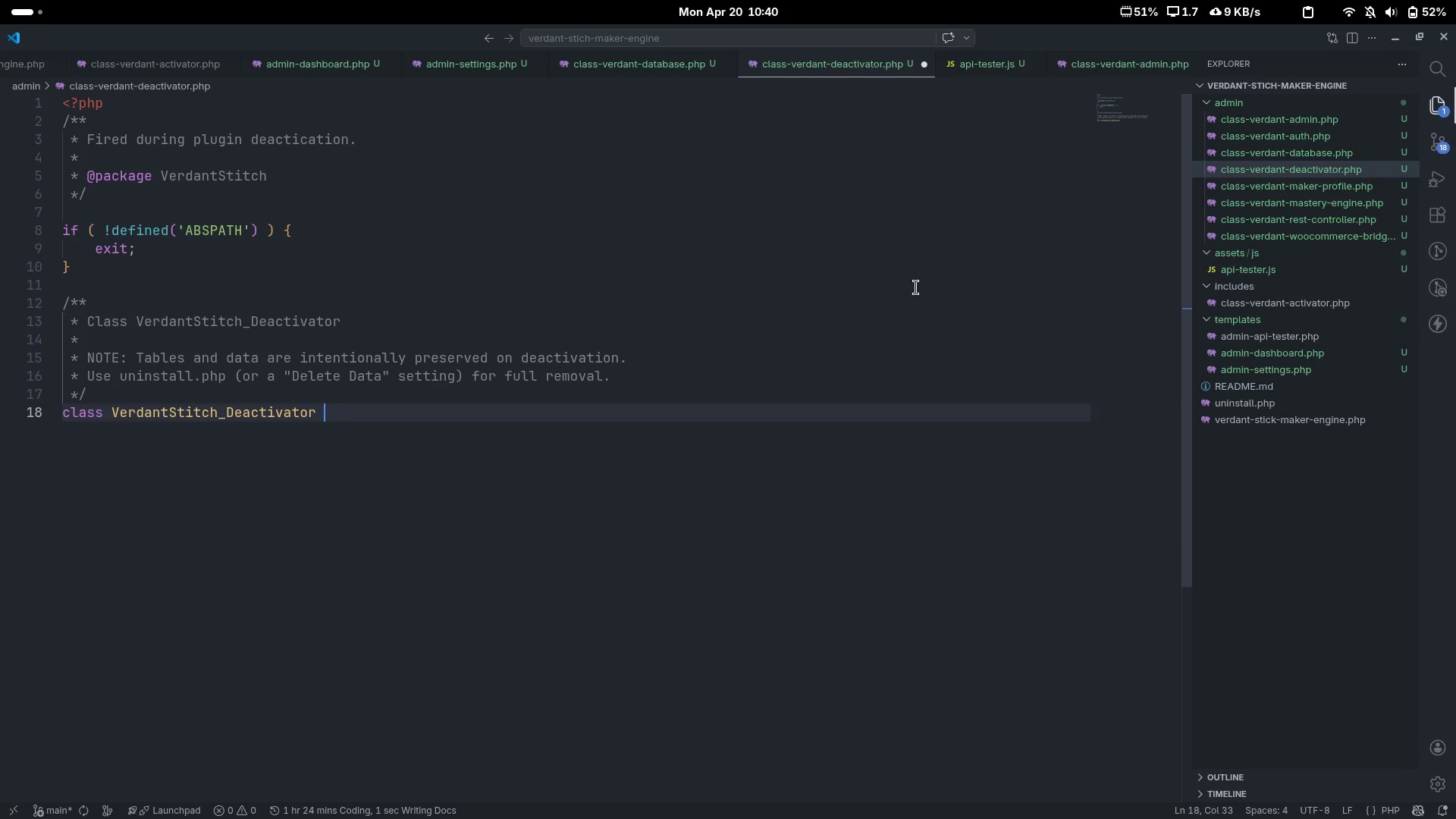 
key(Shift+ShiftLeft)
 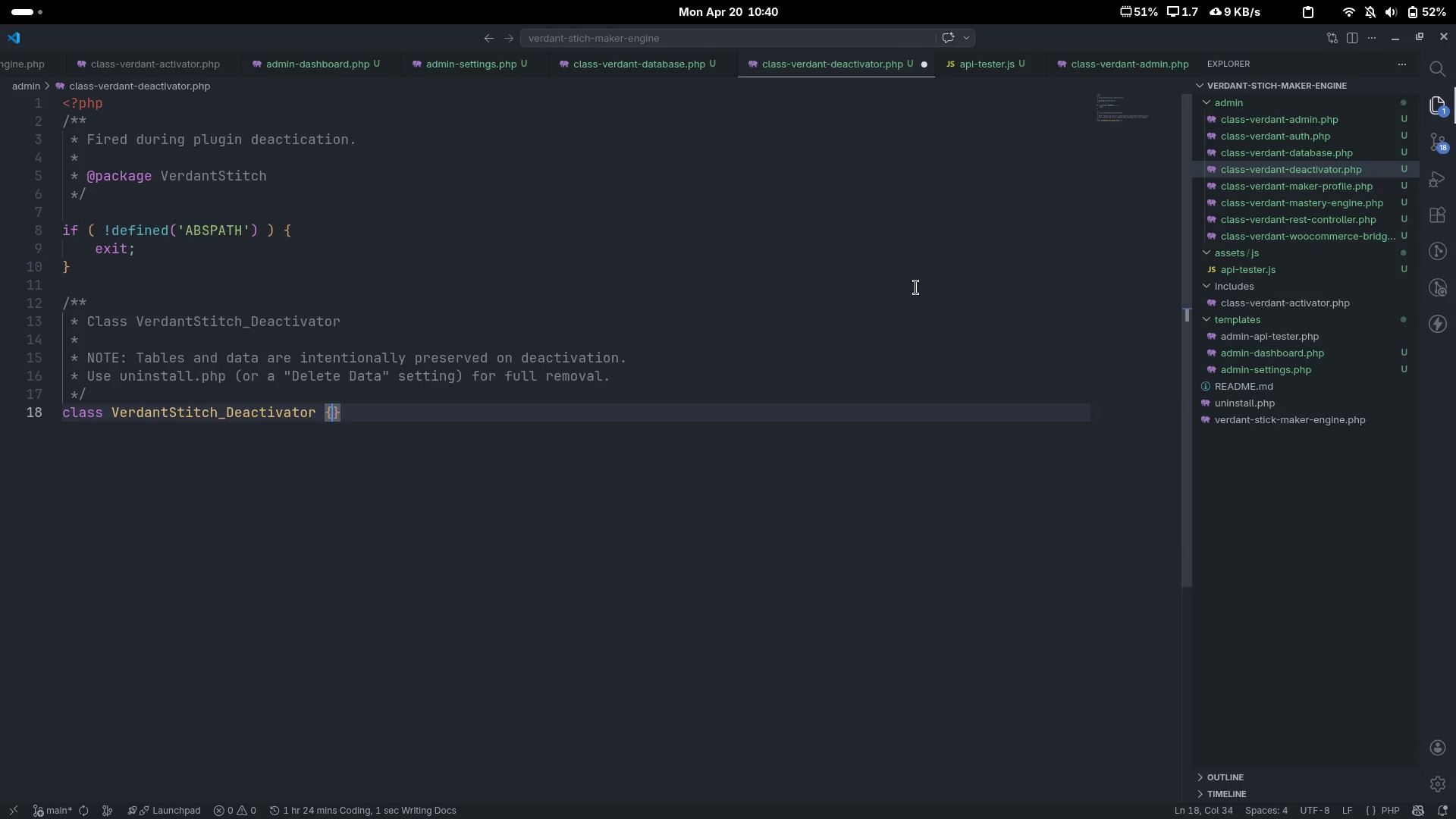 
key(Shift+BracketLeft)
 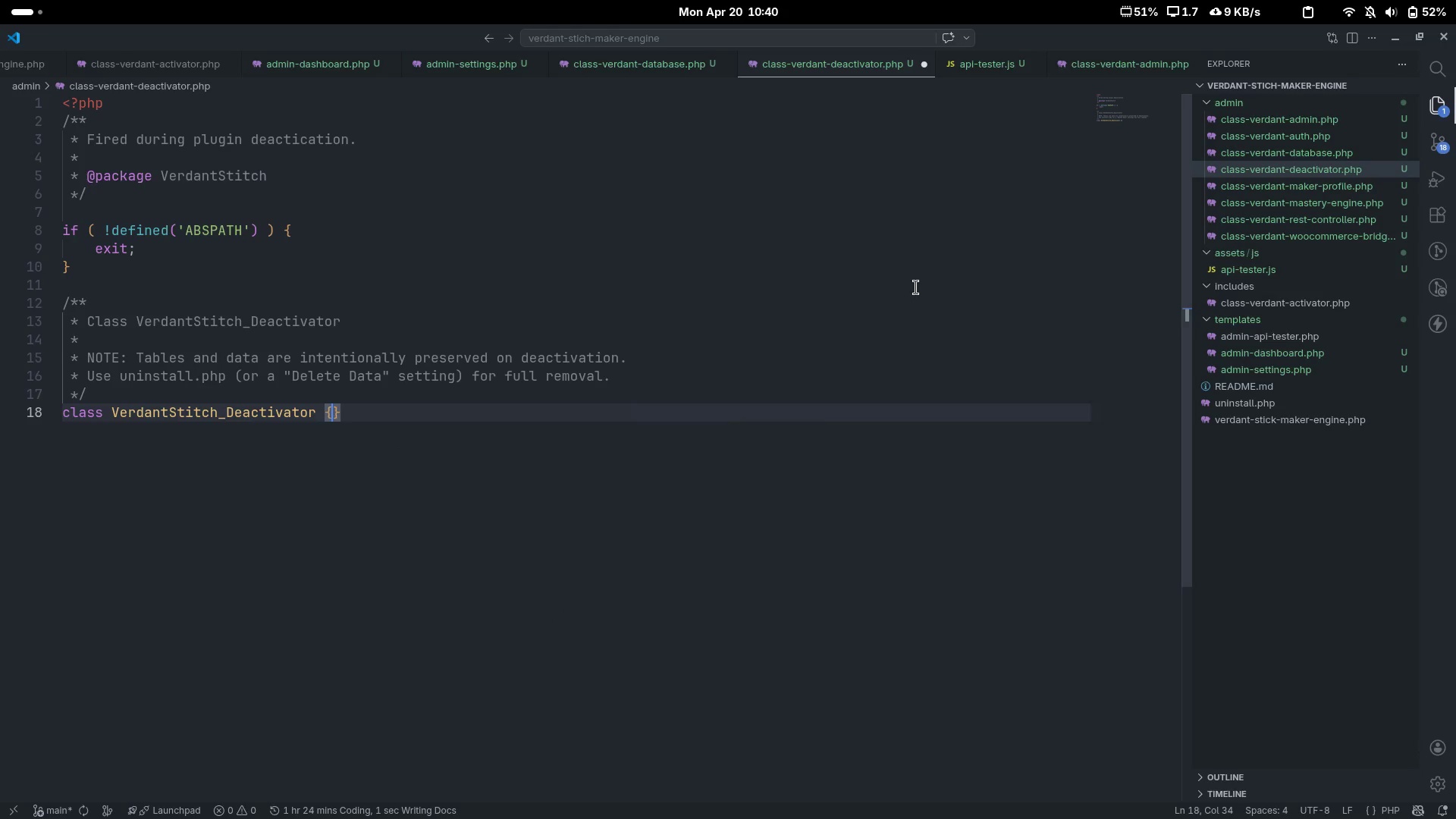 
key(Enter)
 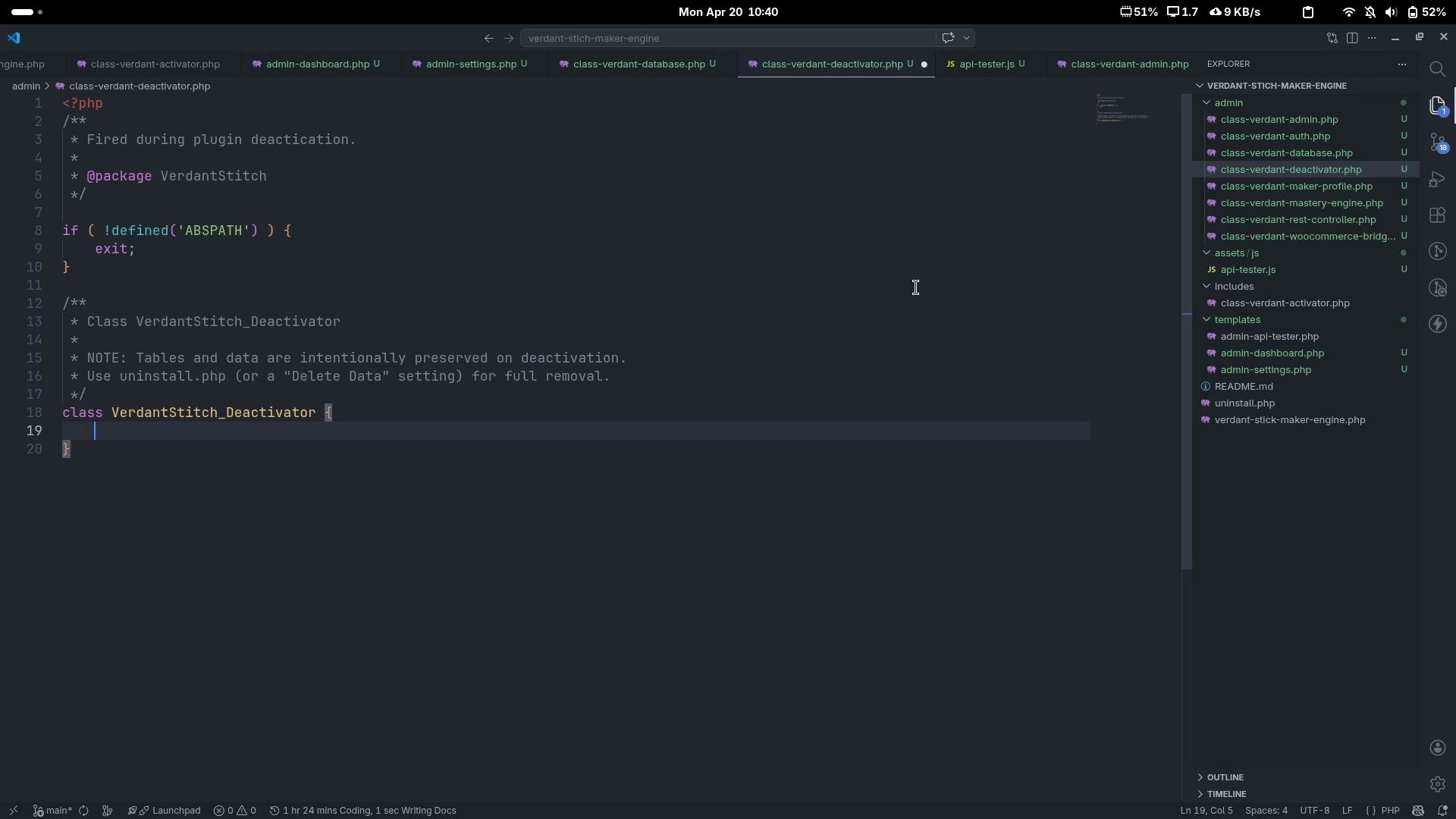 
type(pb)
key(Backspace)
type(ublic stat)
 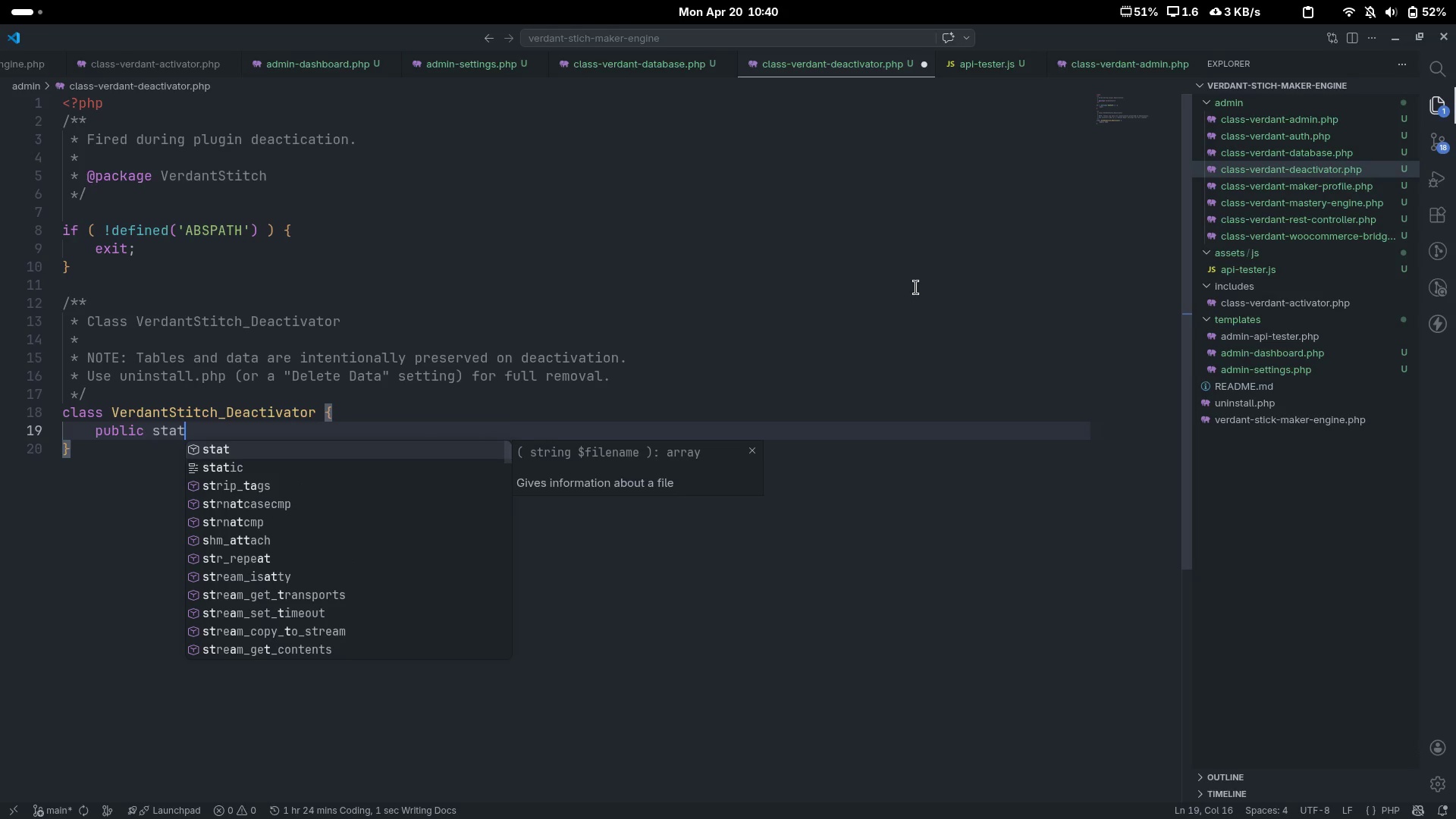 
key(ArrowDown)
 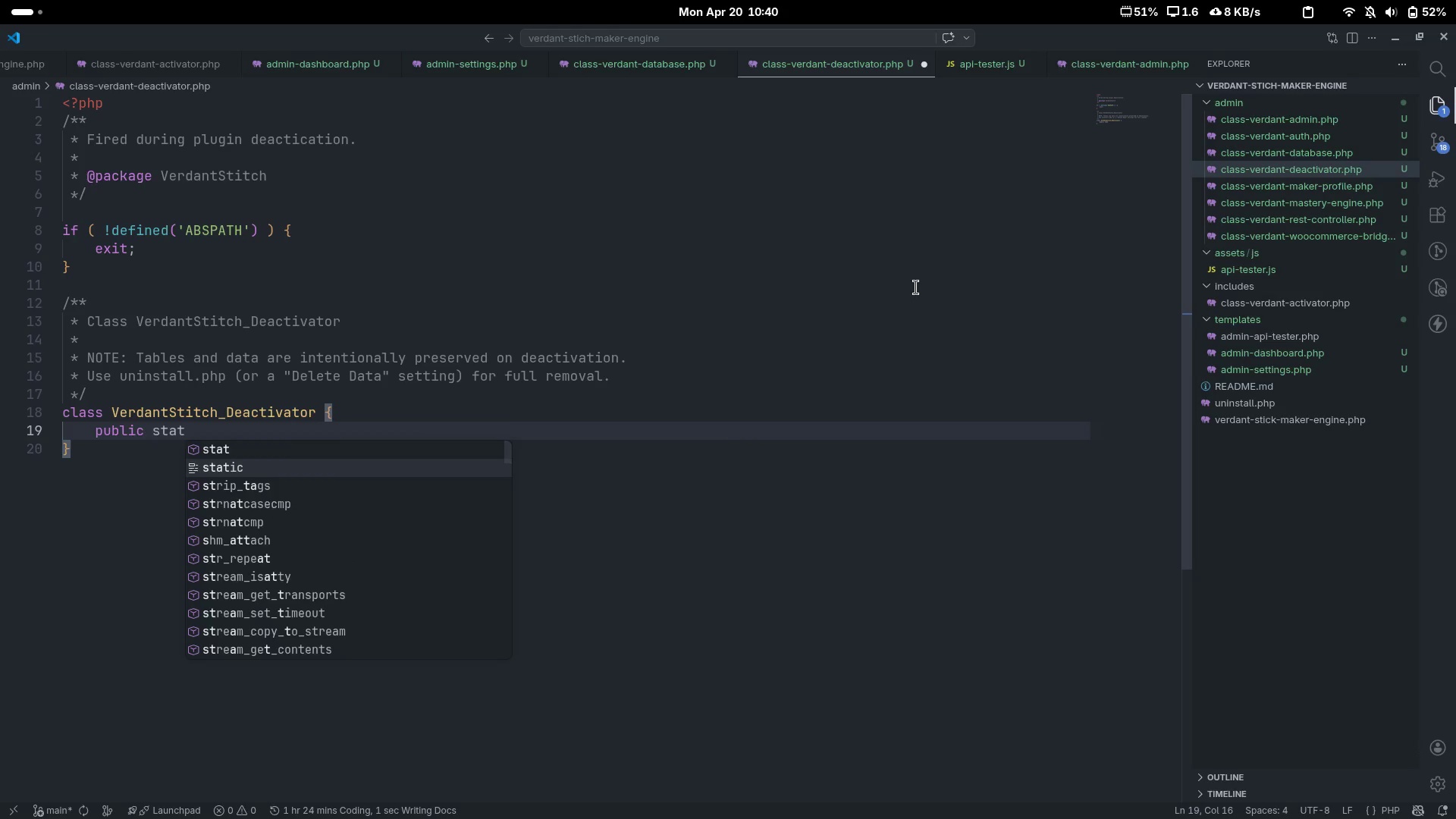 
key(Enter)
 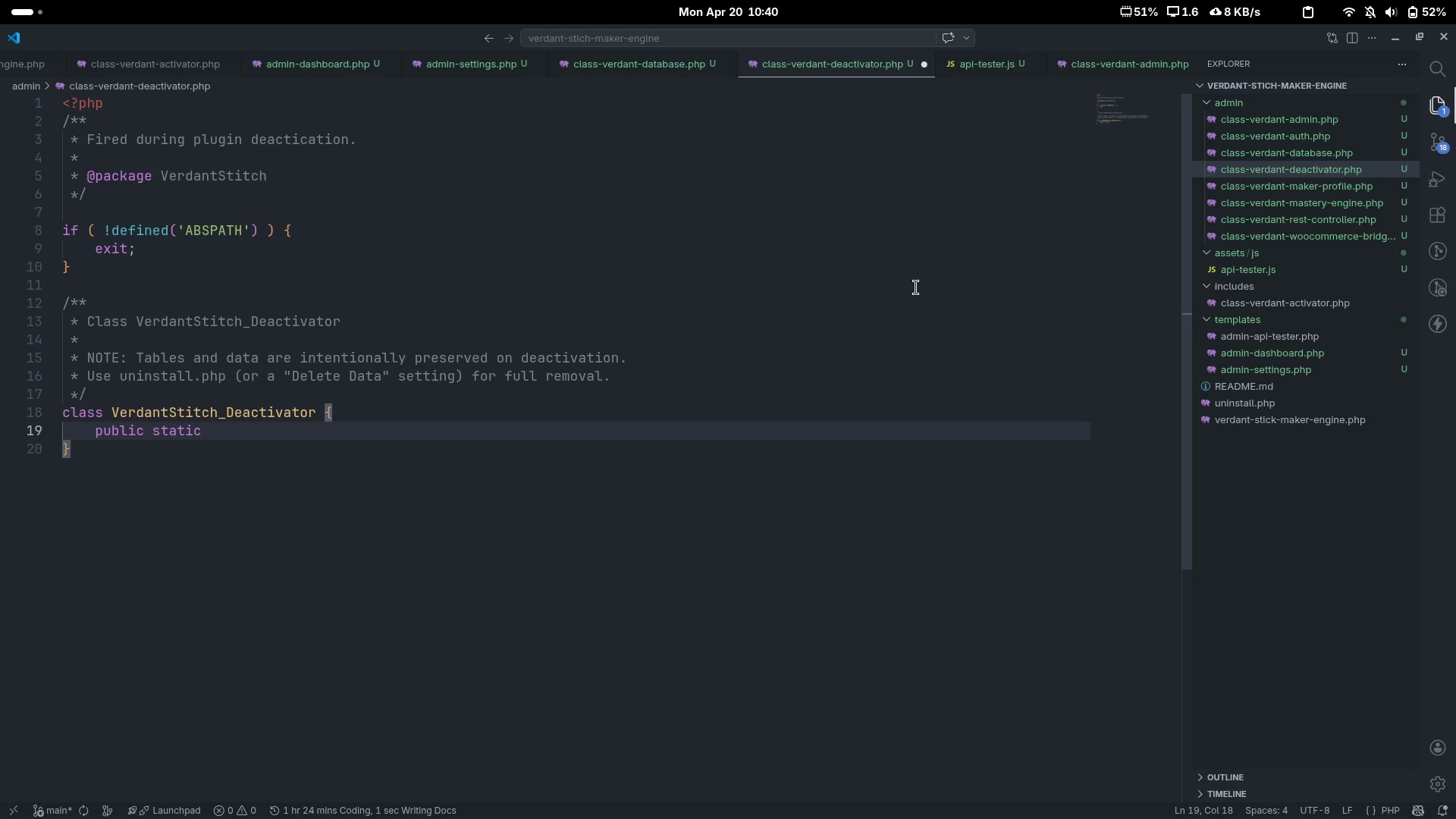 
type( function deactivator)
 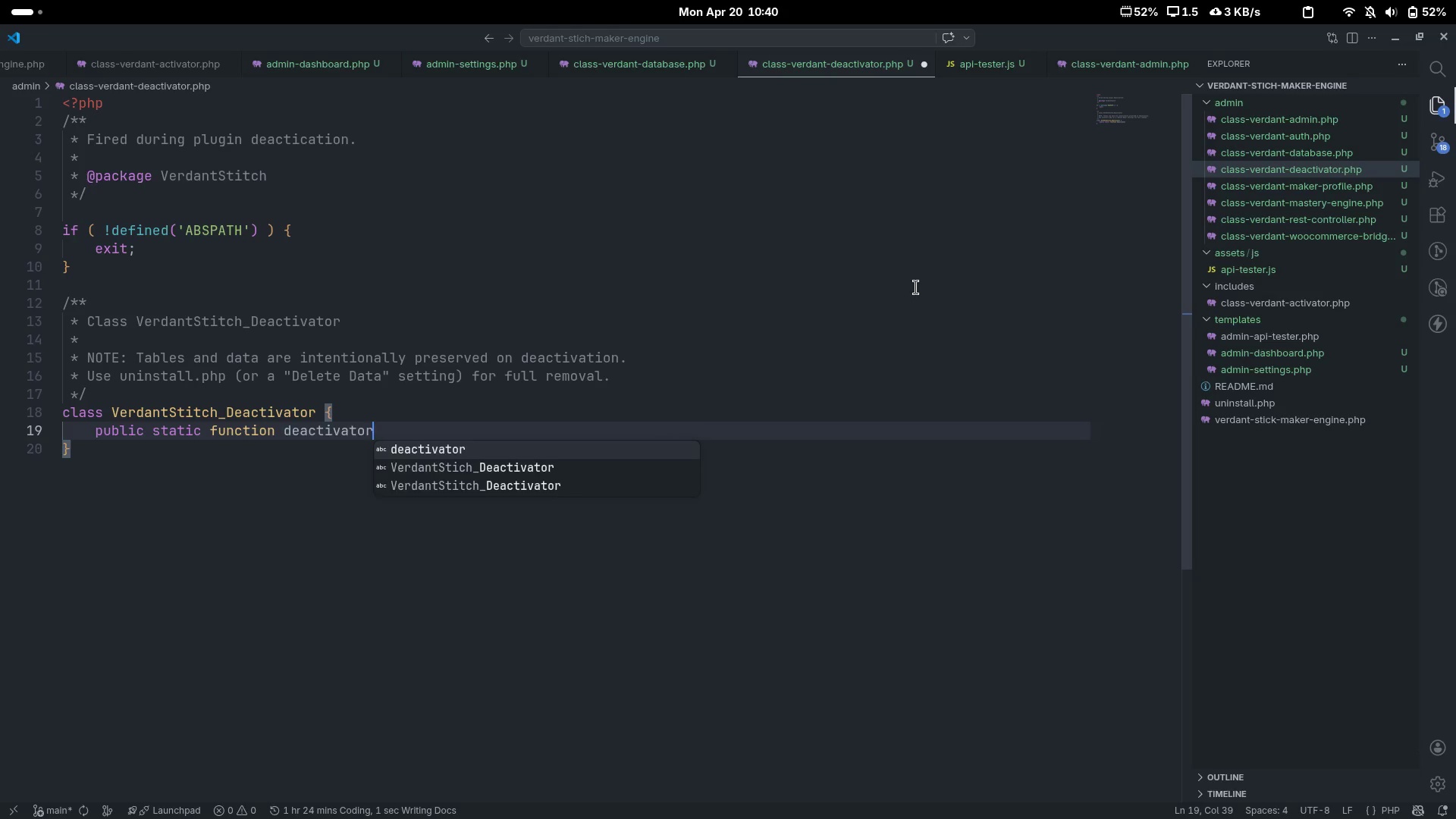 
key(Control+ControlLeft)
 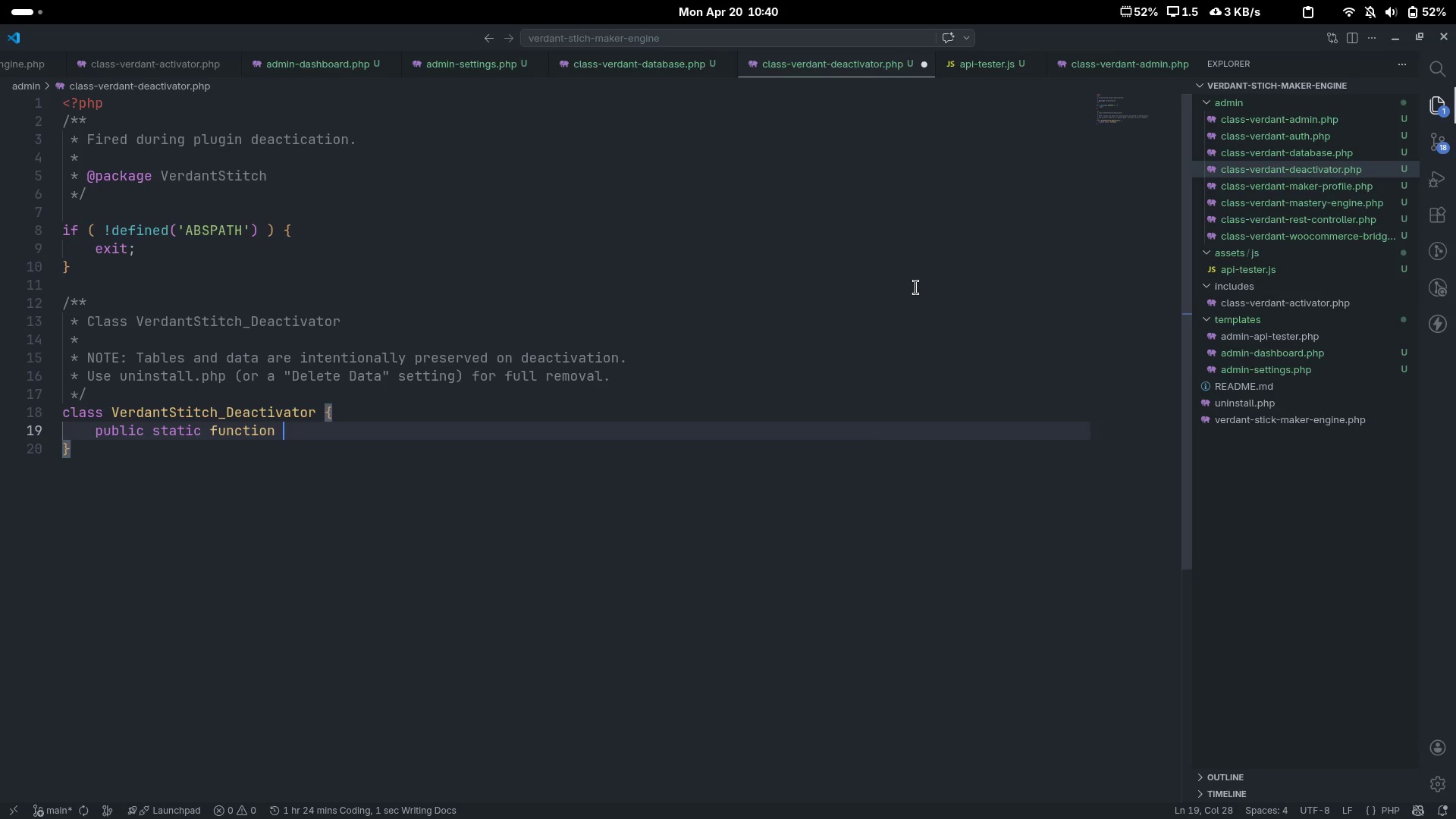 
key(Control+Backspace)
 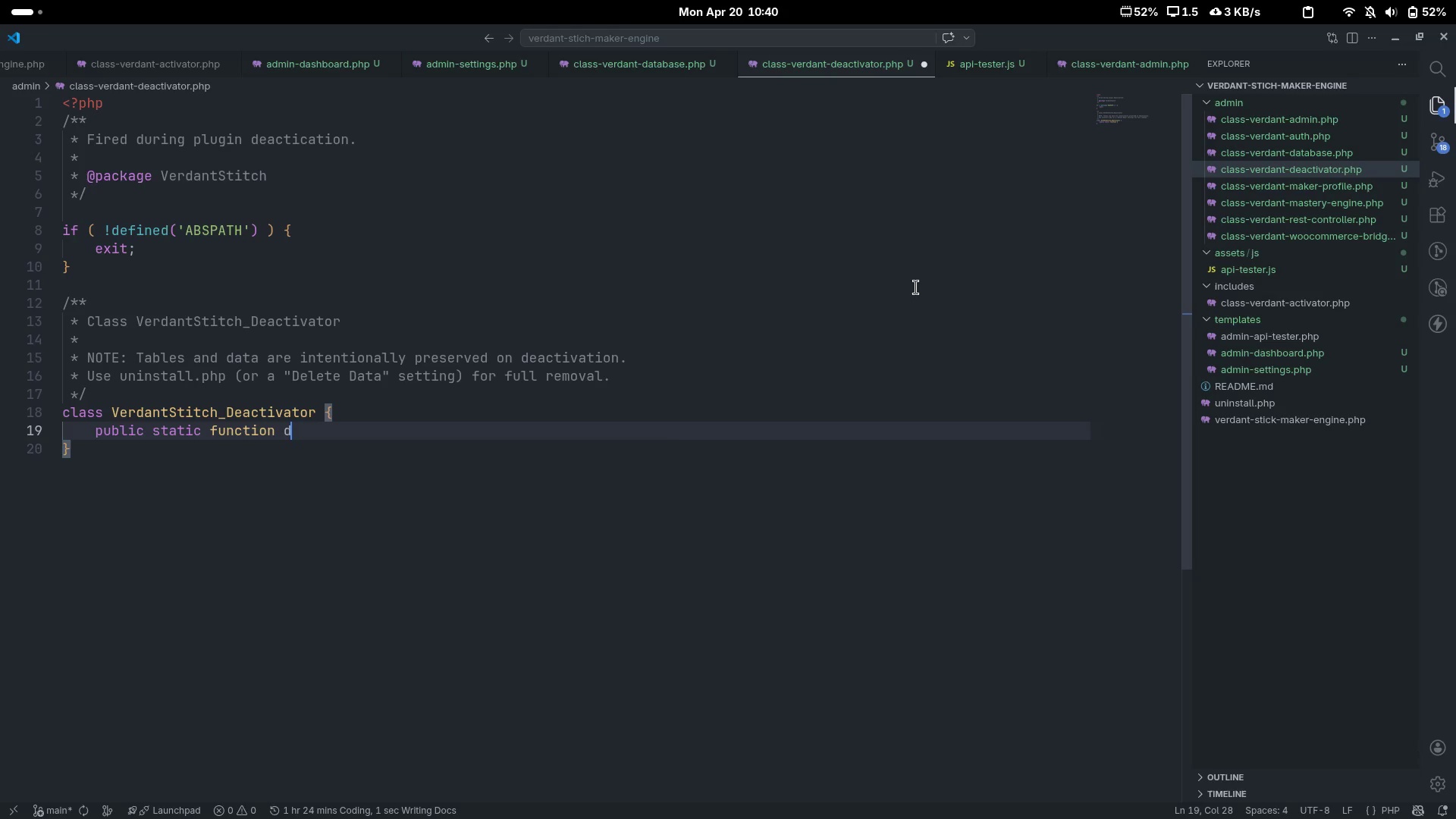 
type(deactivate()
 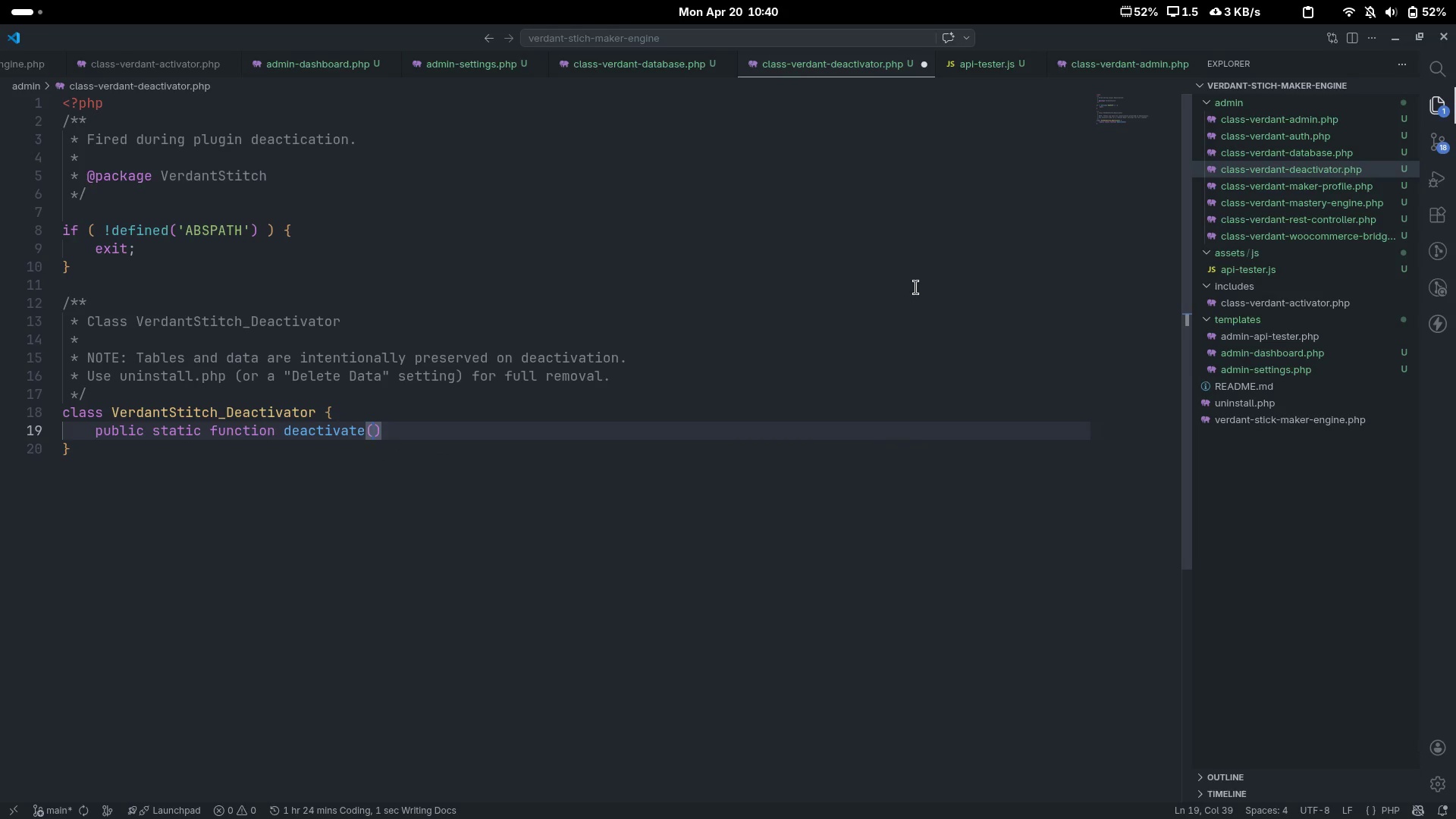 
key(ArrowRight)
 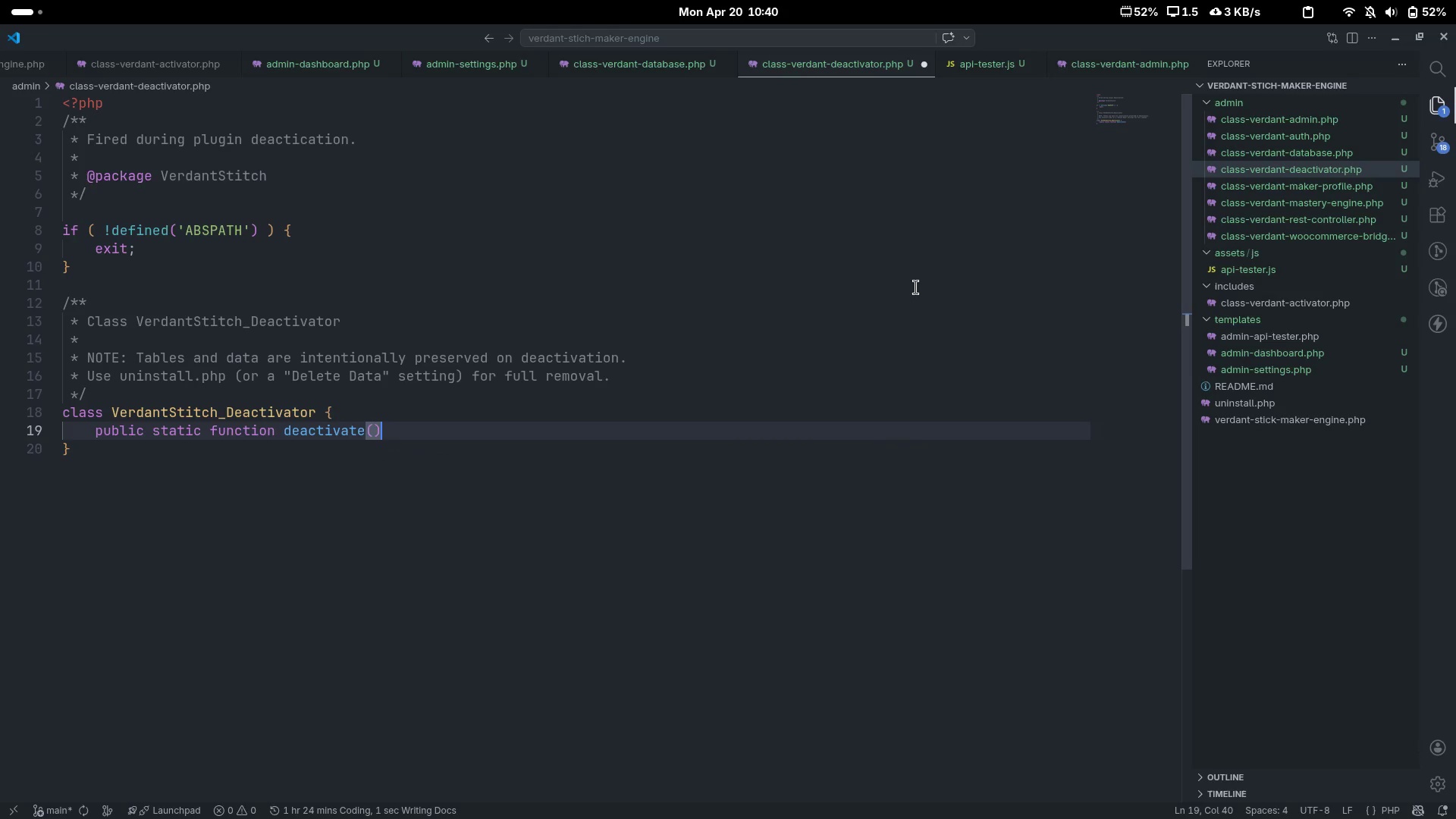 
type(: void {)
 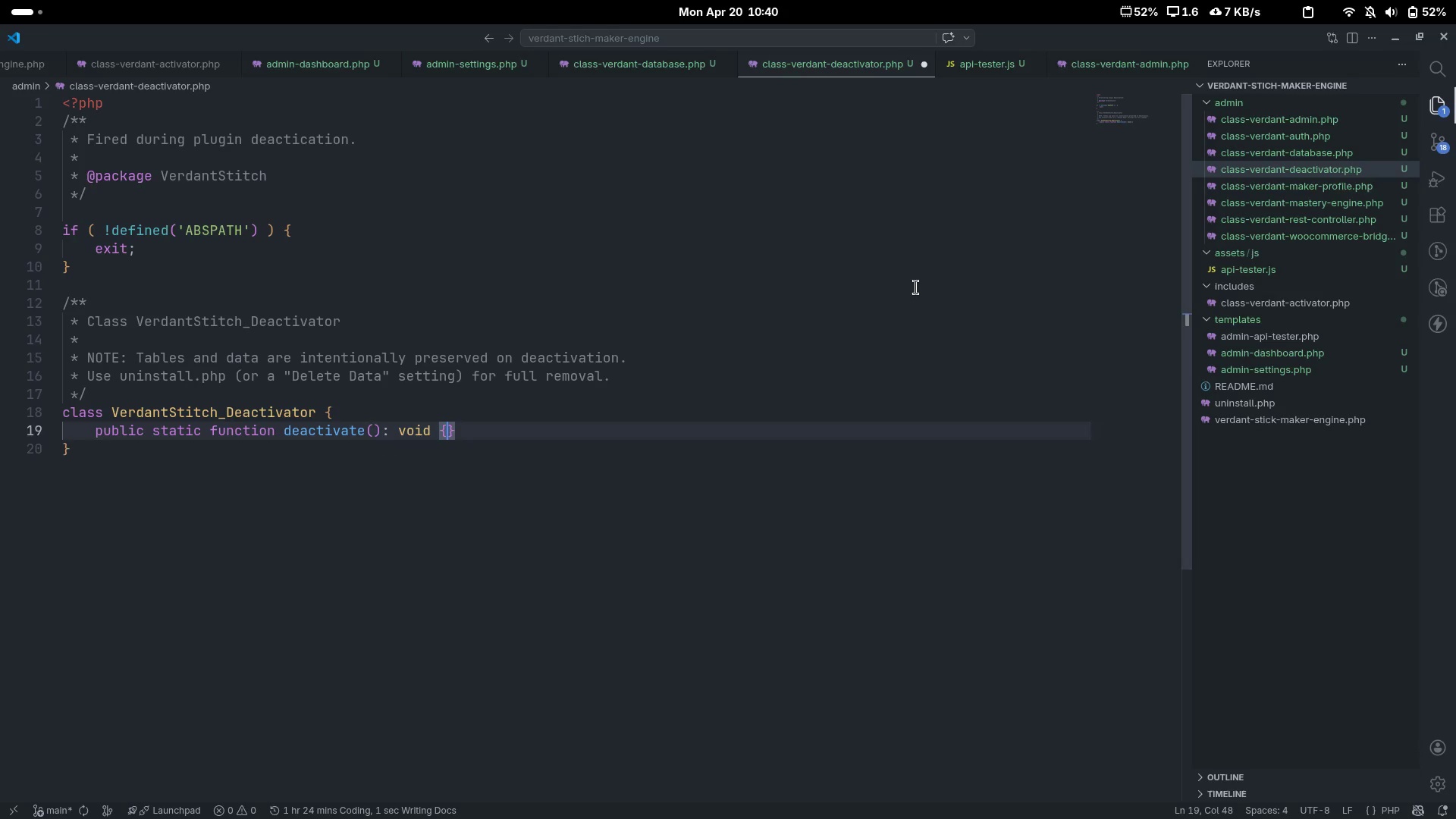 
key(Enter)
 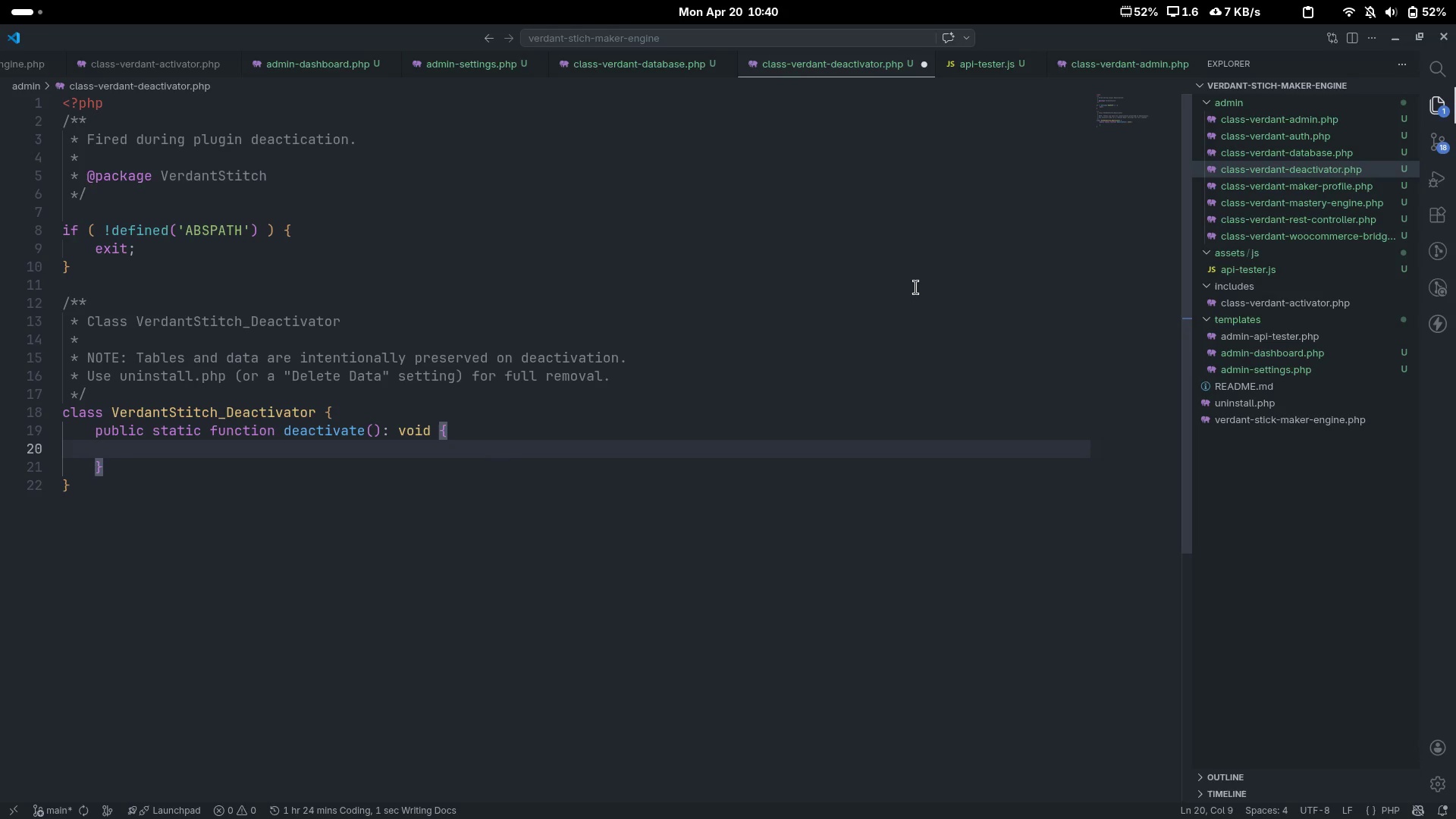 
type(flush_e)
key(Backspace)
type(rewrite_ri)
key(Backspace)
type(ules();)
 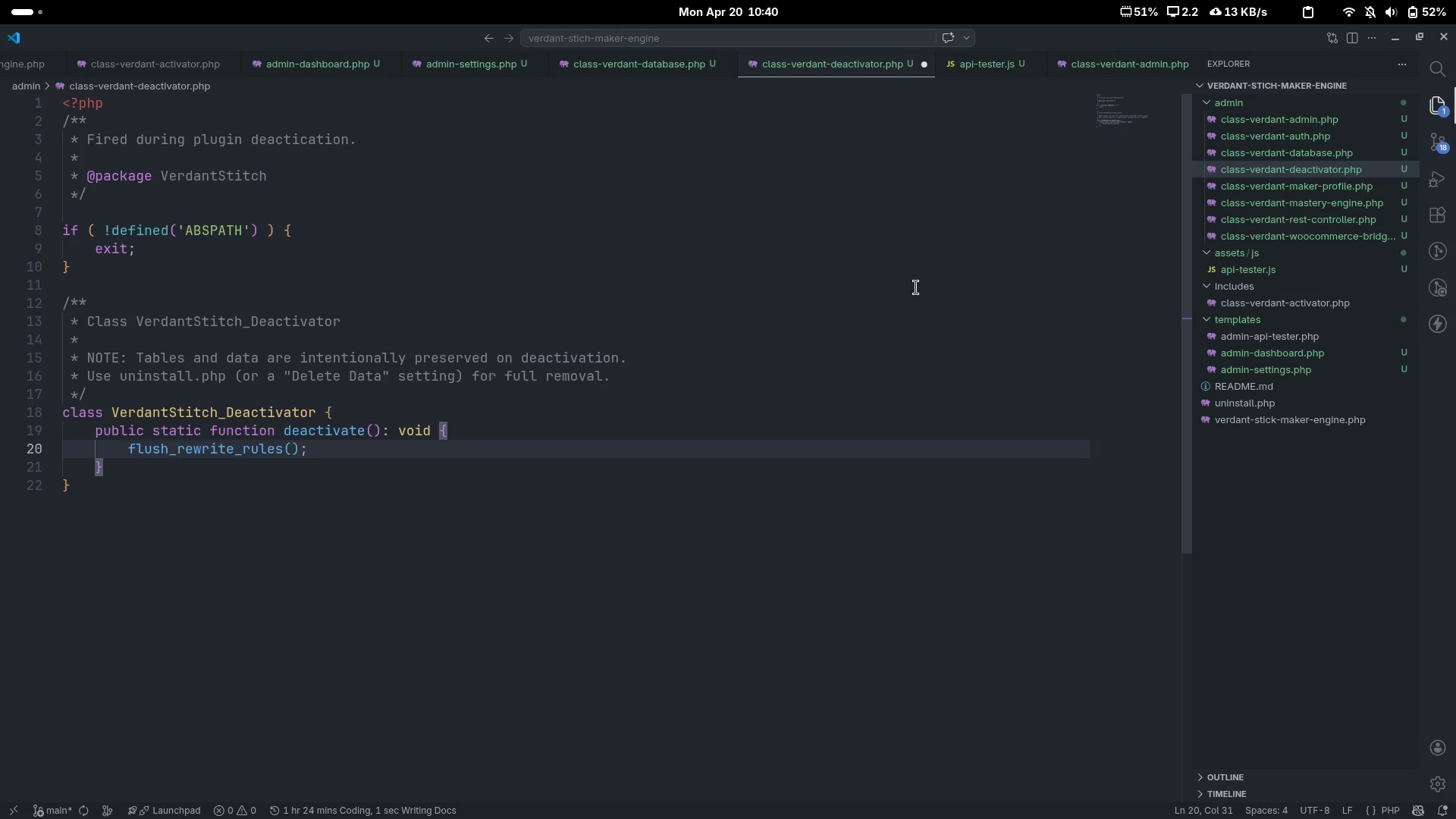 
key(ArrowDown)
 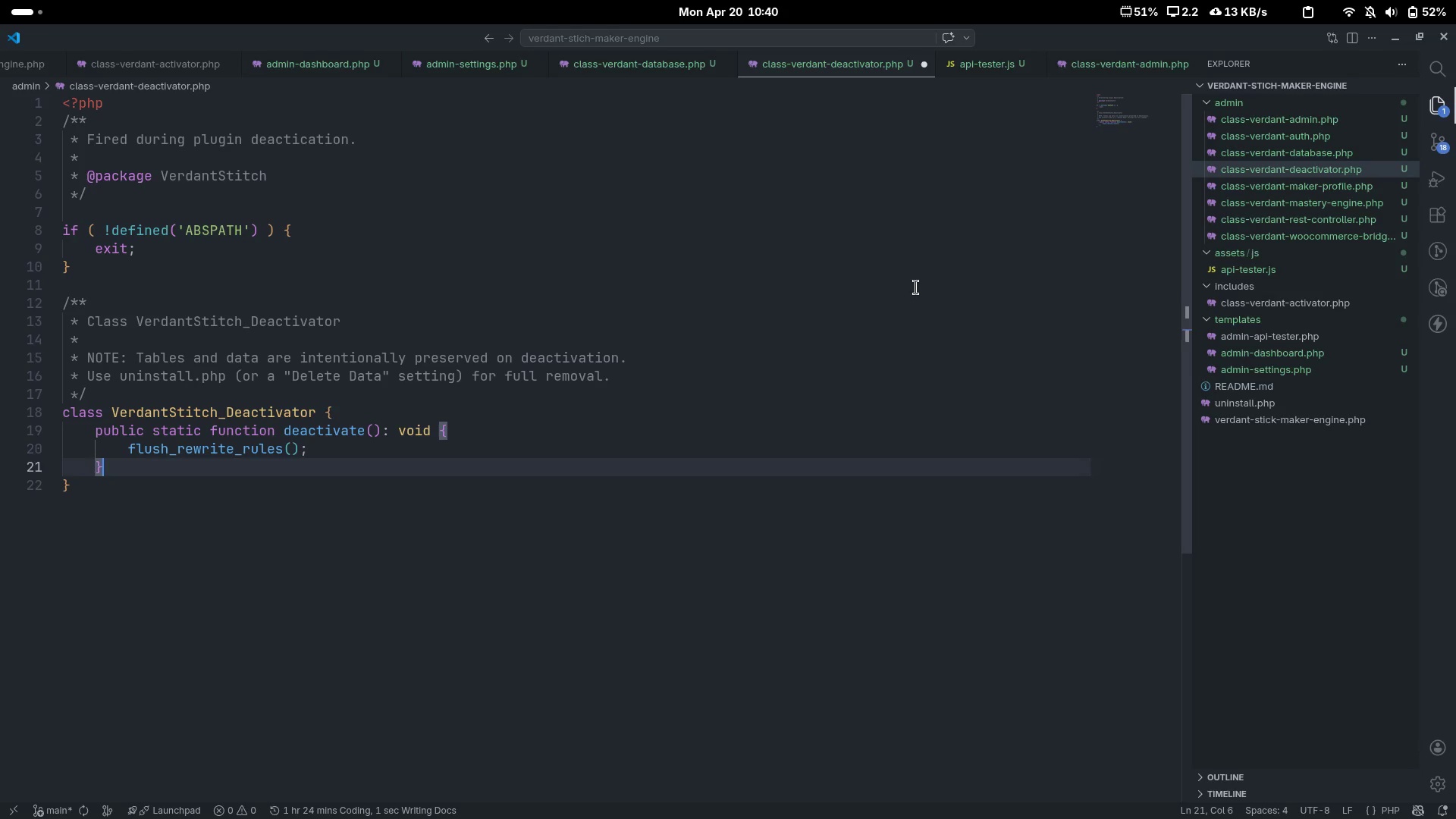 
key(ArrowDown)
 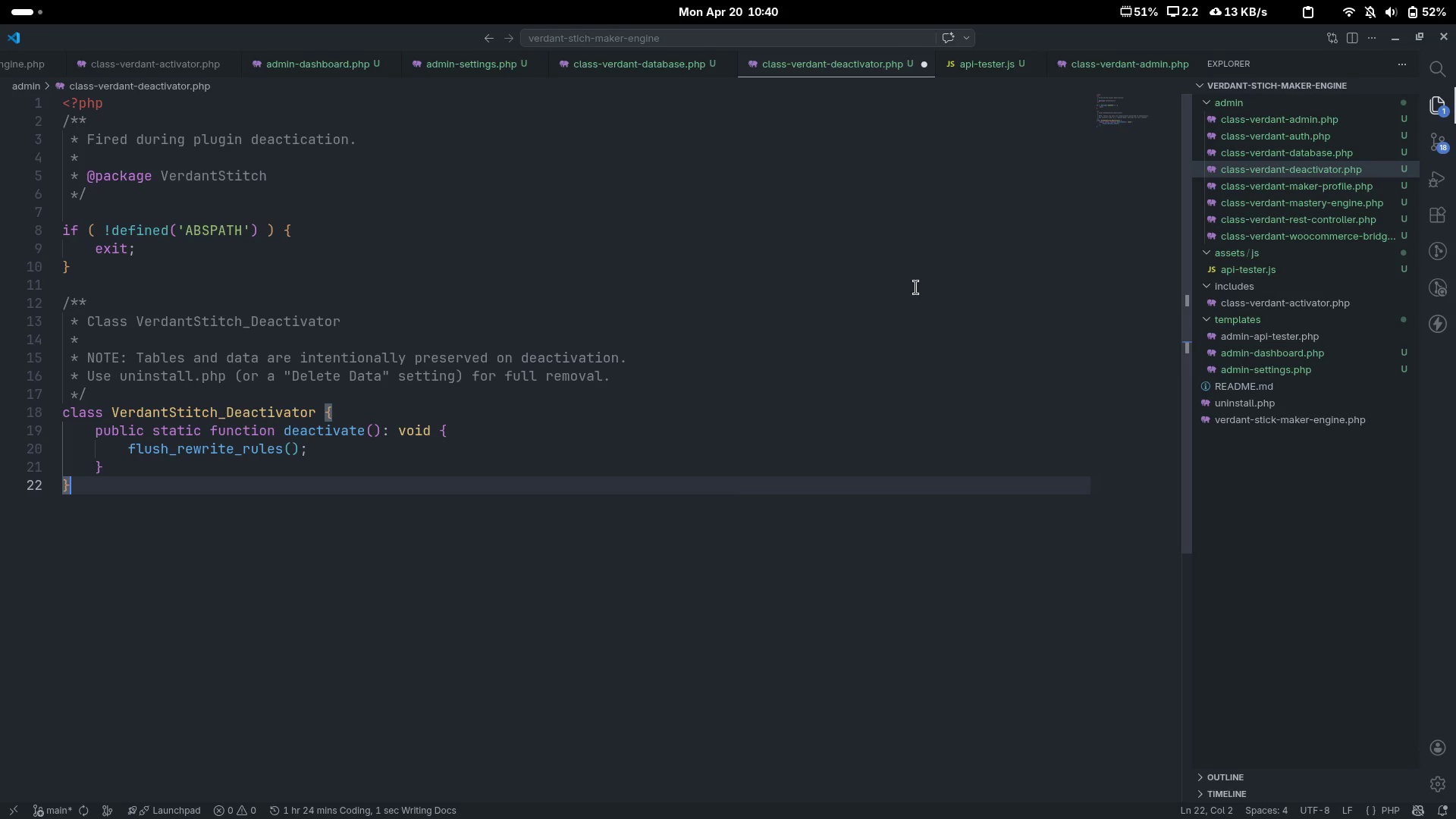 
key(Control+ControlLeft)
 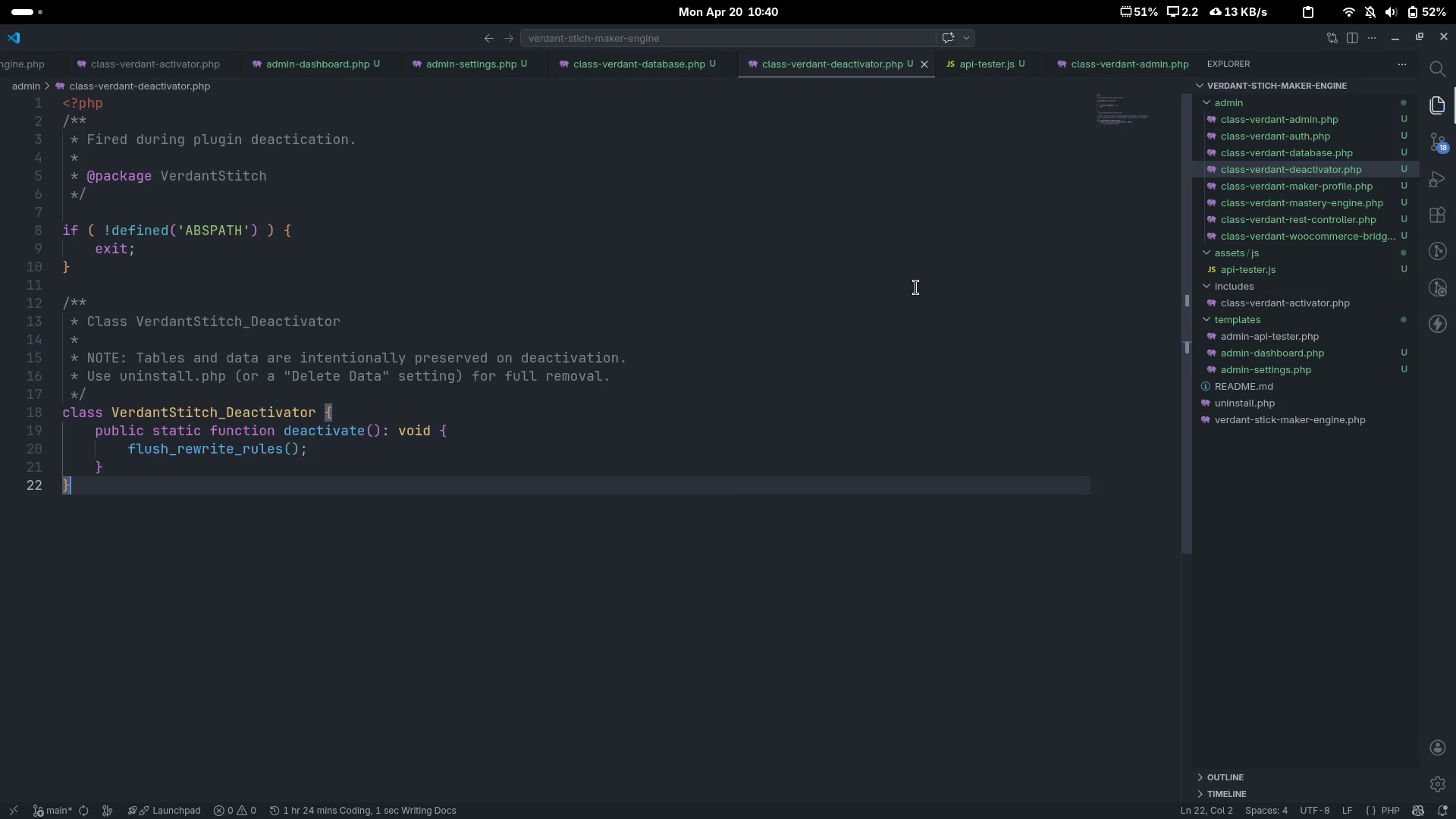 
key(Control+S)
 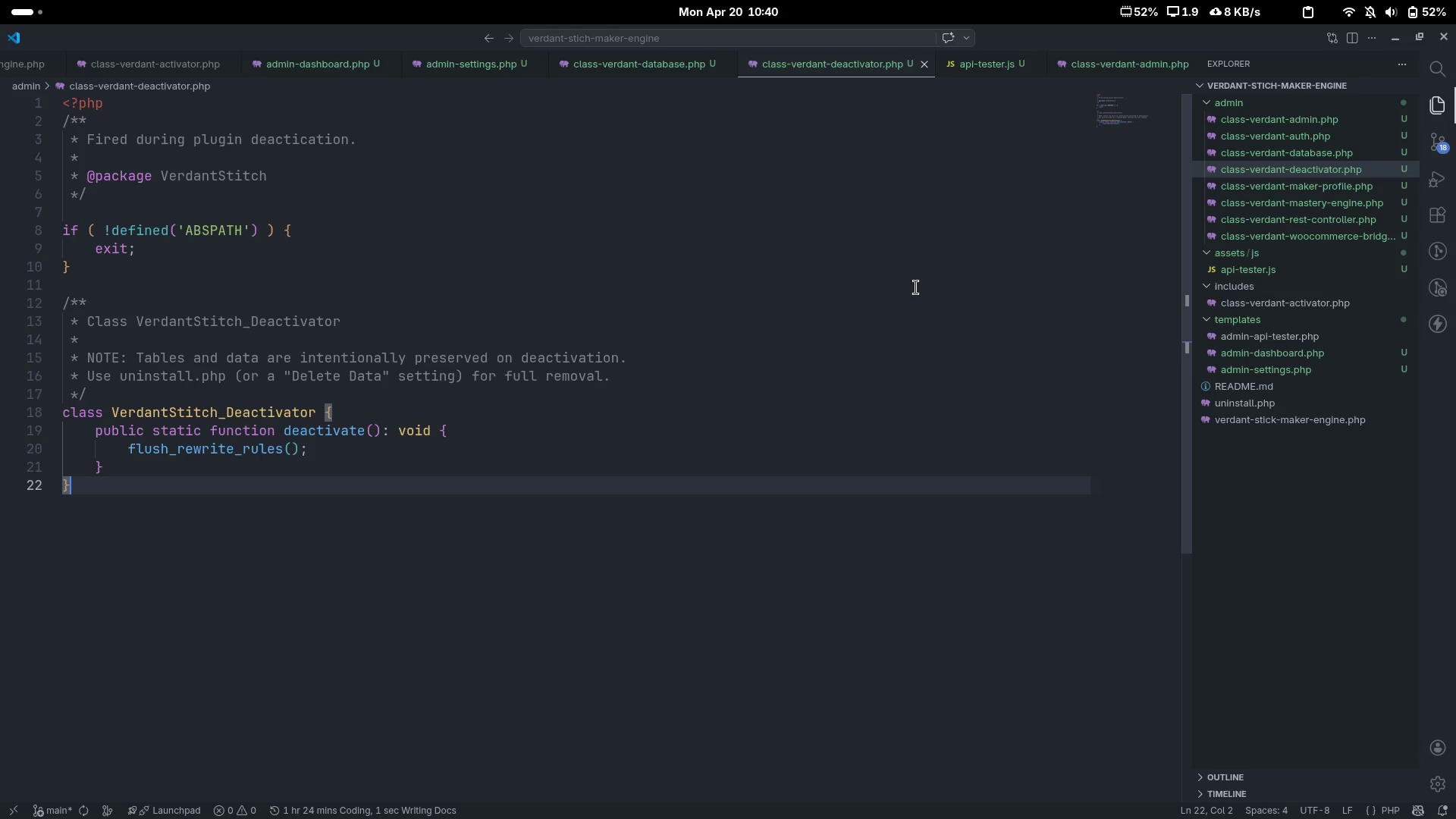 
wait(10.87)
 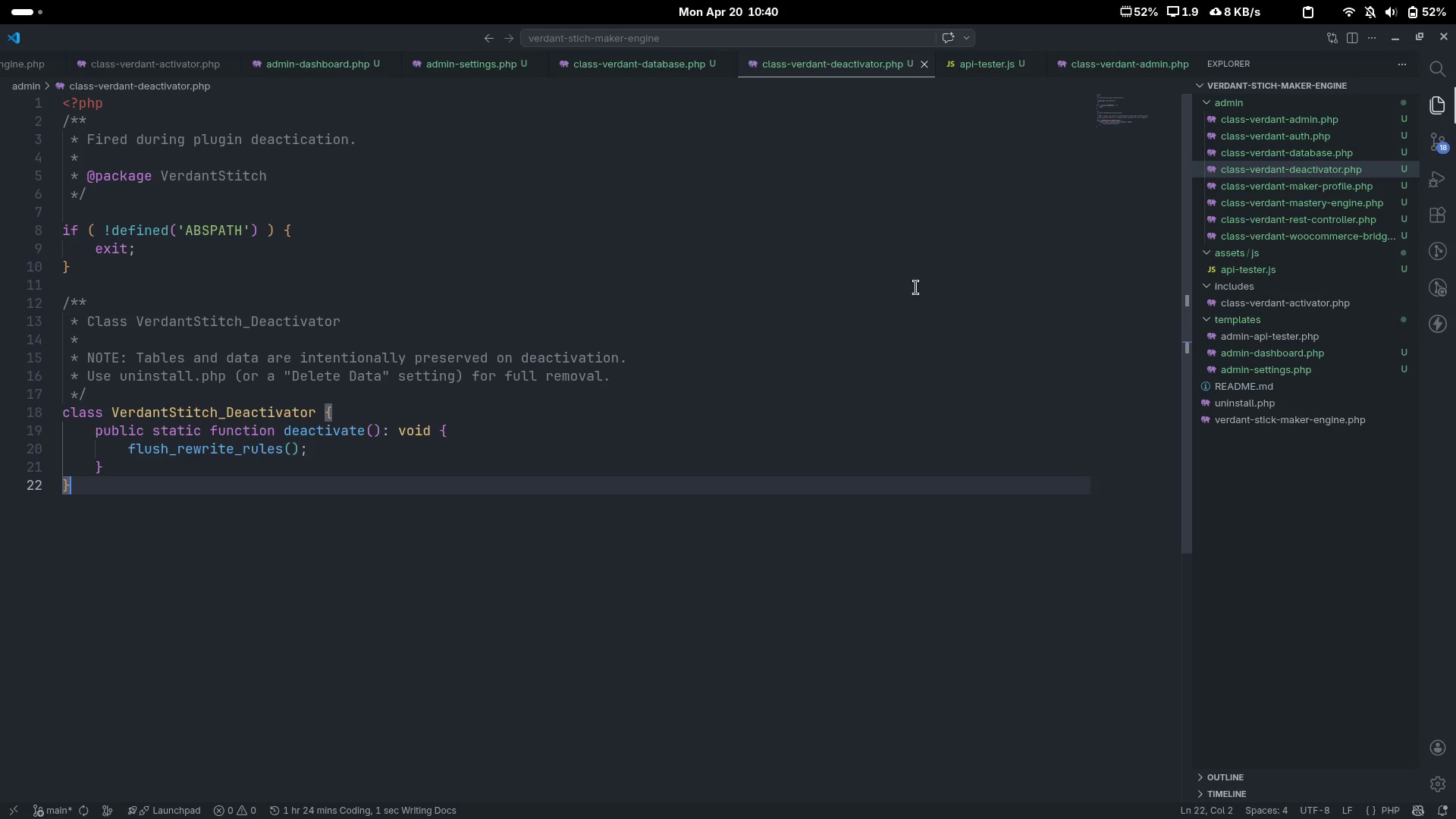 
key(Control+A)
 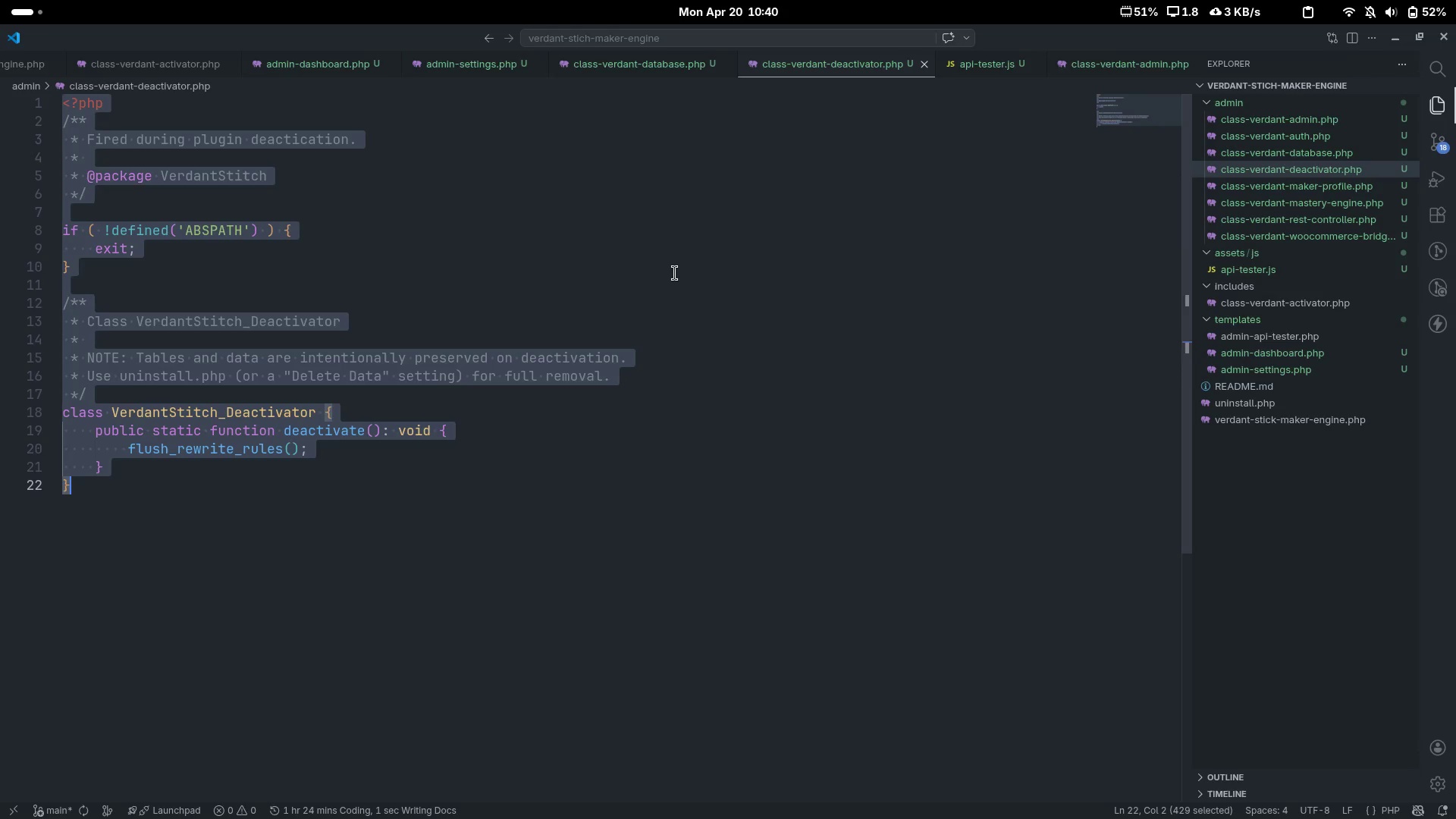 
left_click([675, 273])
 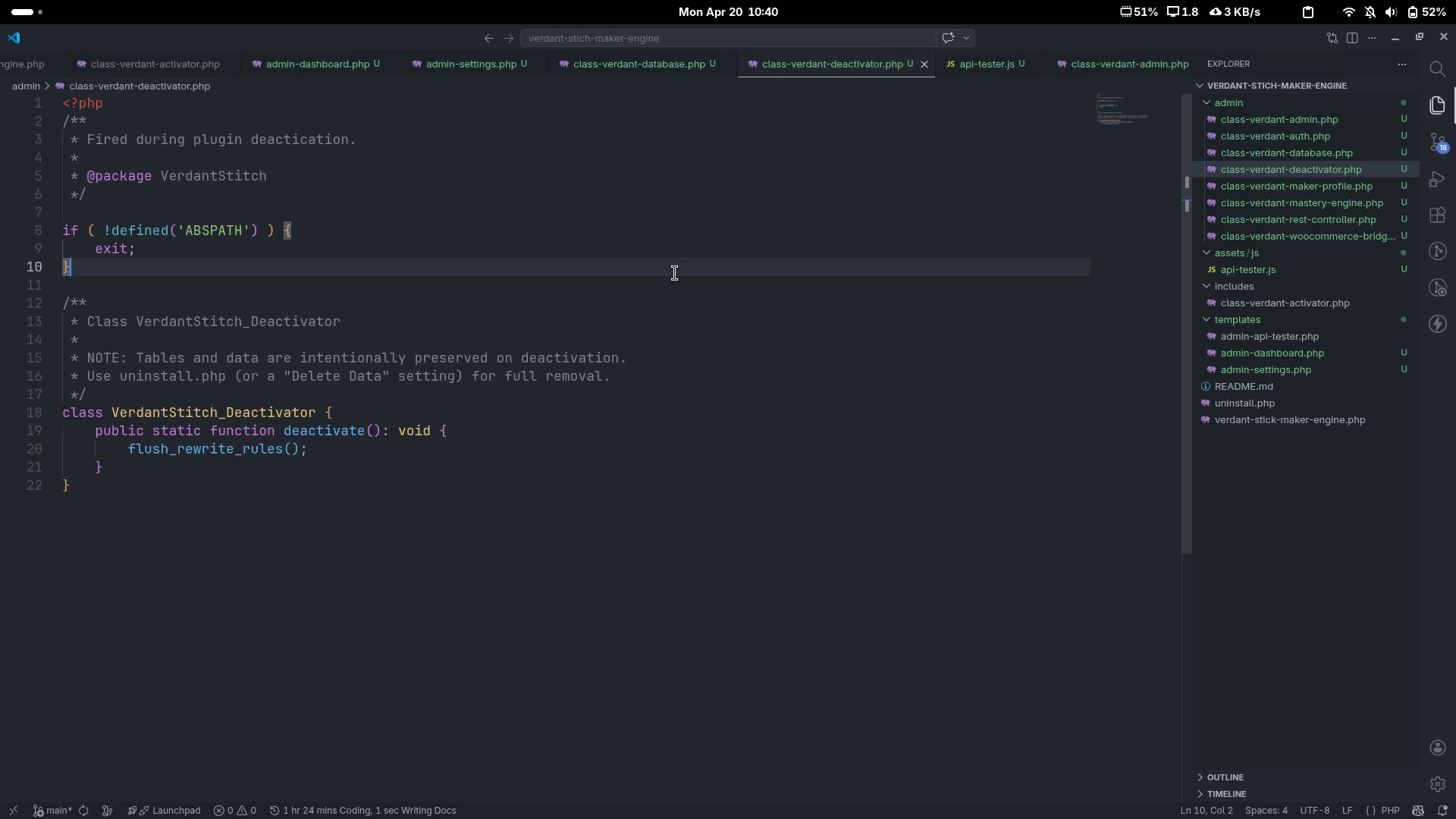 
key(Control+ControlLeft)
 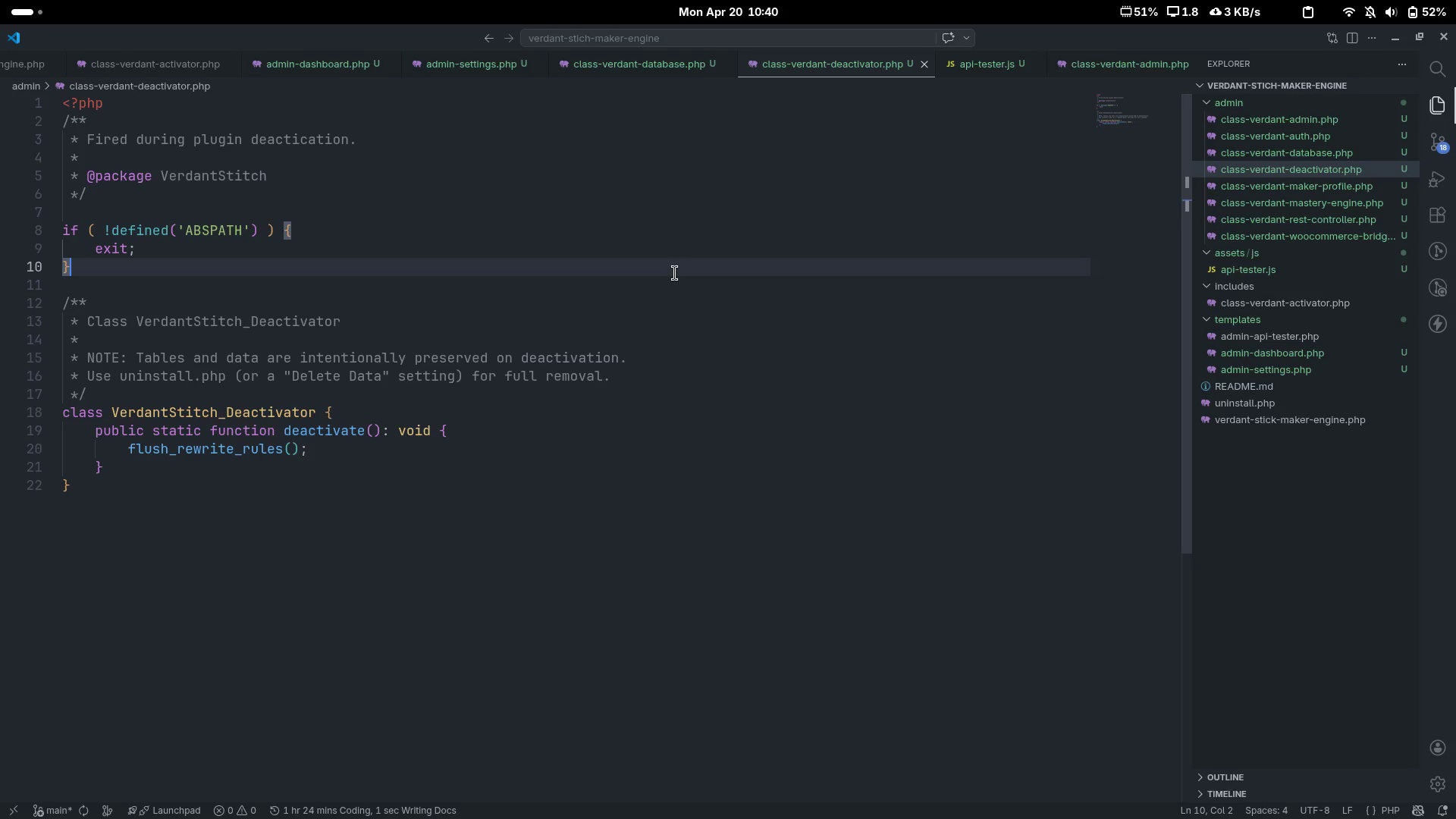 
key(Control+S)
 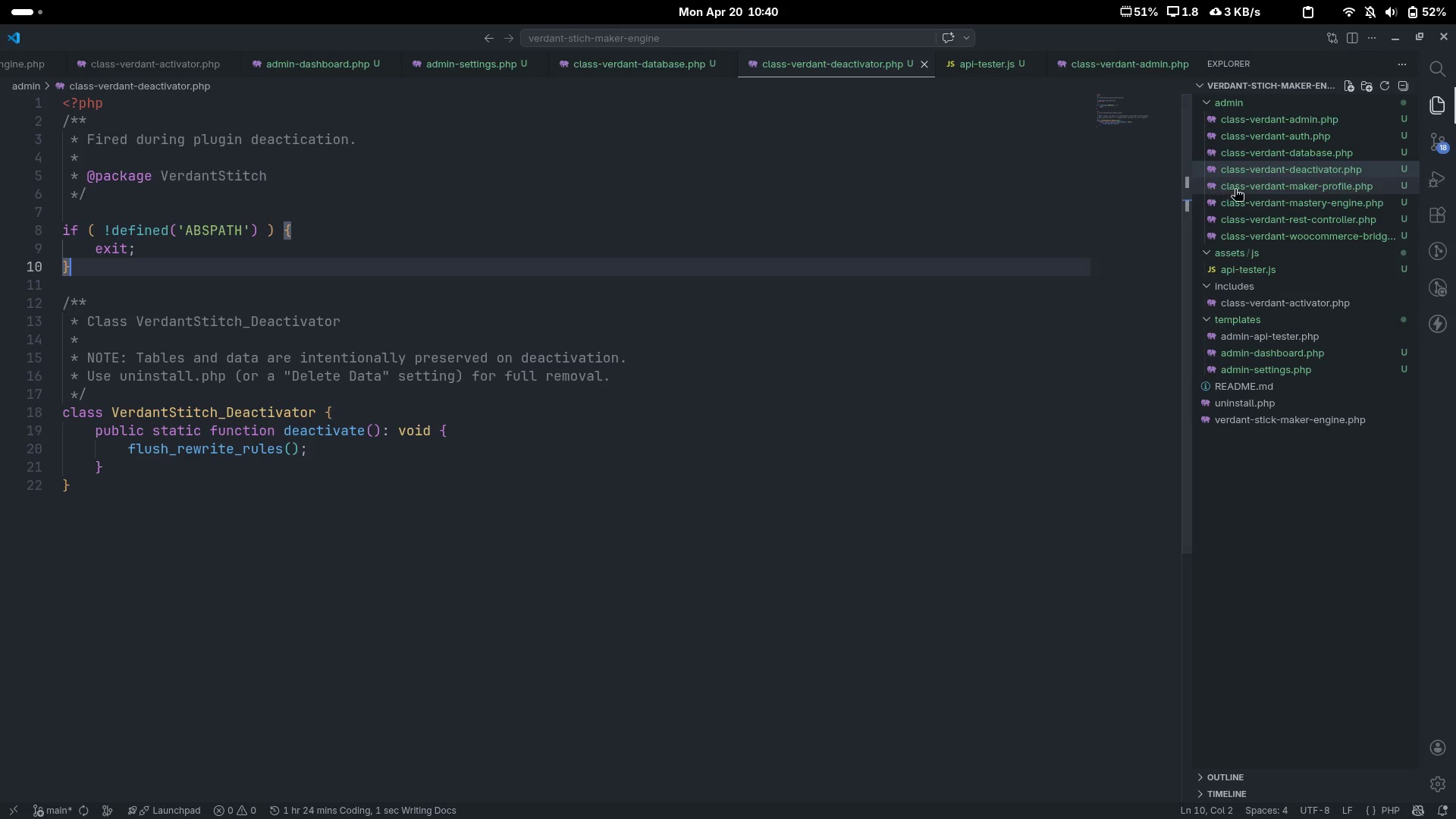 
left_click([1235, 189])
 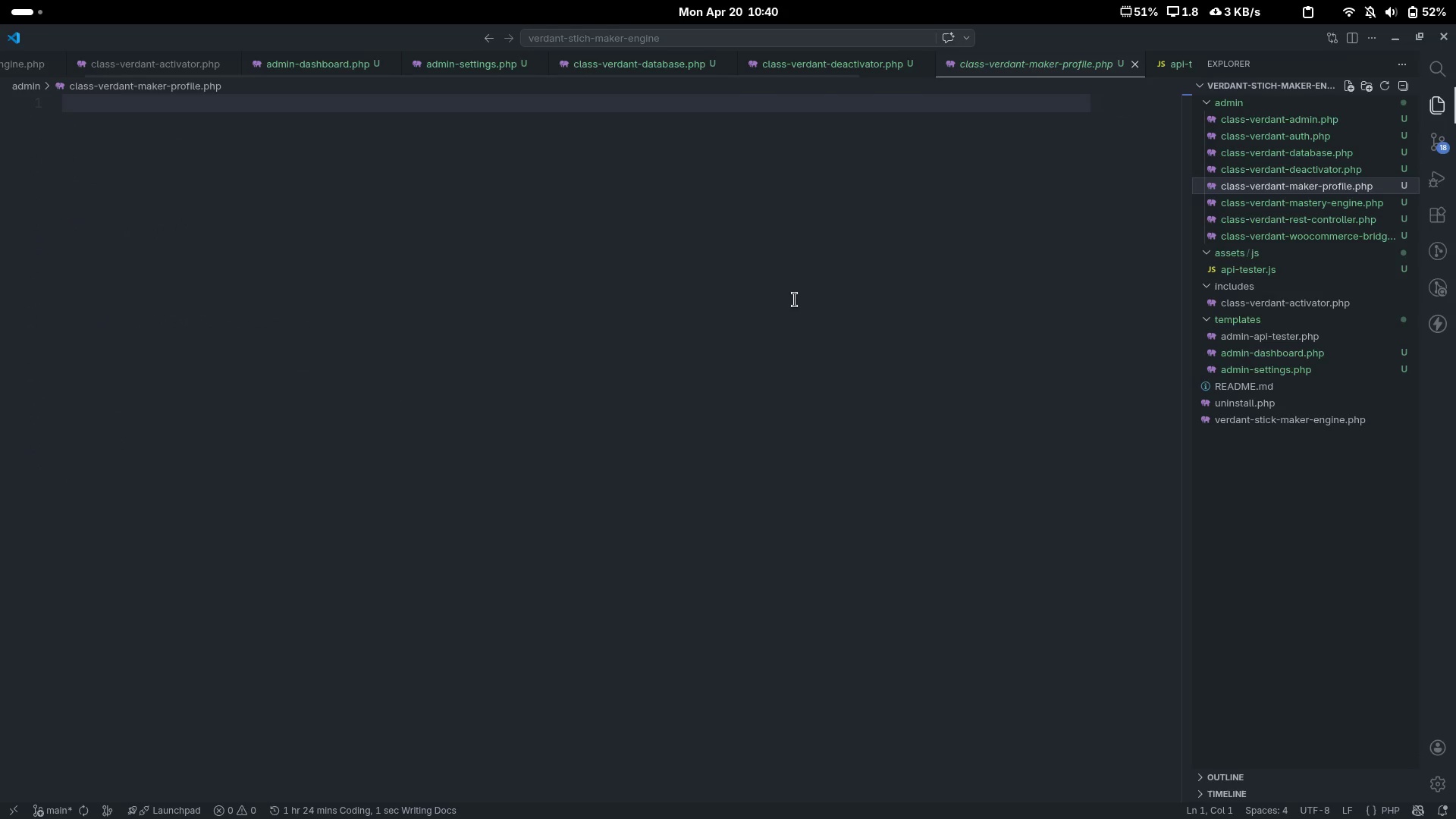 
left_click([795, 300])
 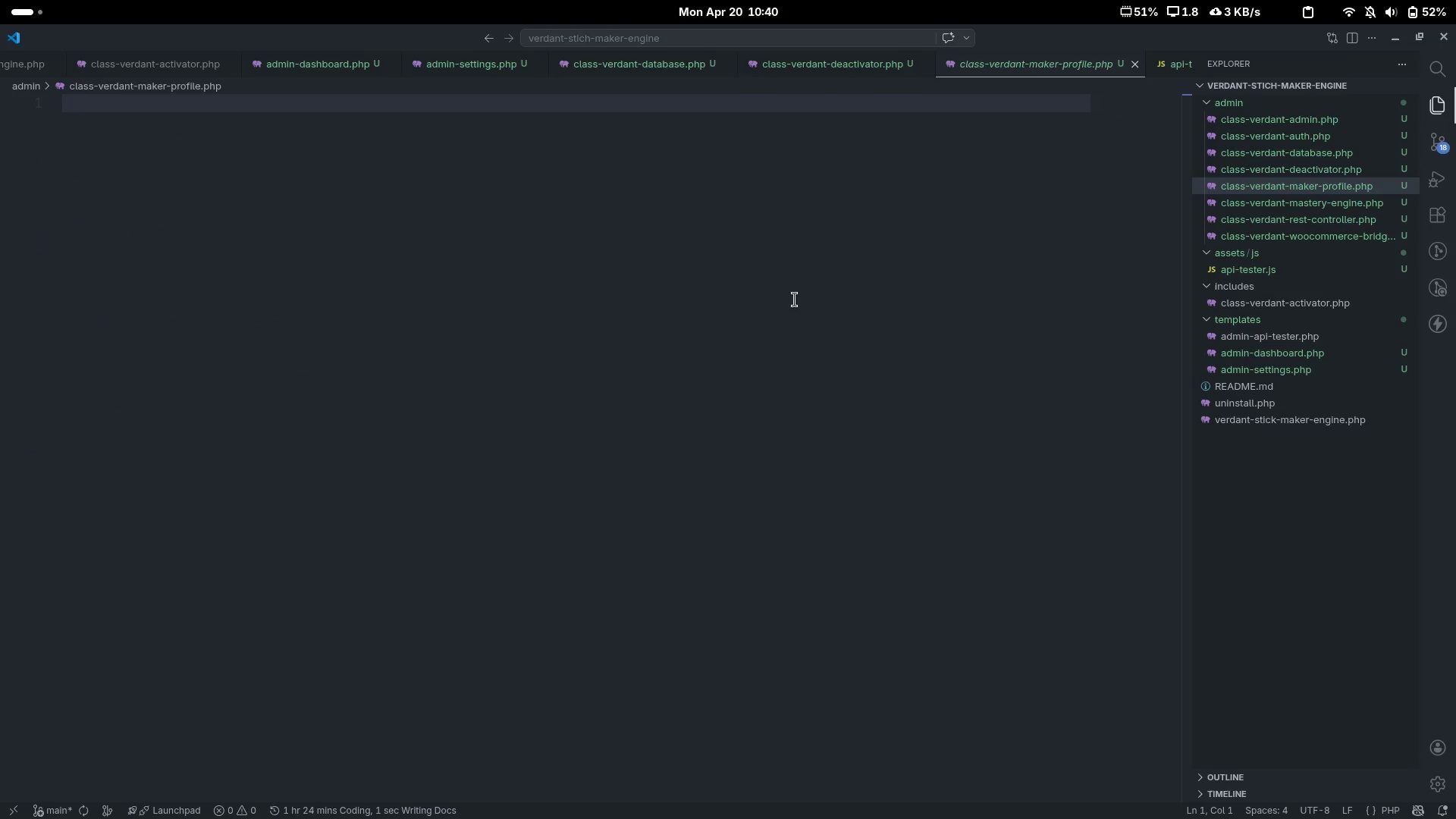 
key(Shift+Comma)
 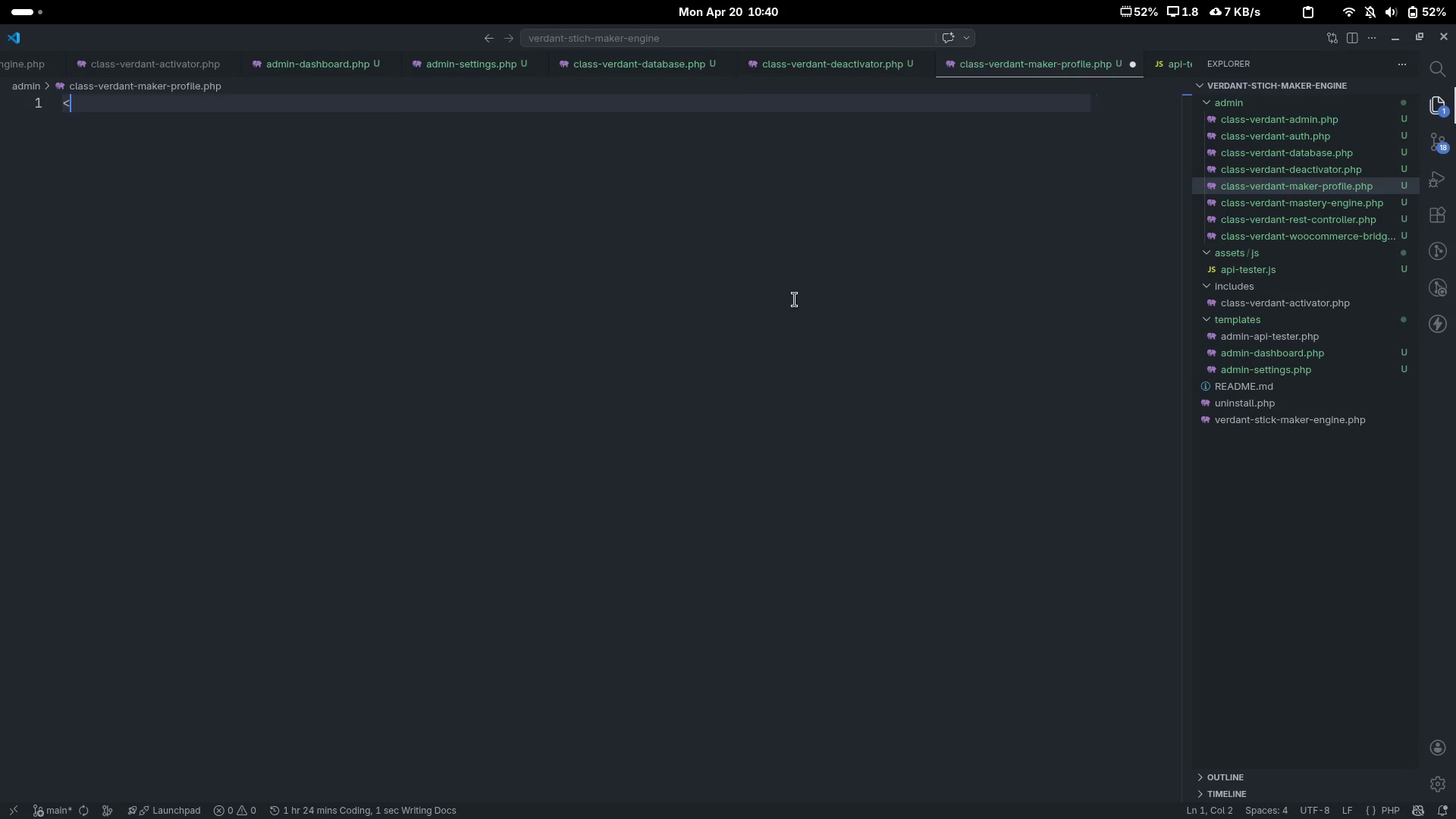 
key(Shift+Slash)
 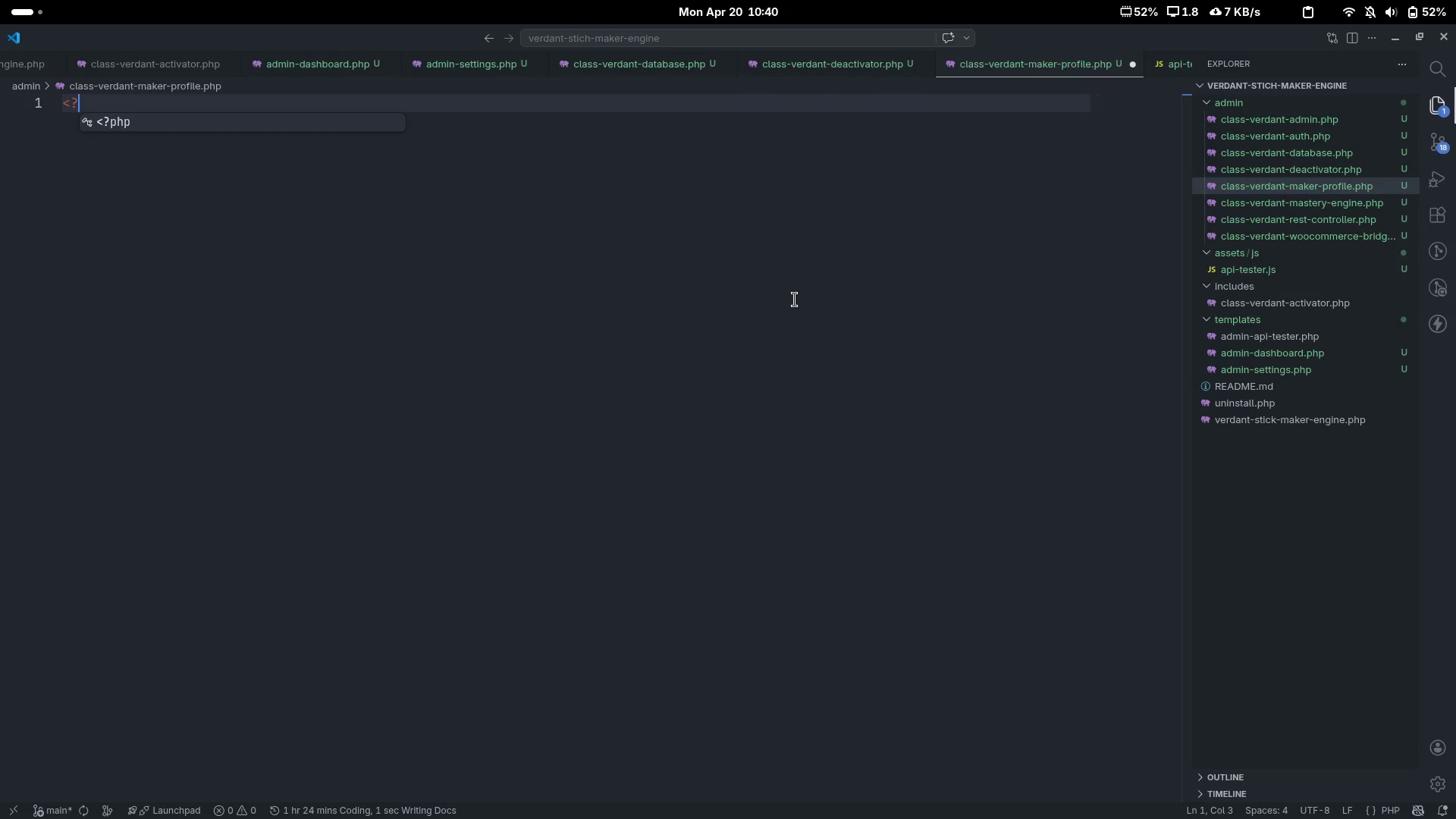 
key(Tab)
 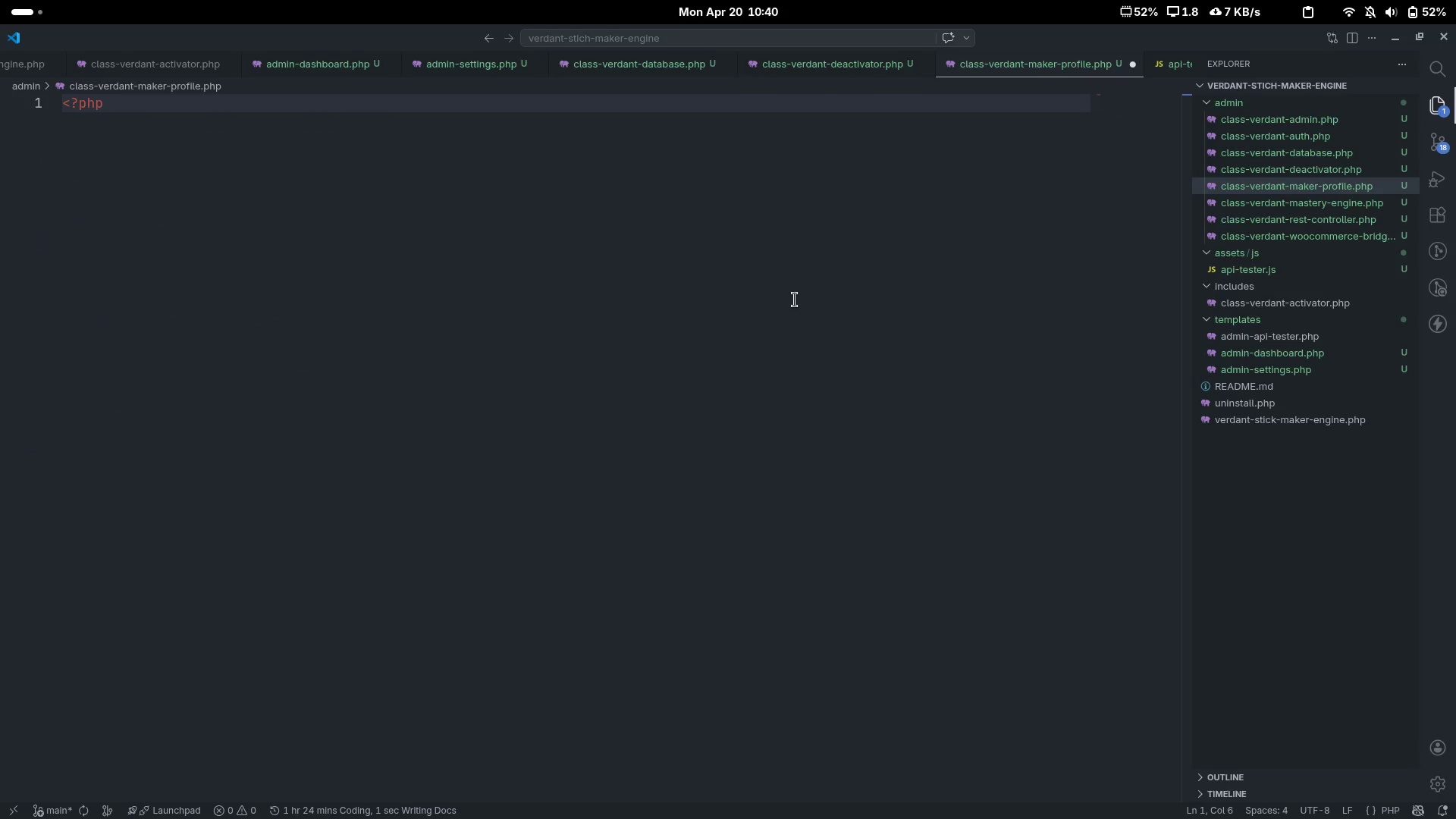 
key(Enter)
 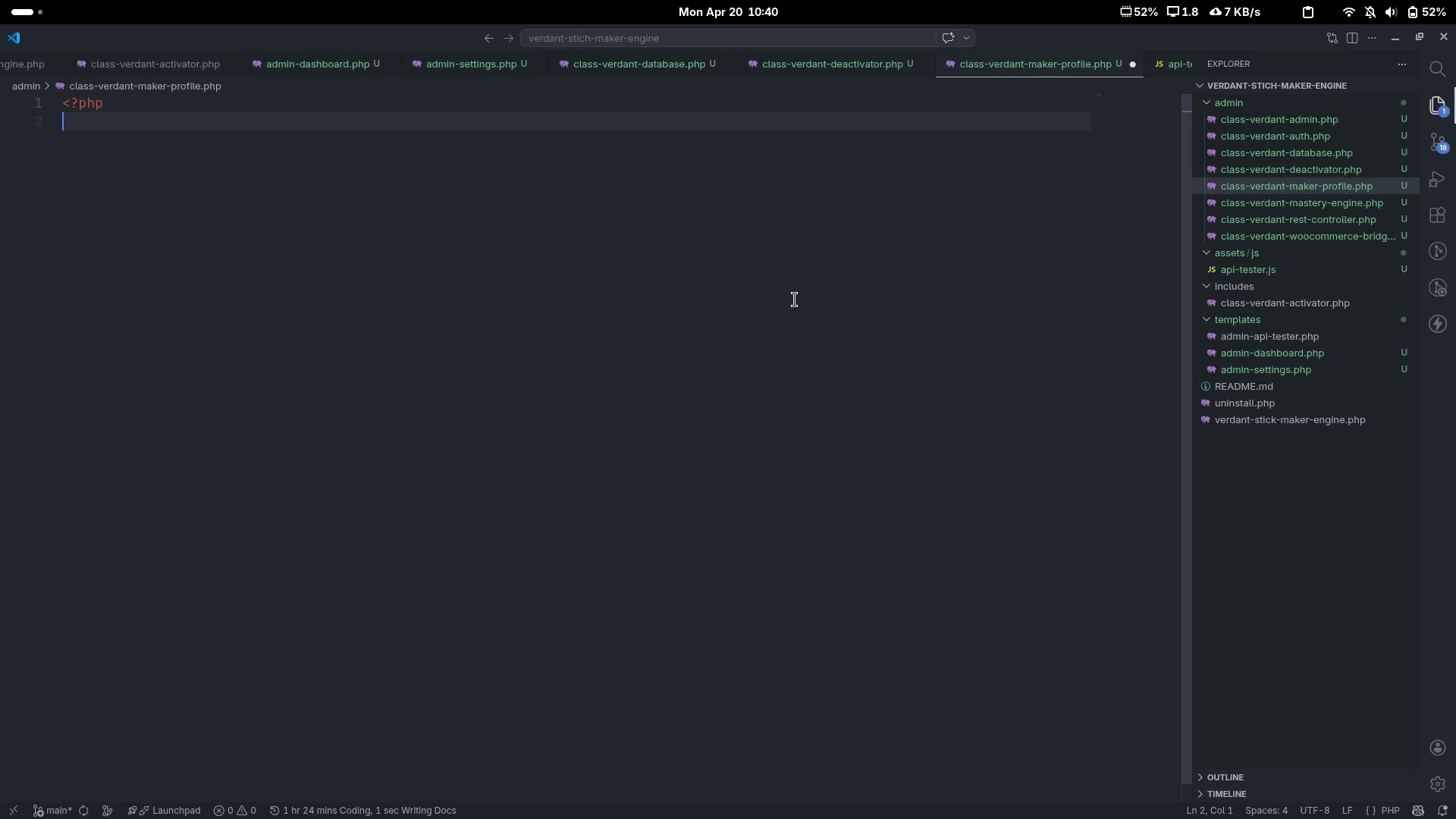 
type(/**)
 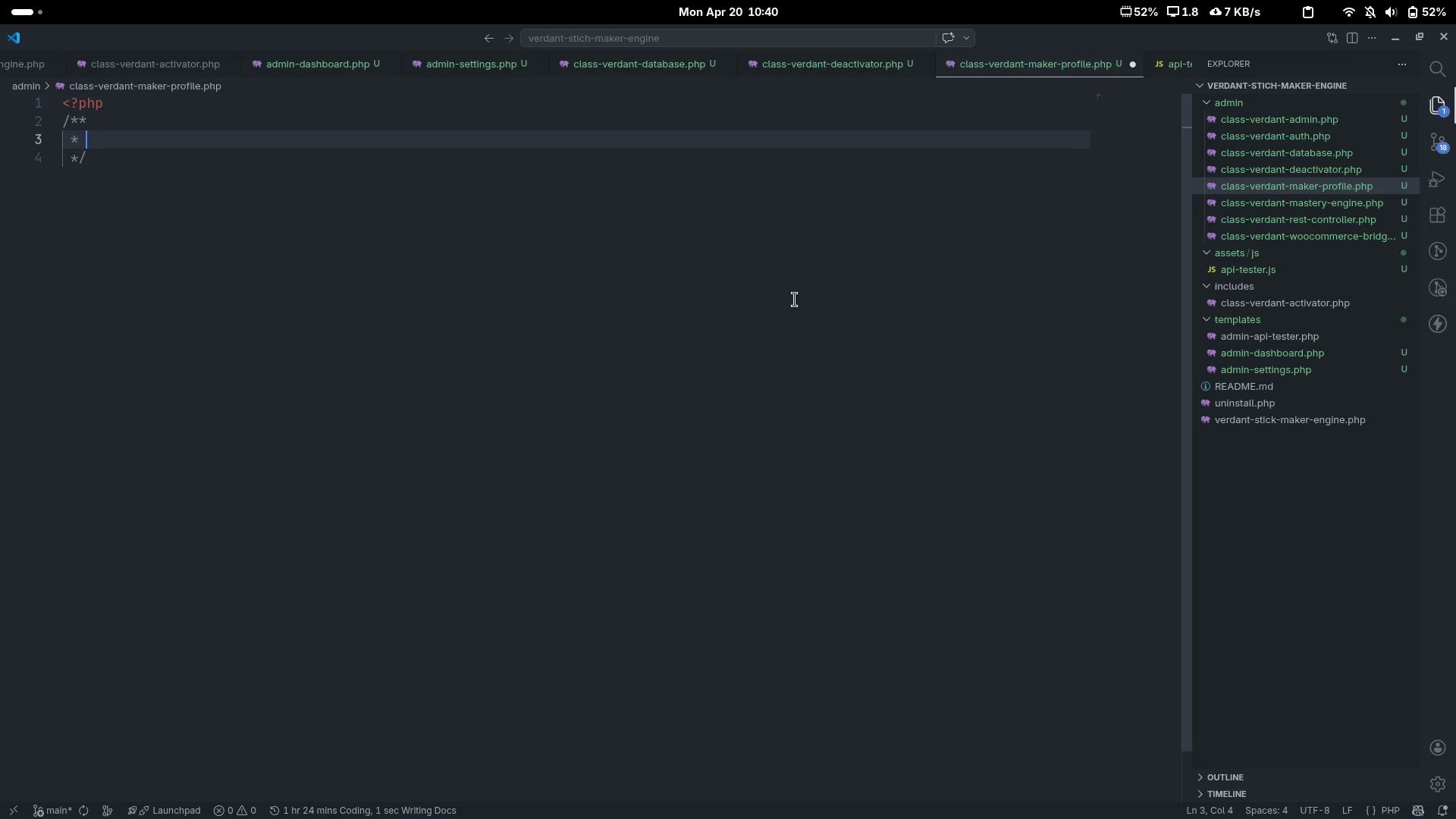 
 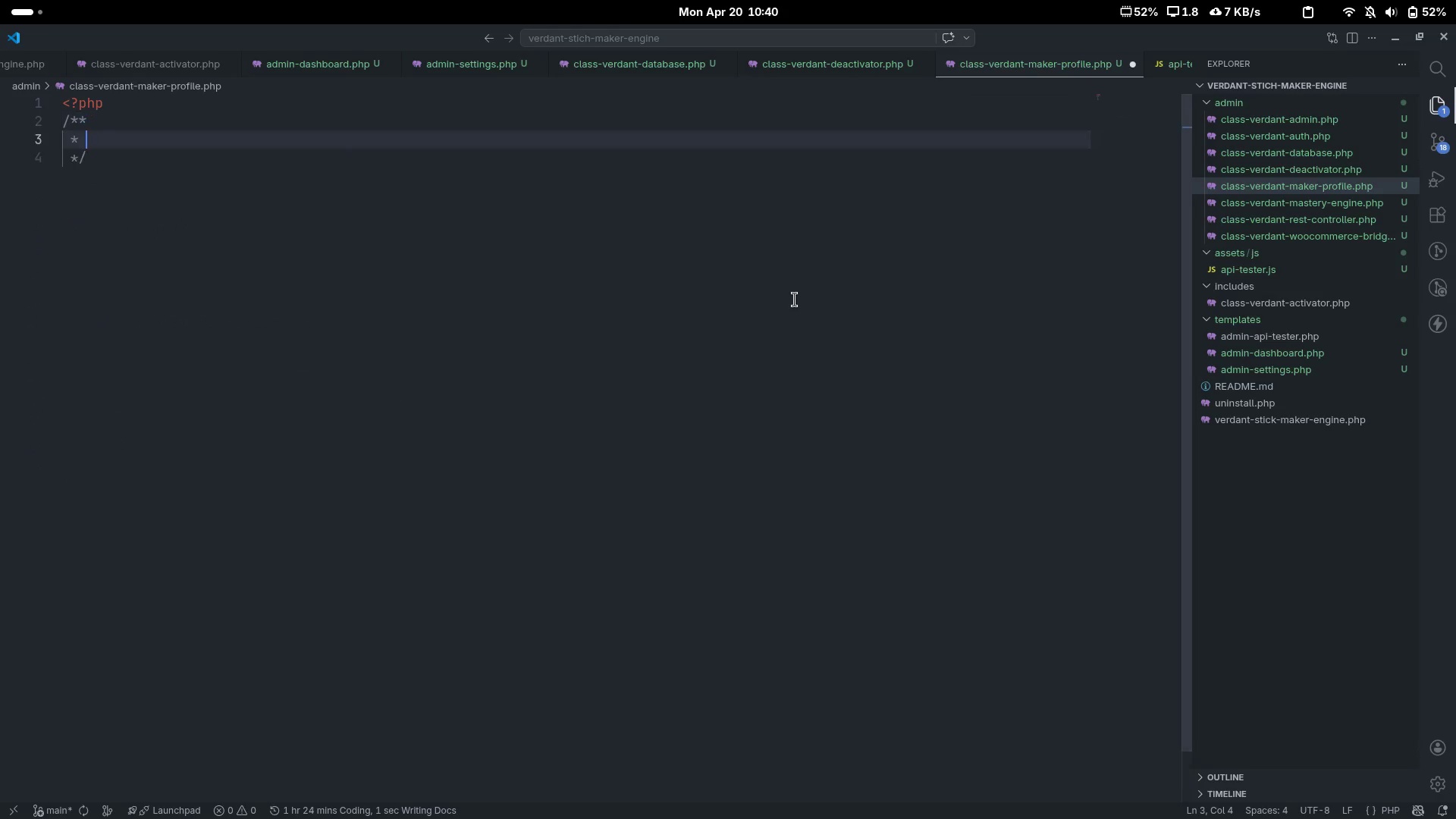 
key(Enter)
 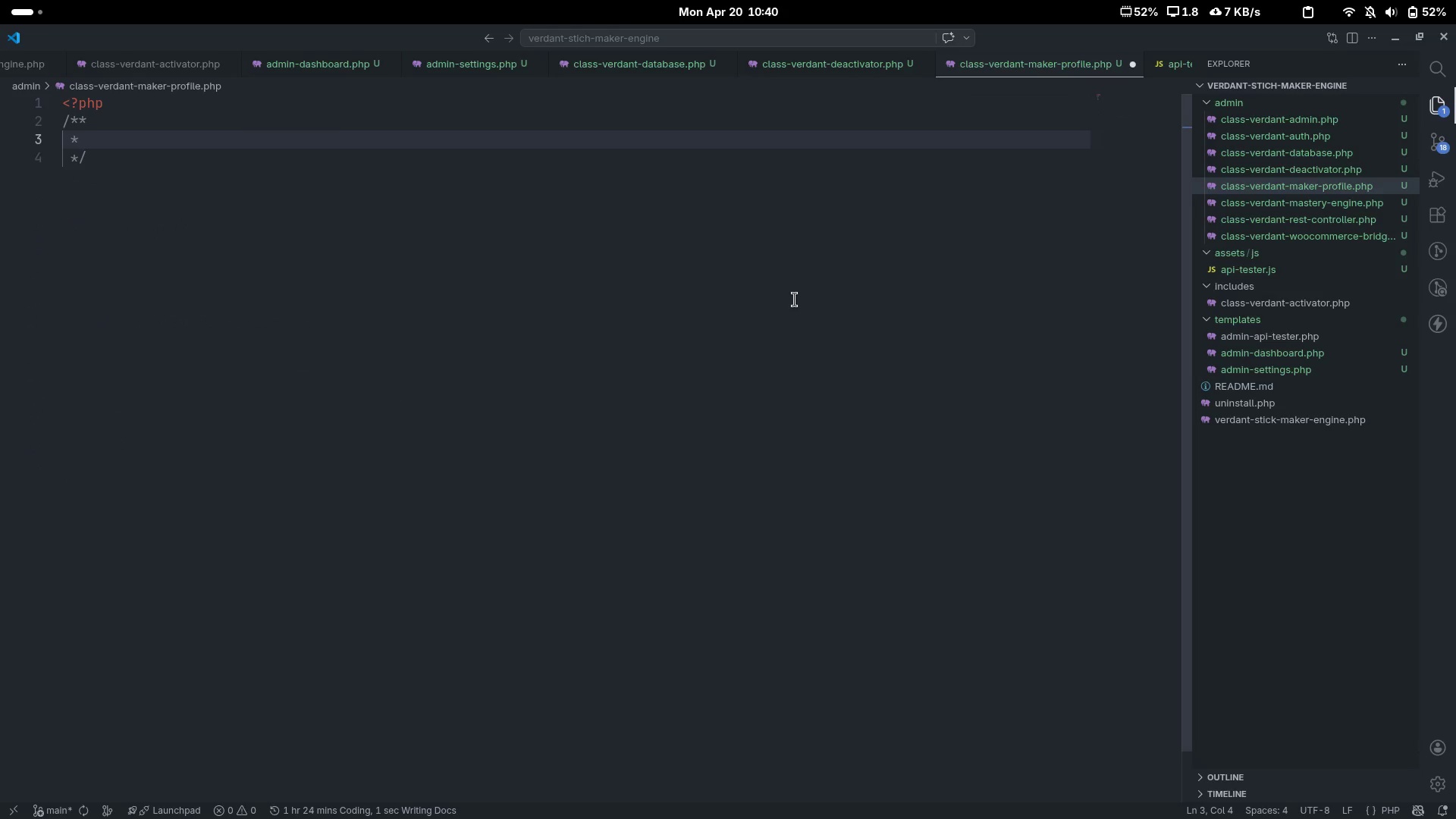 
type(Maket )
key(Backspace)
key(Backspace)
type(r Profile: manages a customr)
key(Backspace)
type(er's kit pr)
key(Backspace)
type(ortfolio.)
 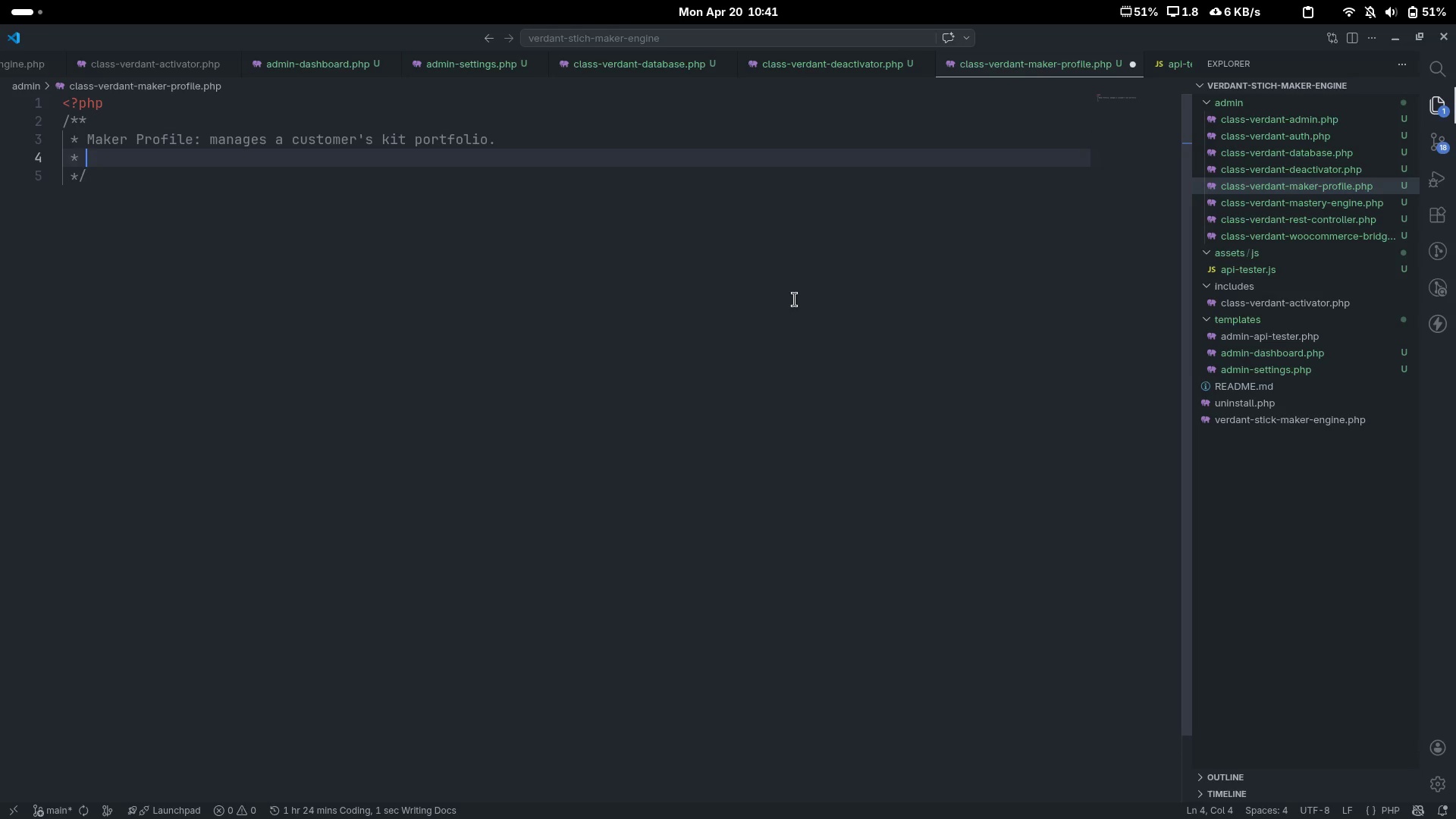 
 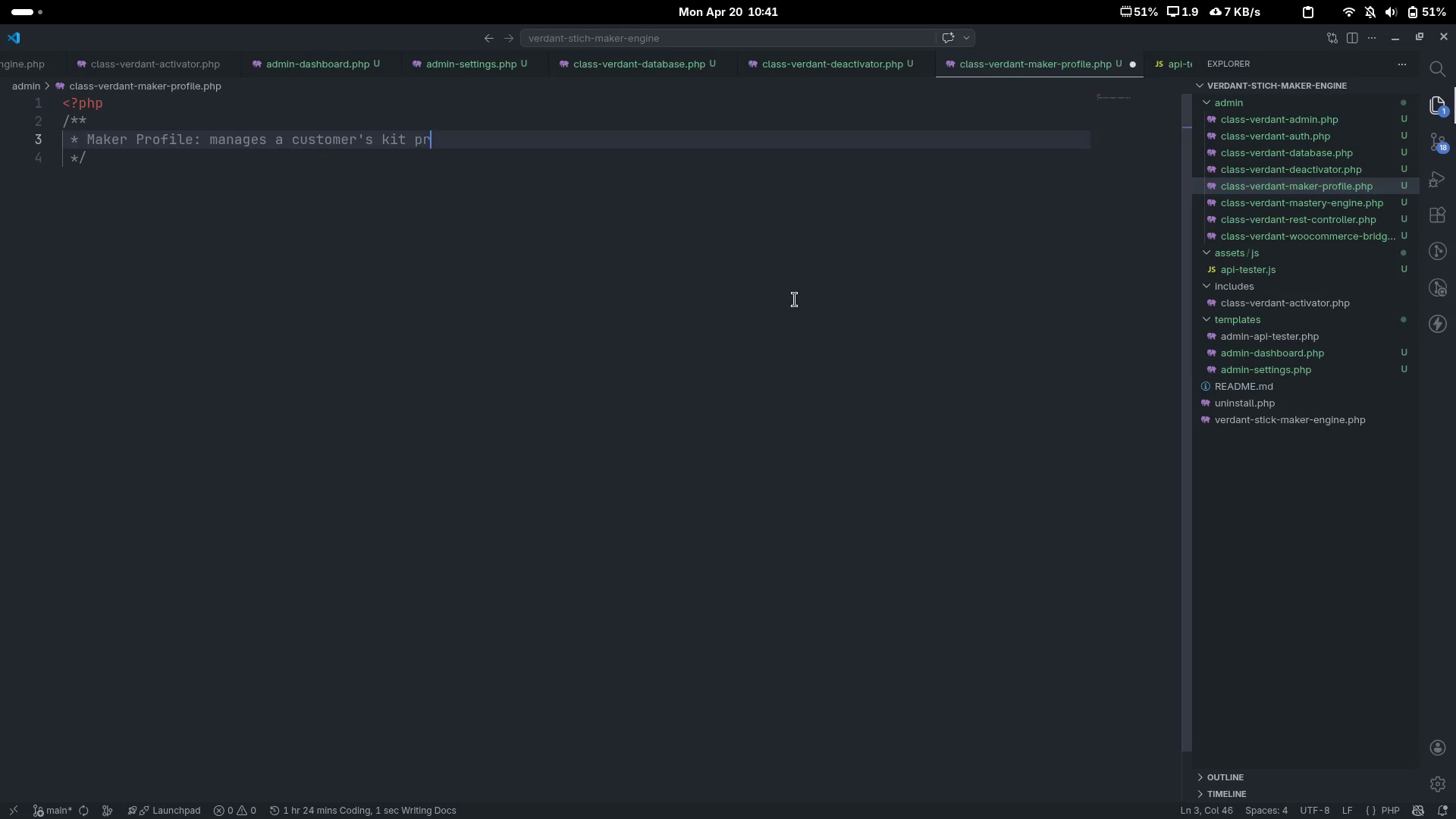 
key(Enter)
 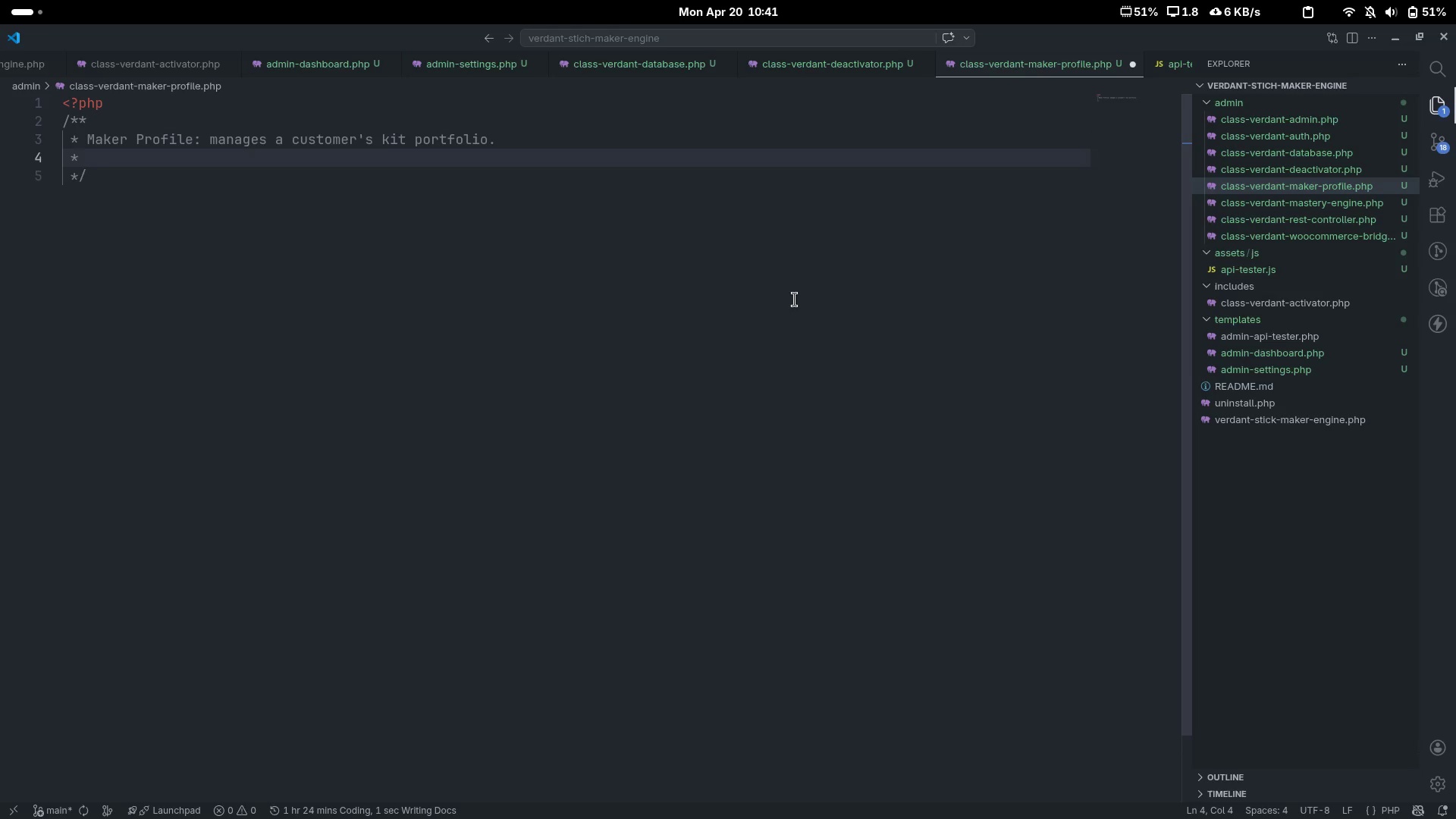 
key(Enter)
 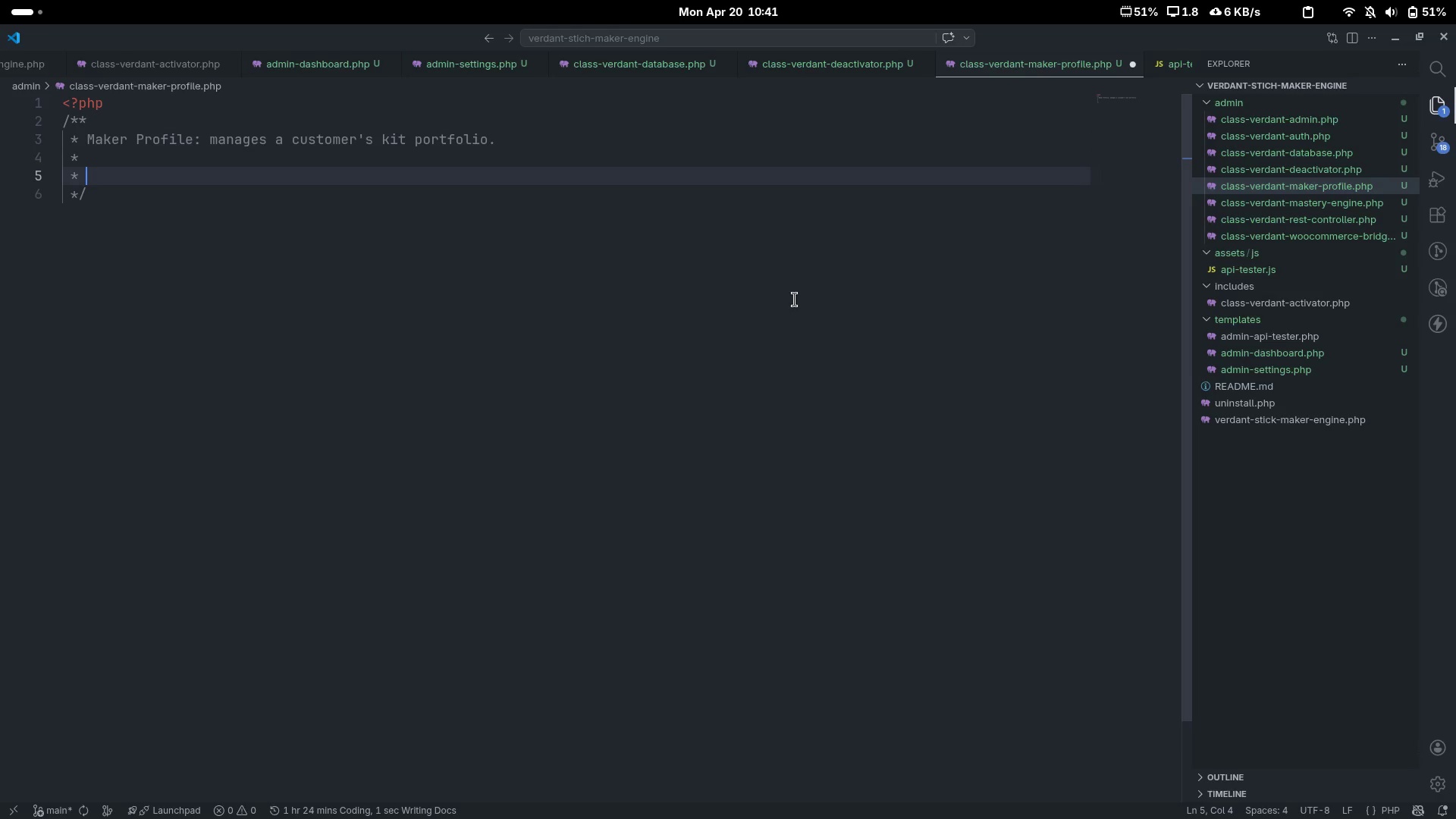 
type(@package VerdantStitch)
 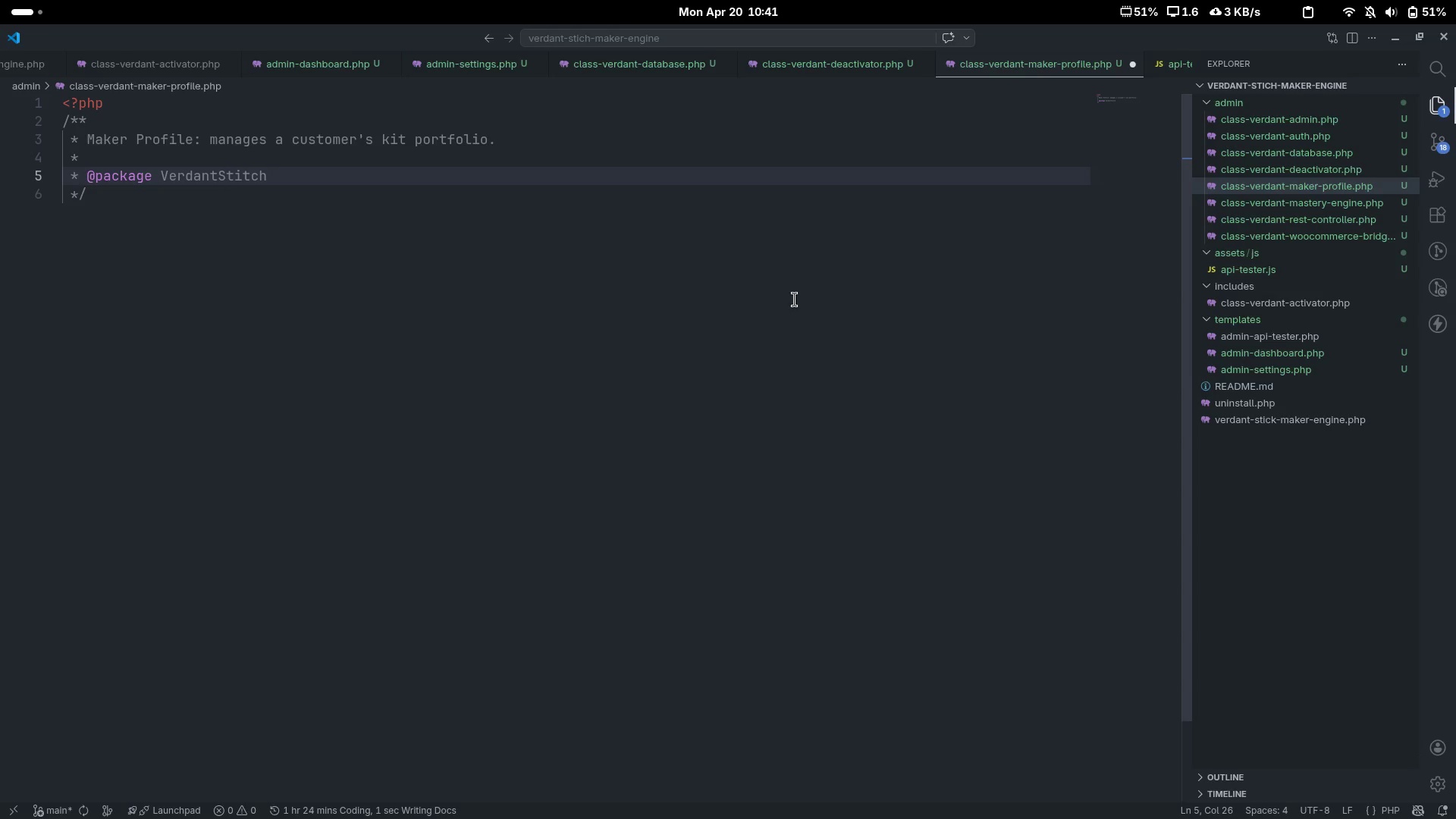 
key(Enter)
 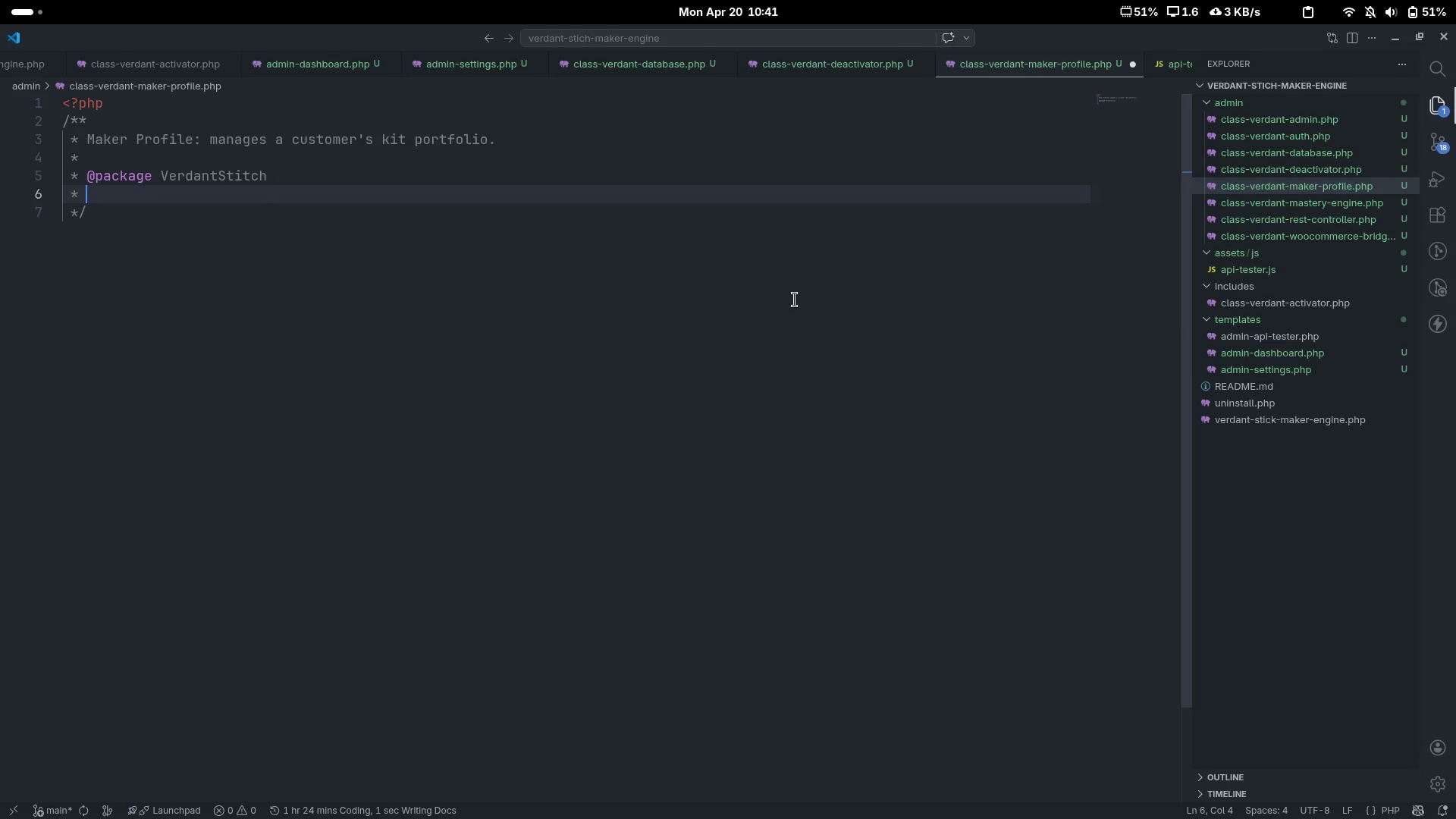 
key(Control+ControlLeft)
 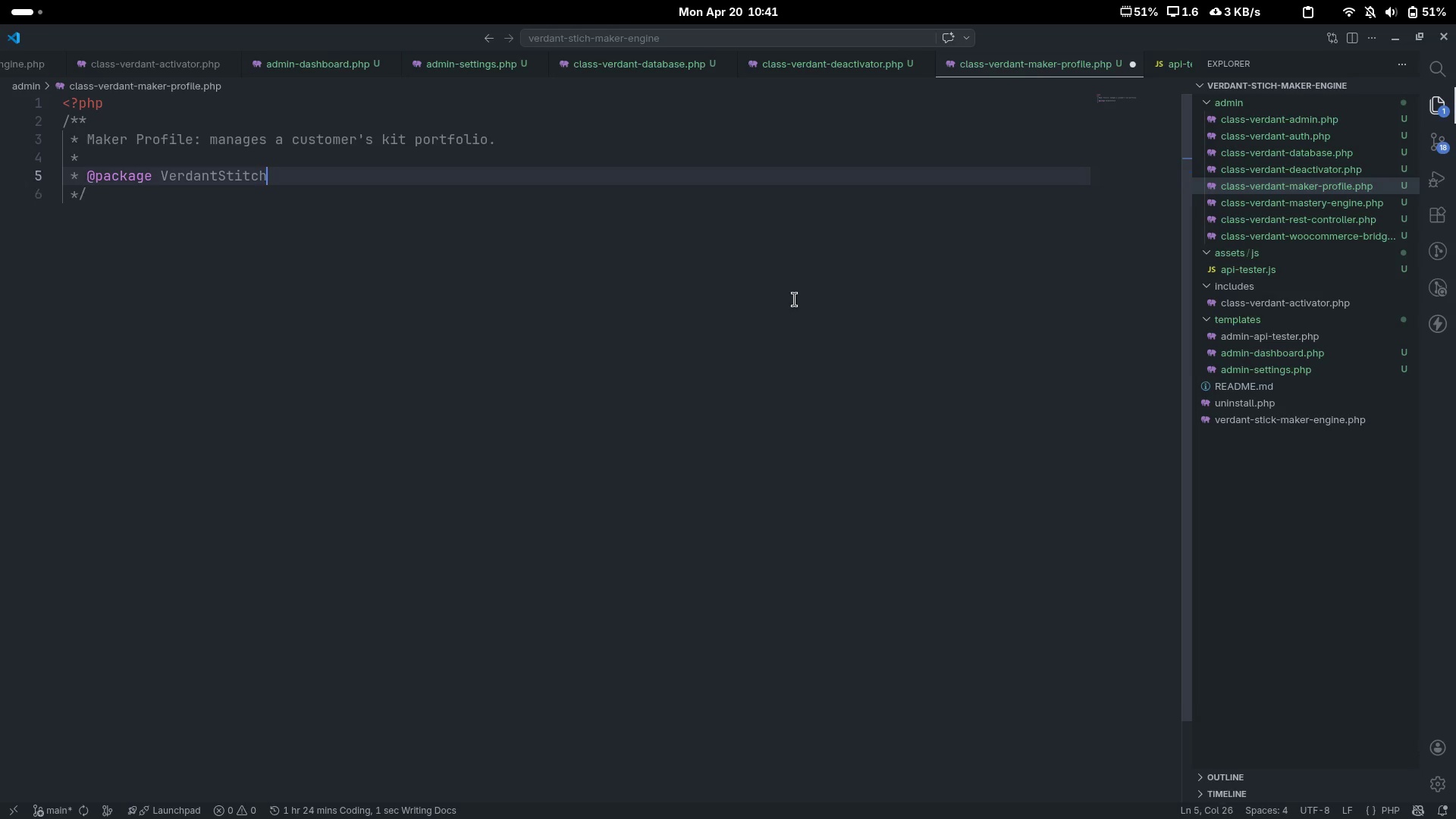 
key(Control+Z)
 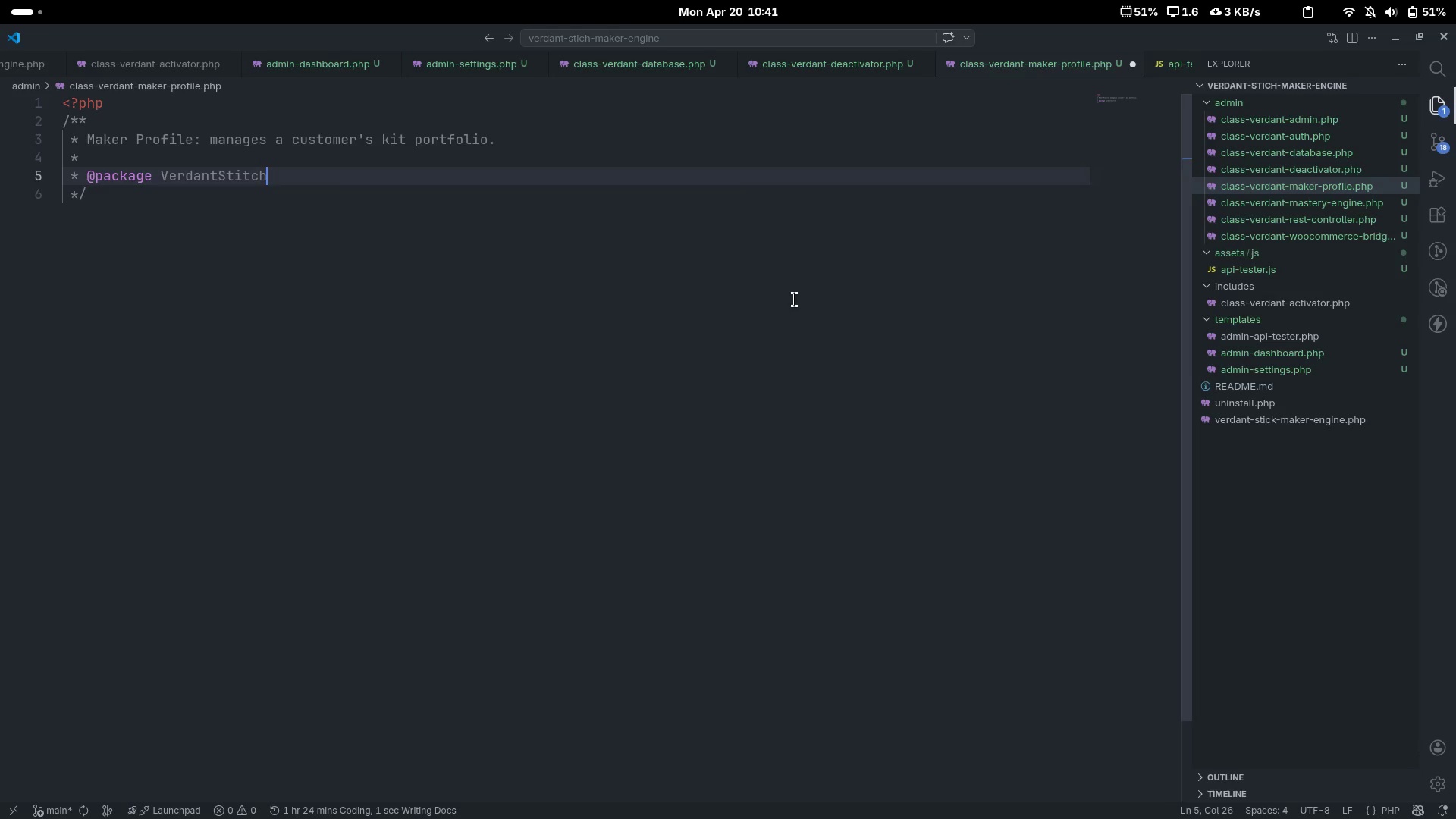 
key(ArrowDown)
 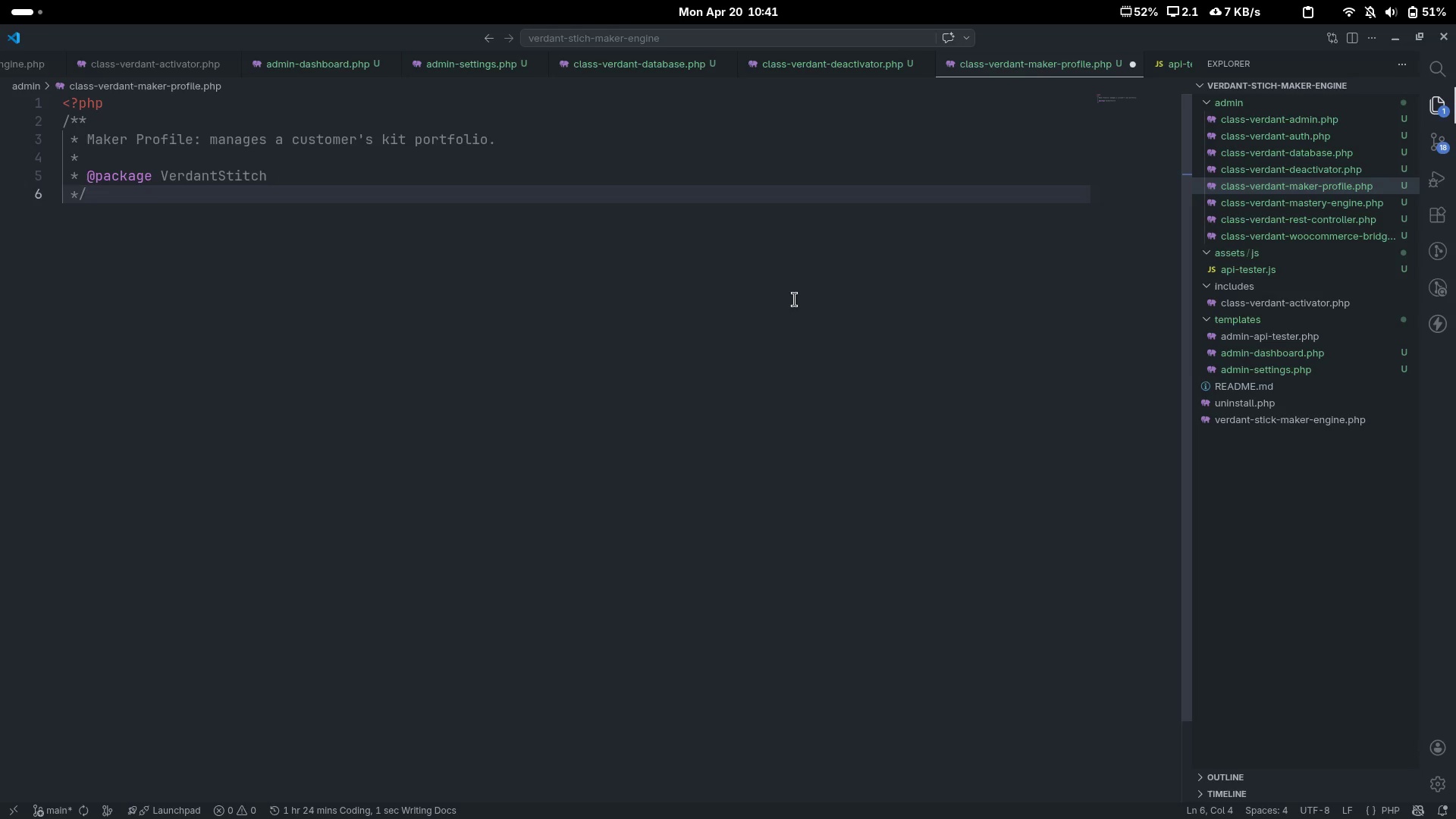 
key(Enter)
 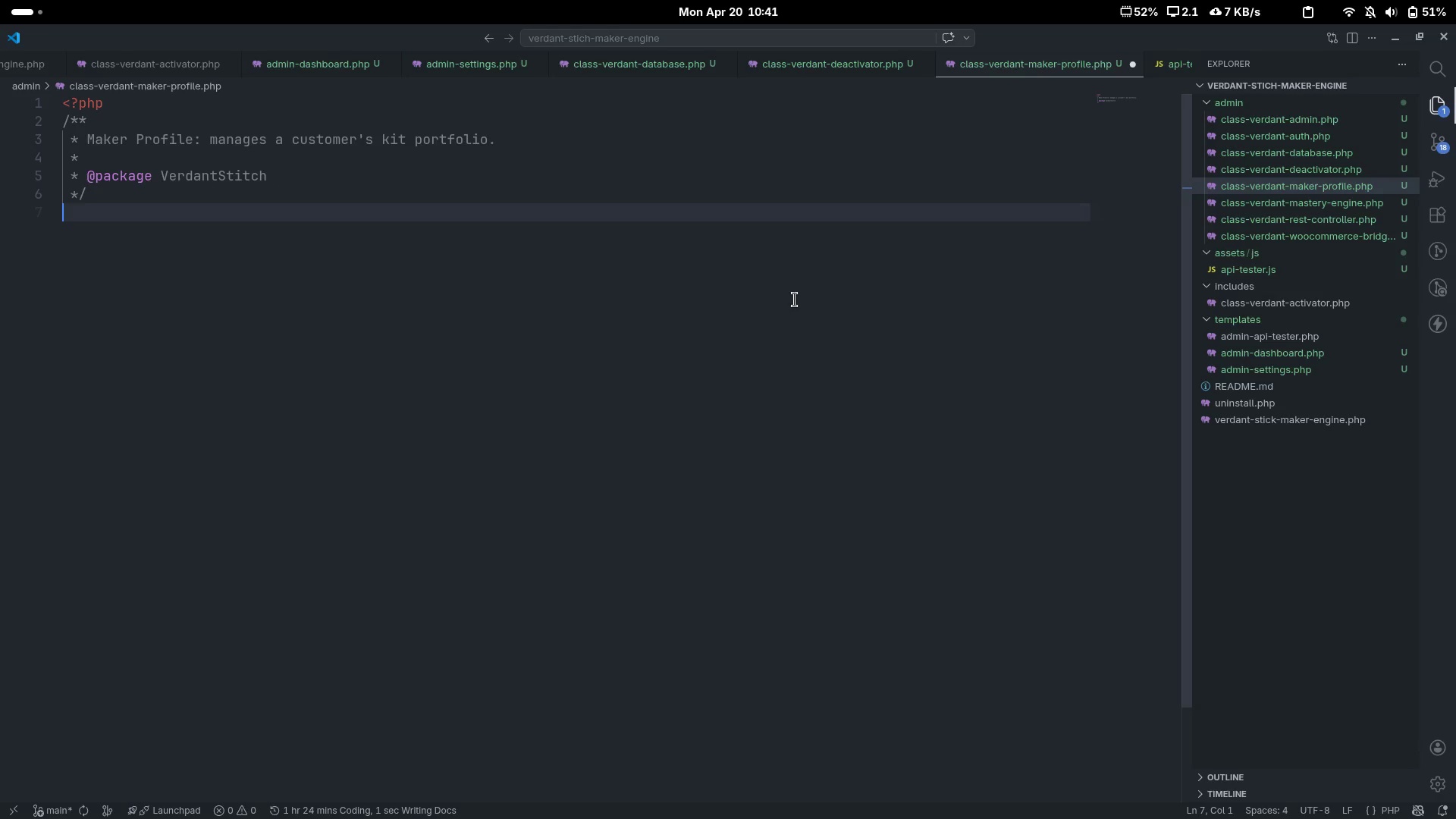 
type(if)
 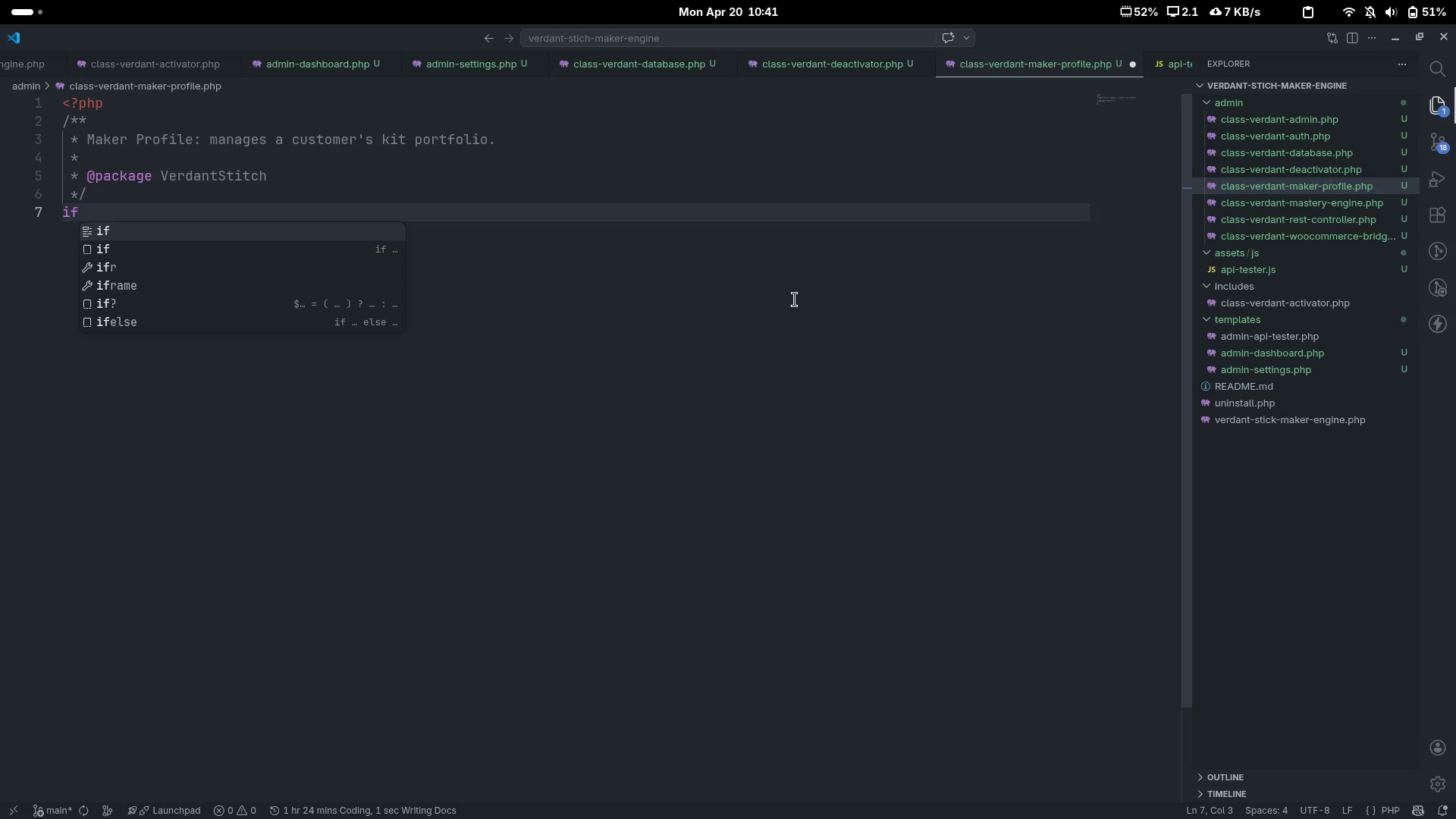 
key(Control+ControlLeft)
 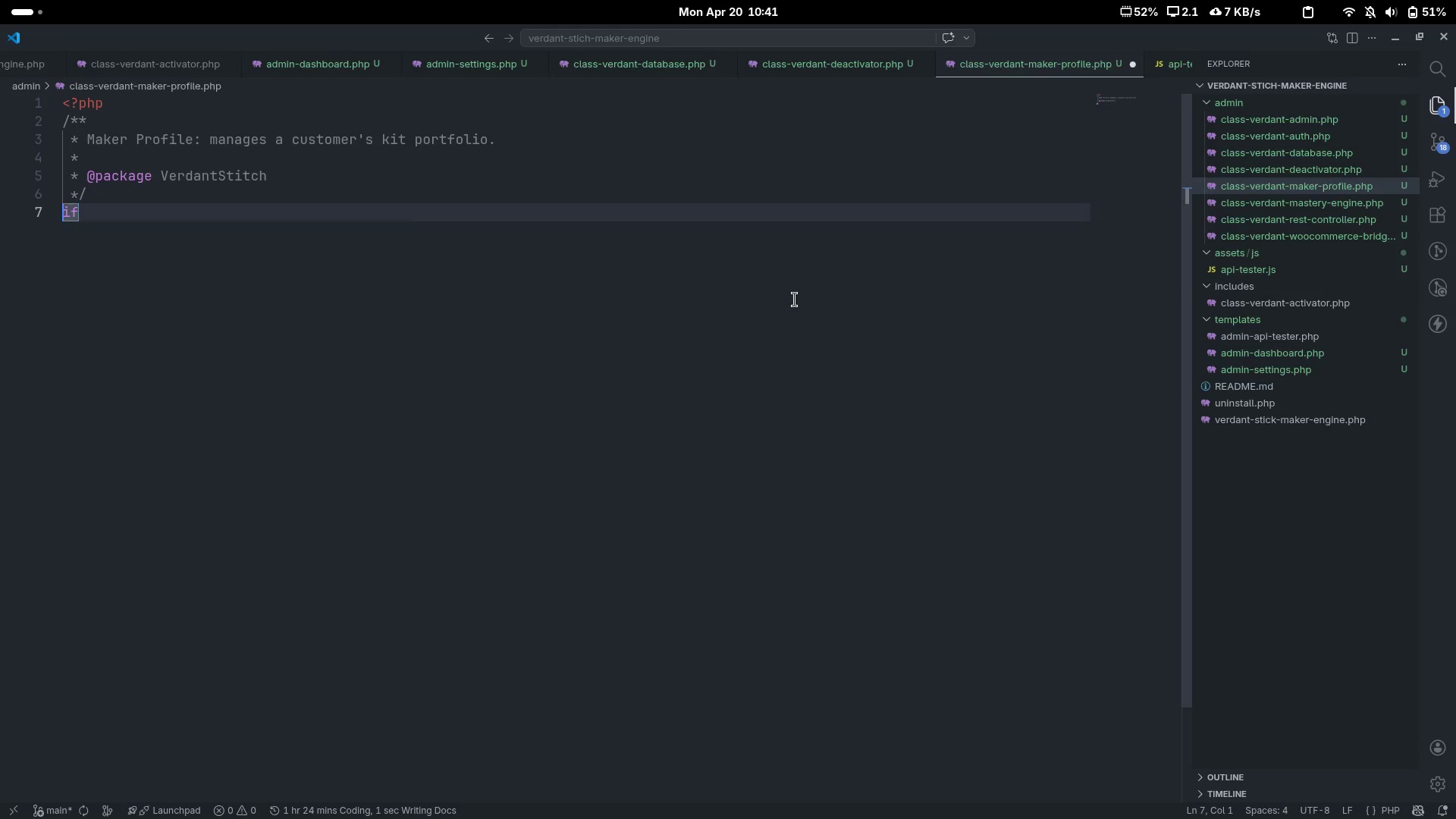 
key(Control+ArrowLeft)
 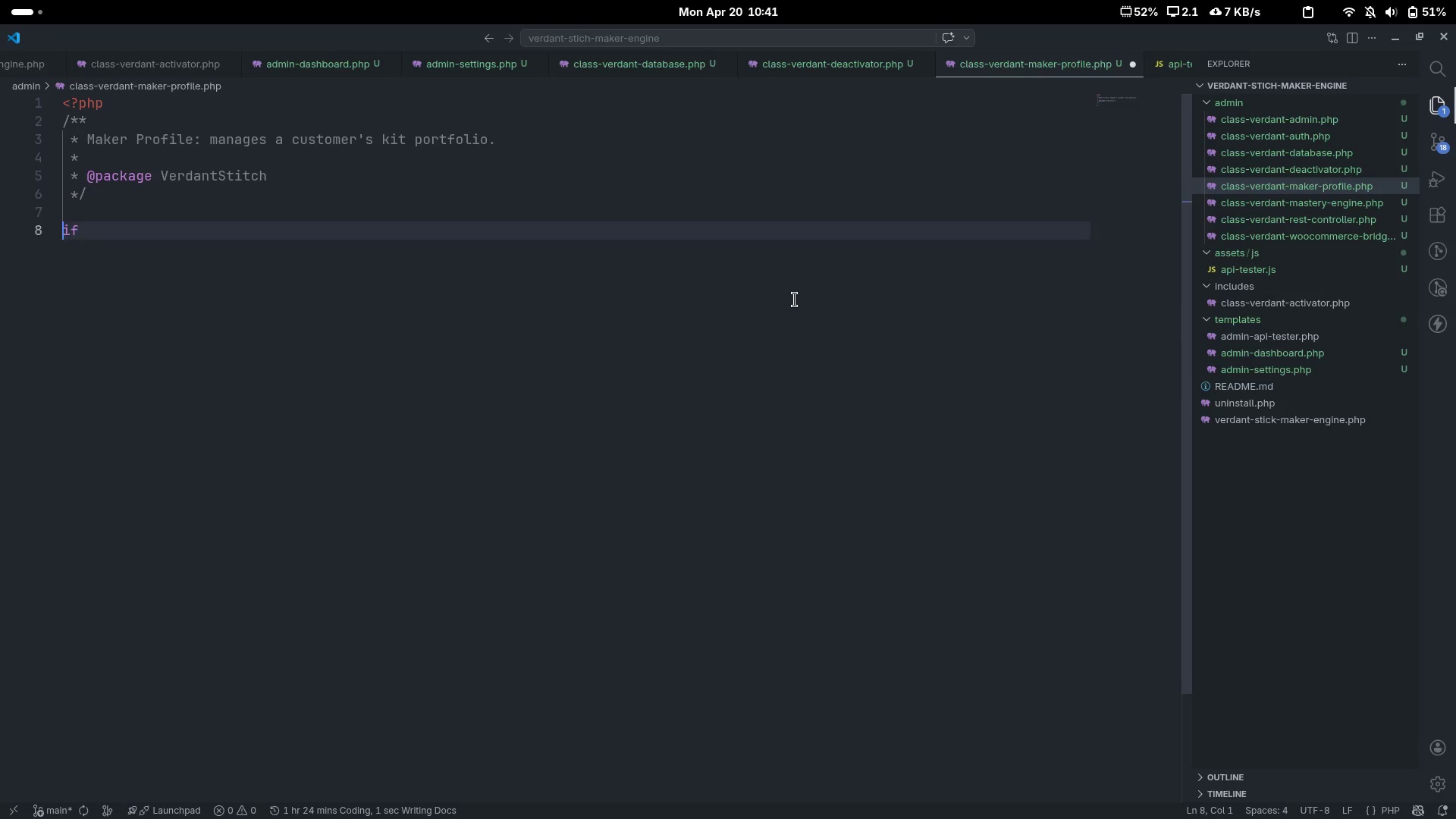 
key(Enter)
 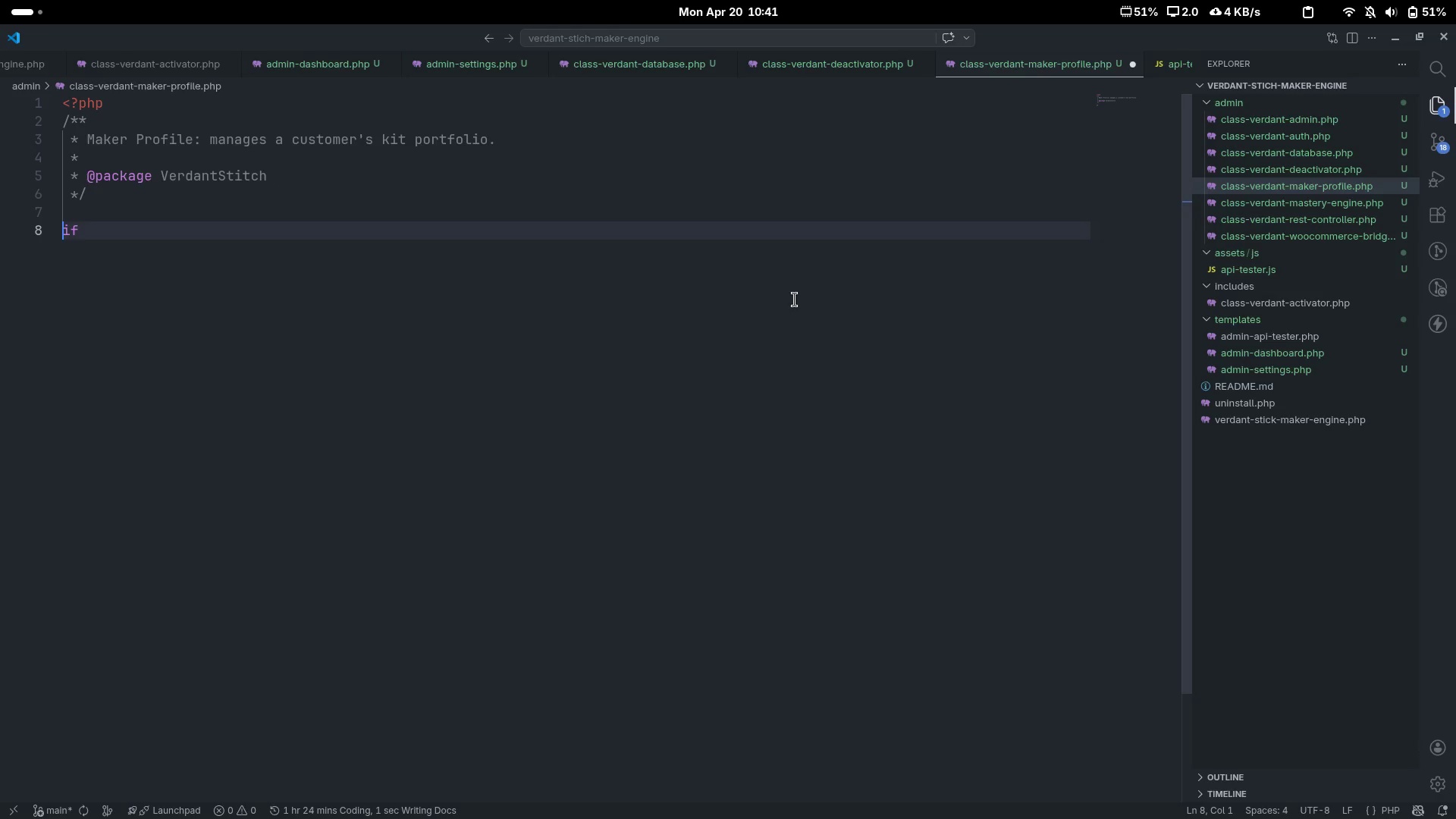 
key(End)
 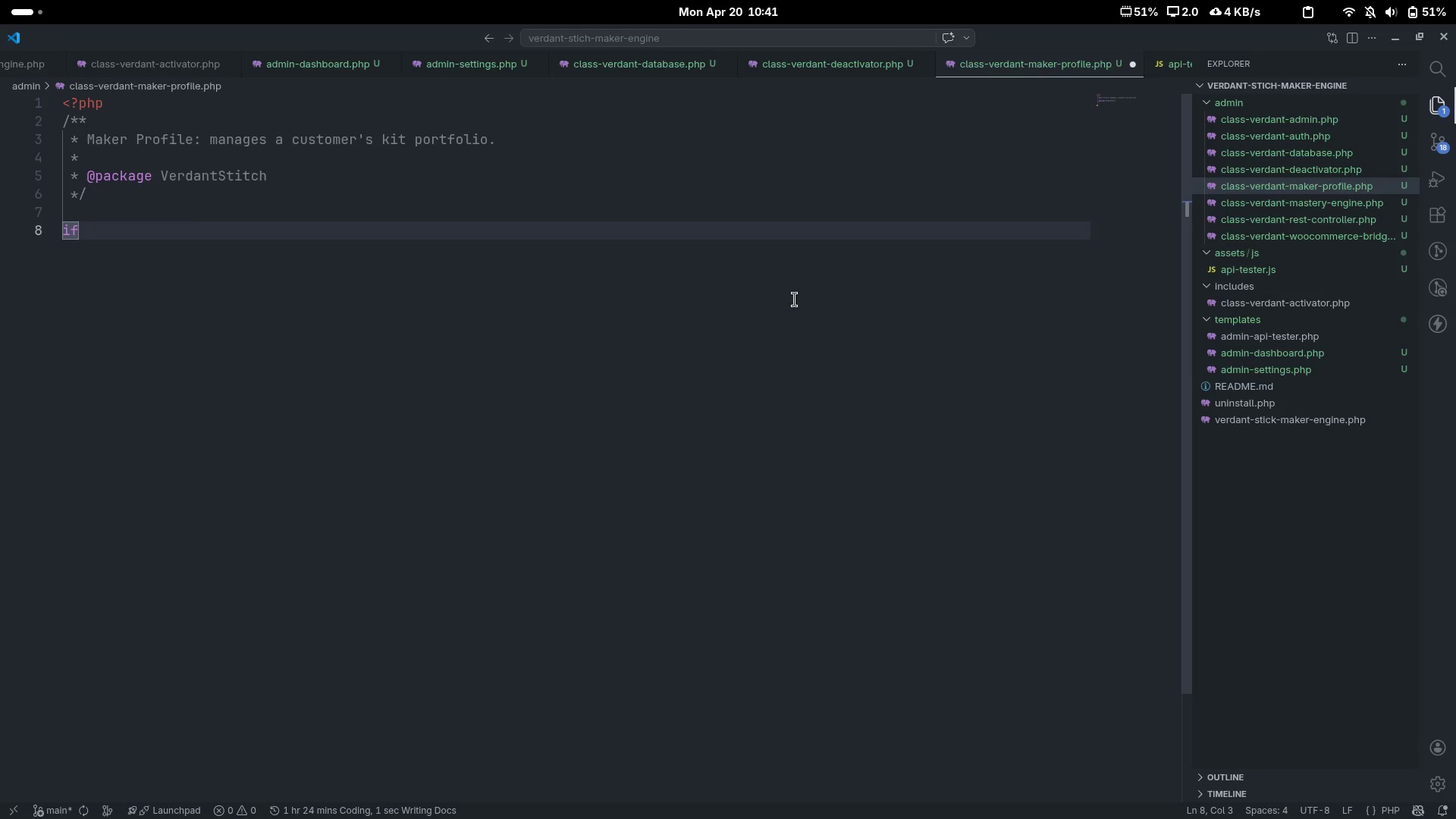 
key(Shift+ShiftLeft)
 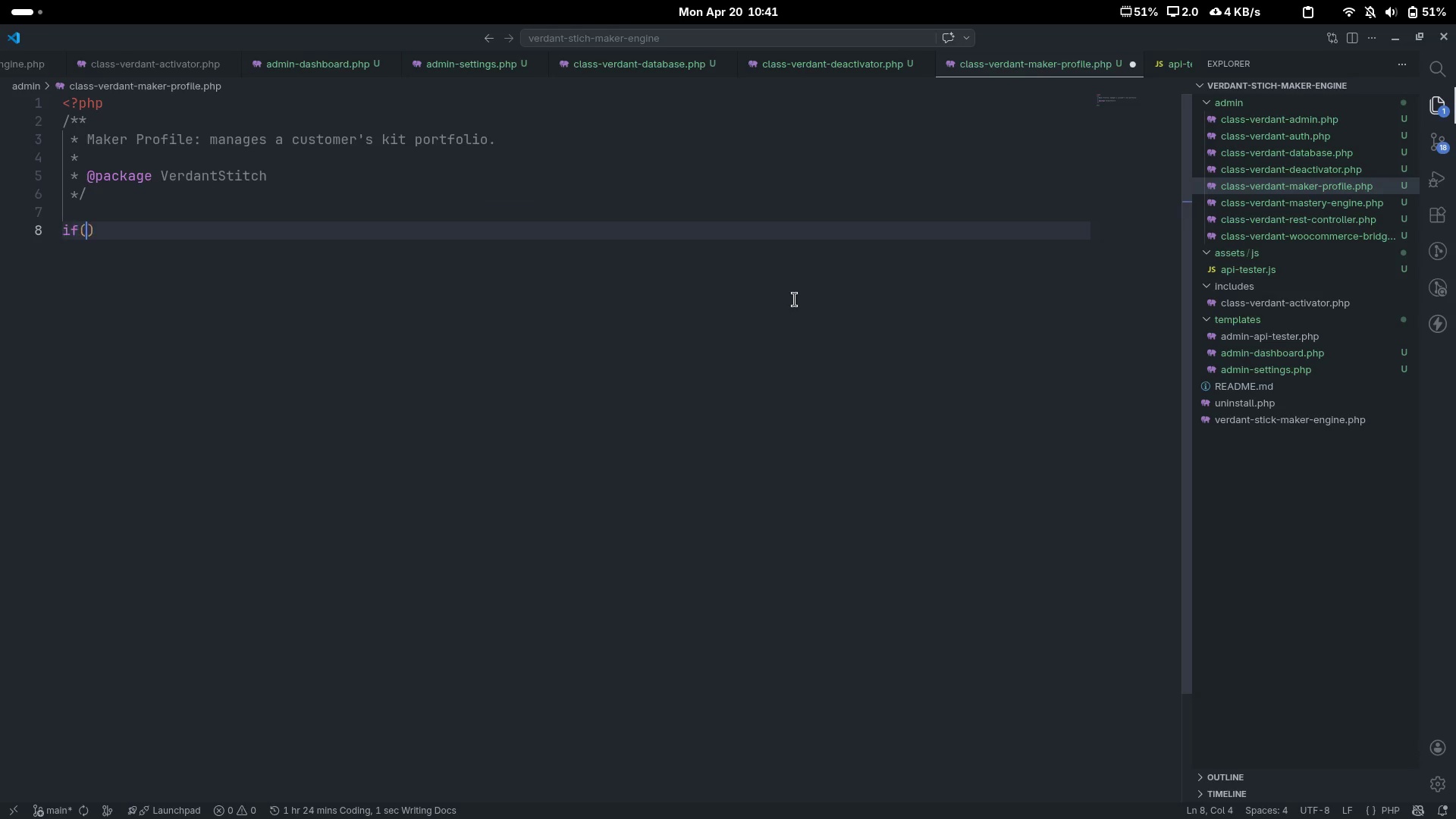 
key(Shift+9)
 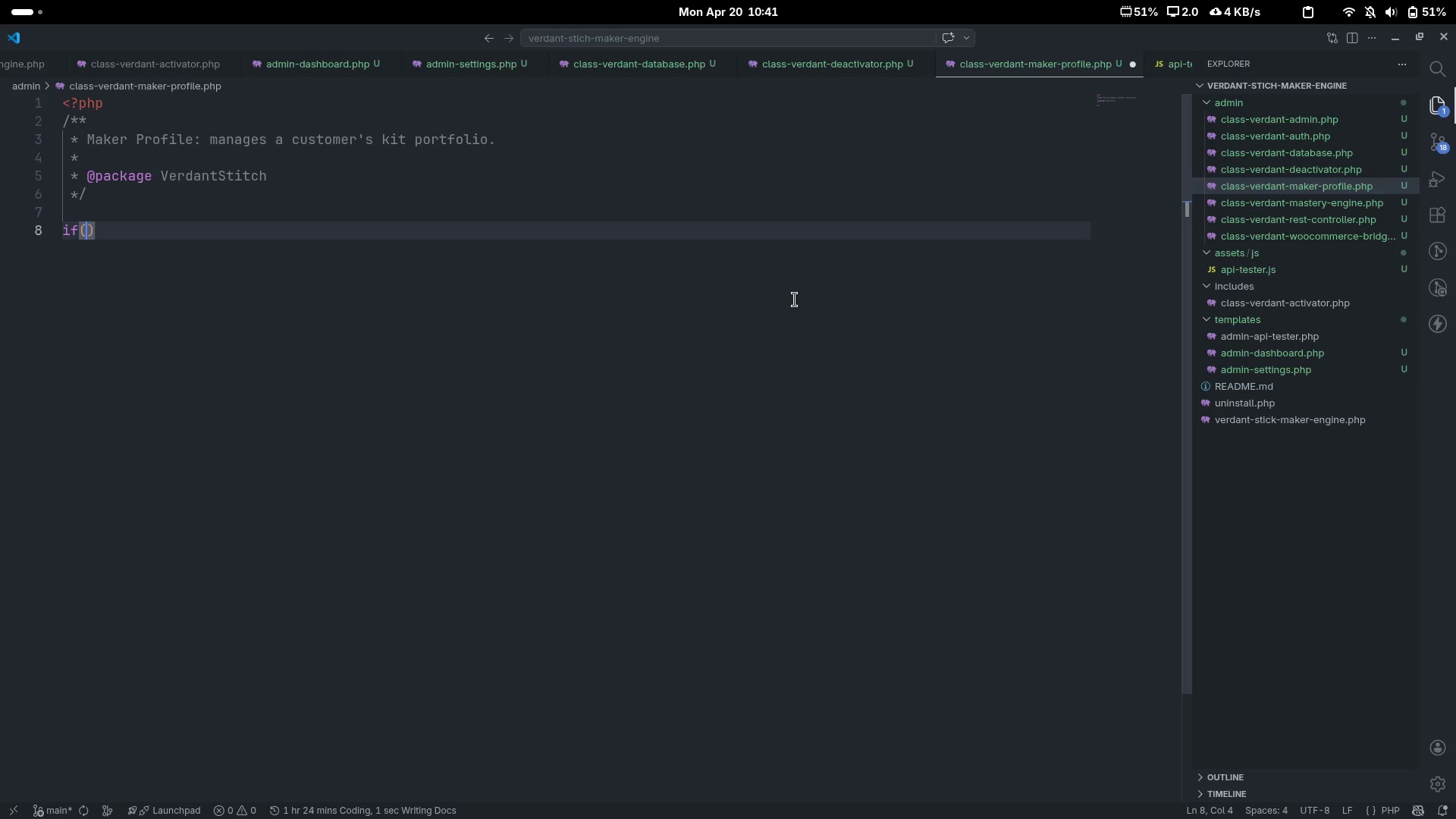 
key(Space)
 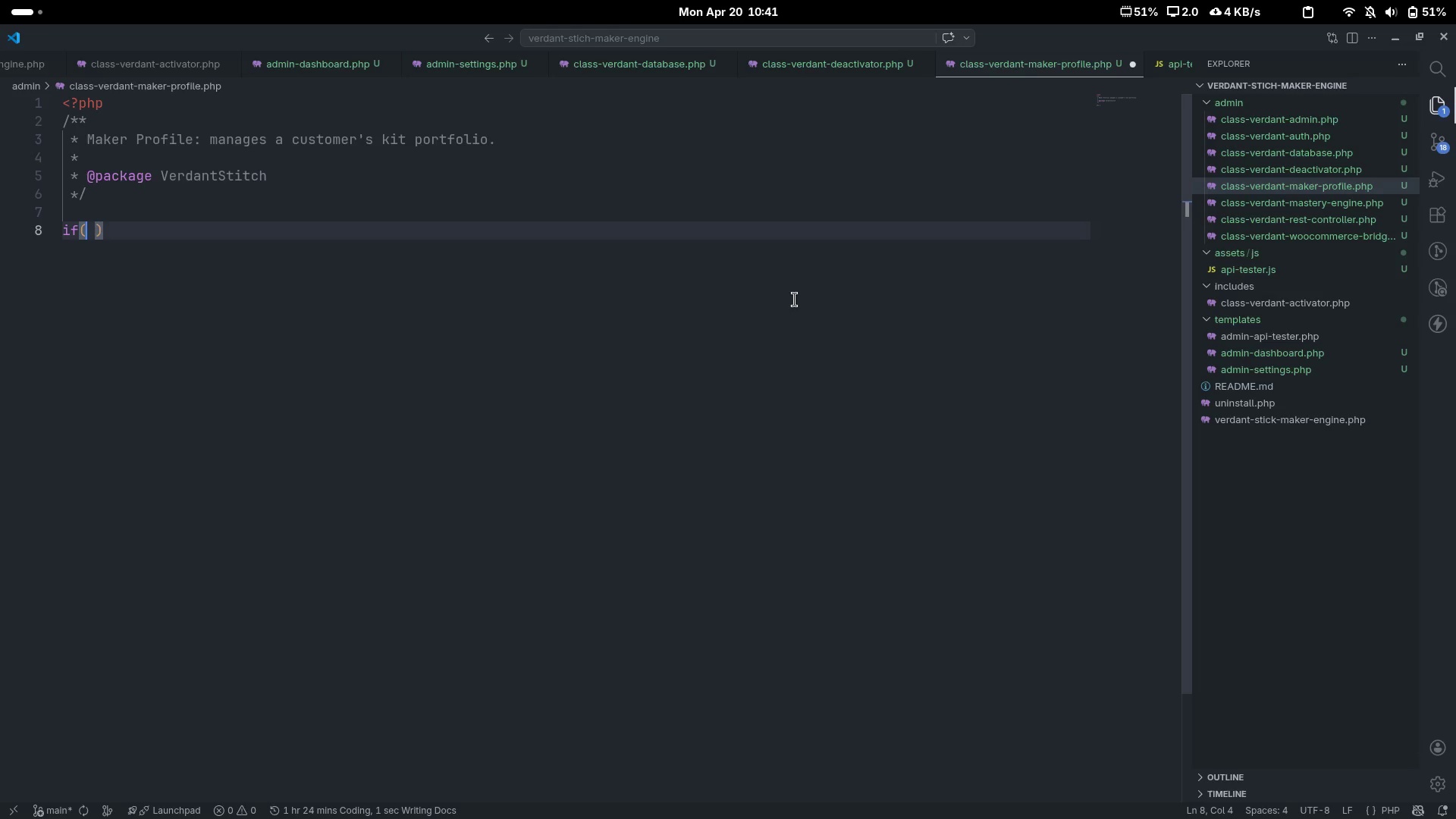 
key(ArrowLeft)
 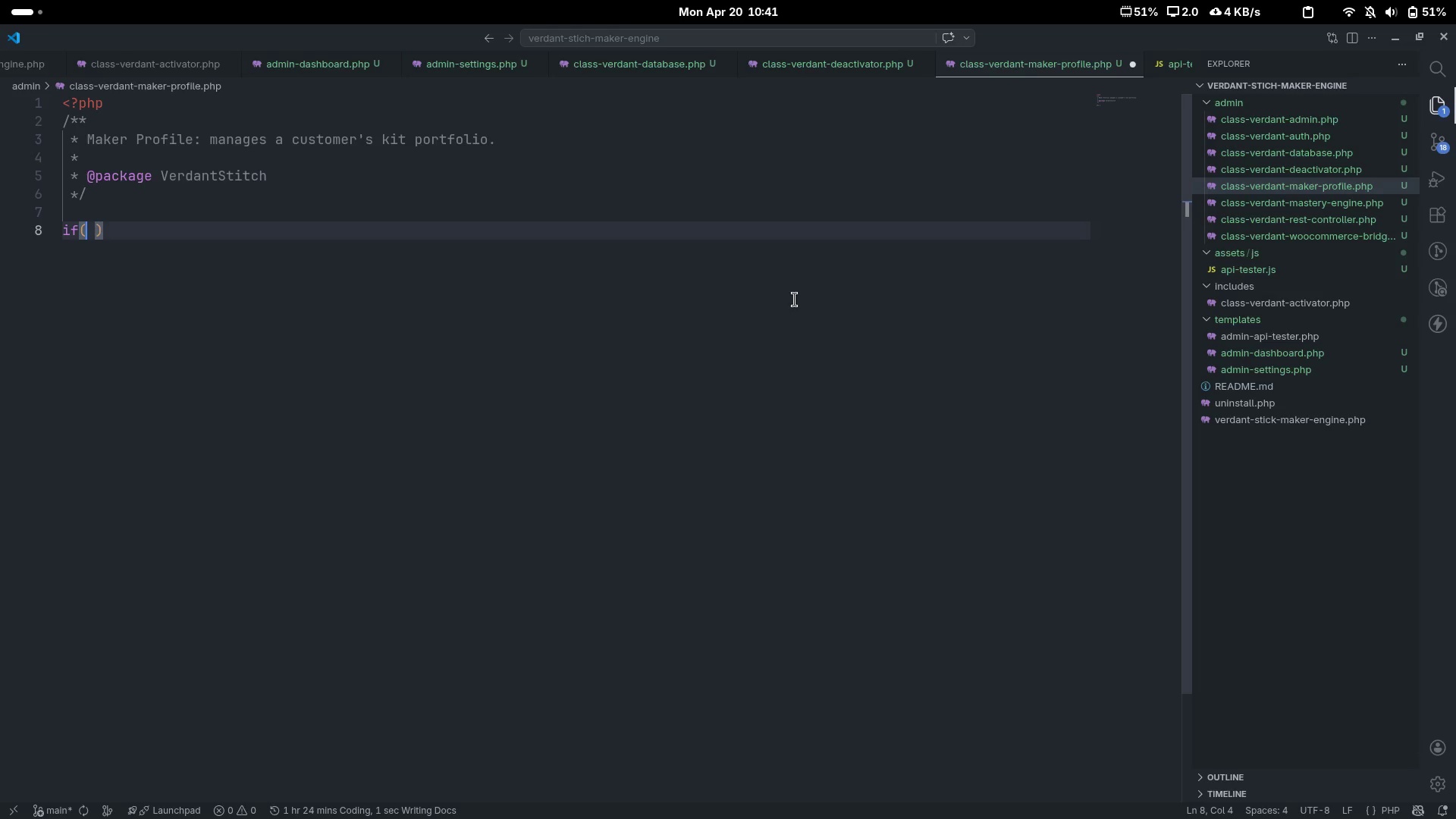 
type( !defined( )
 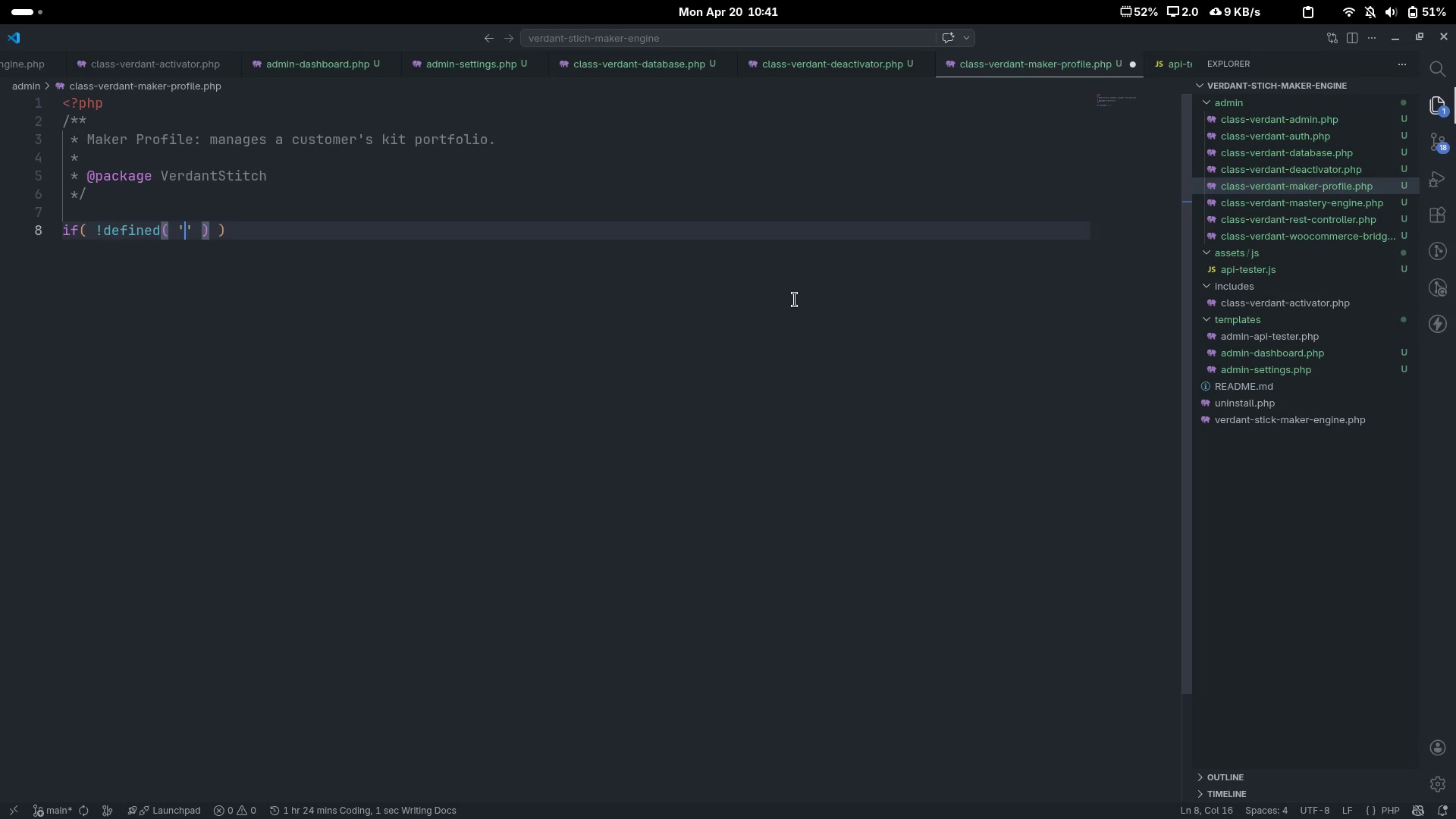 
 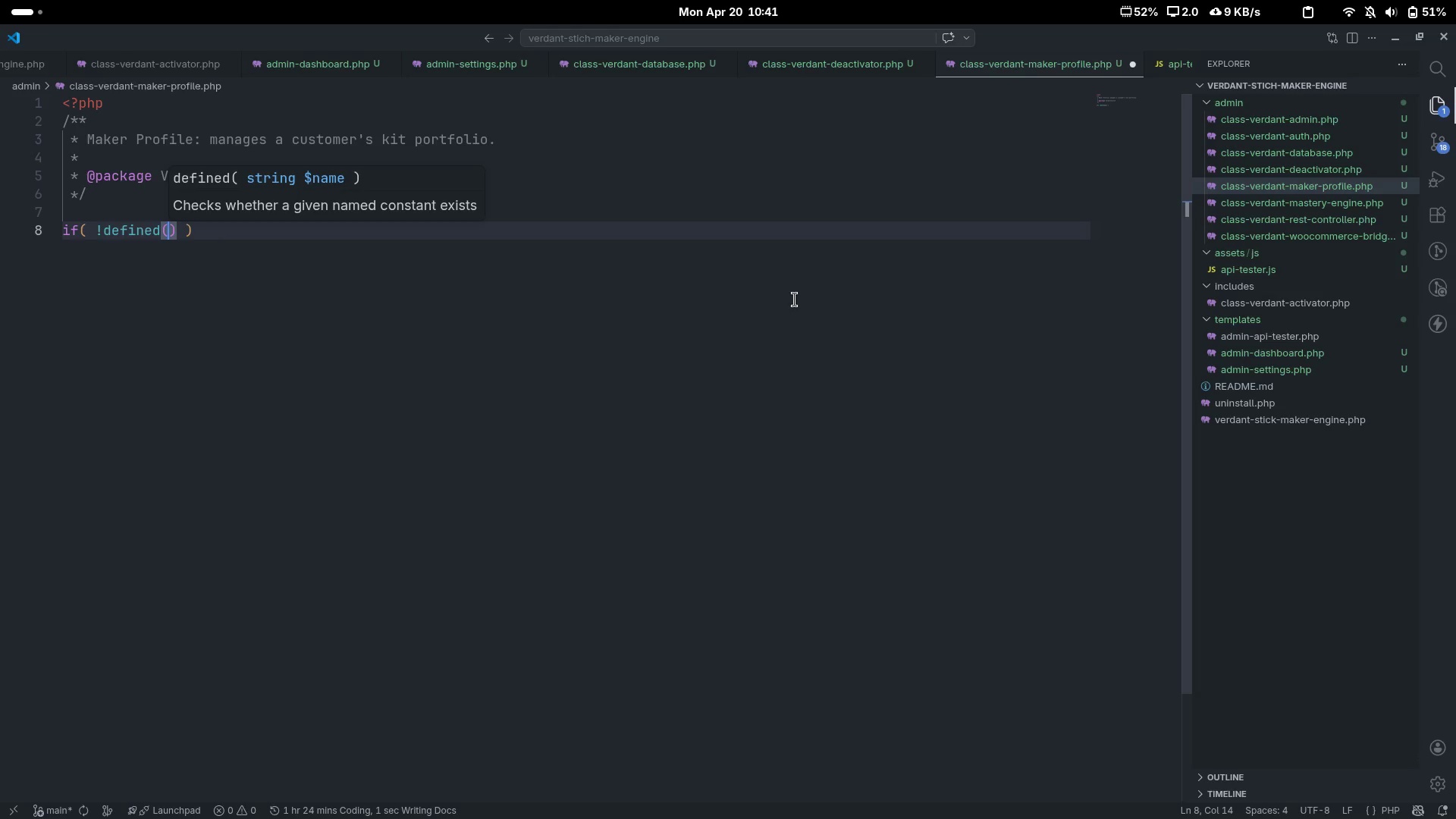 
key(ArrowLeft)
 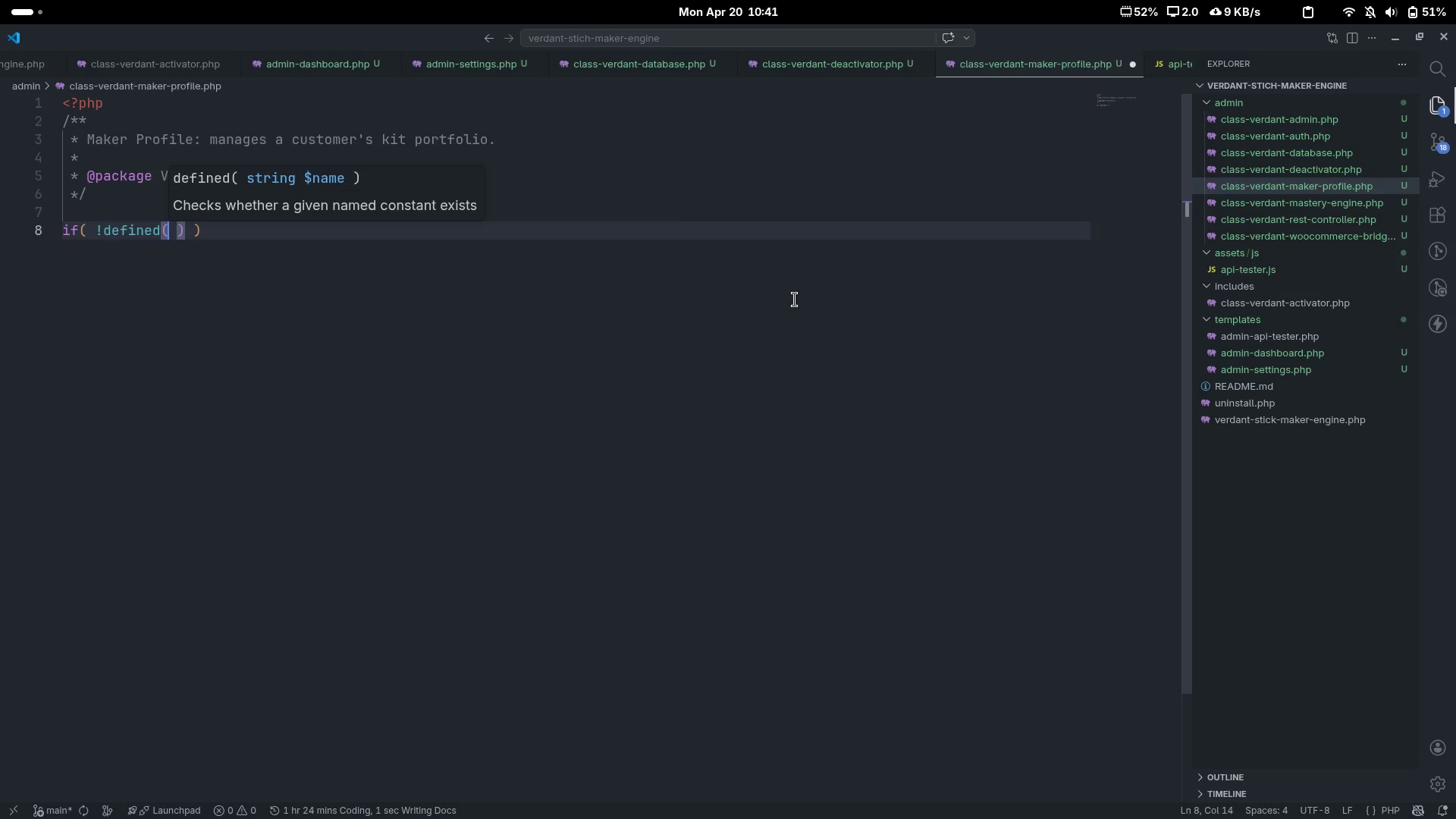 
type( 'ABSPATH)
 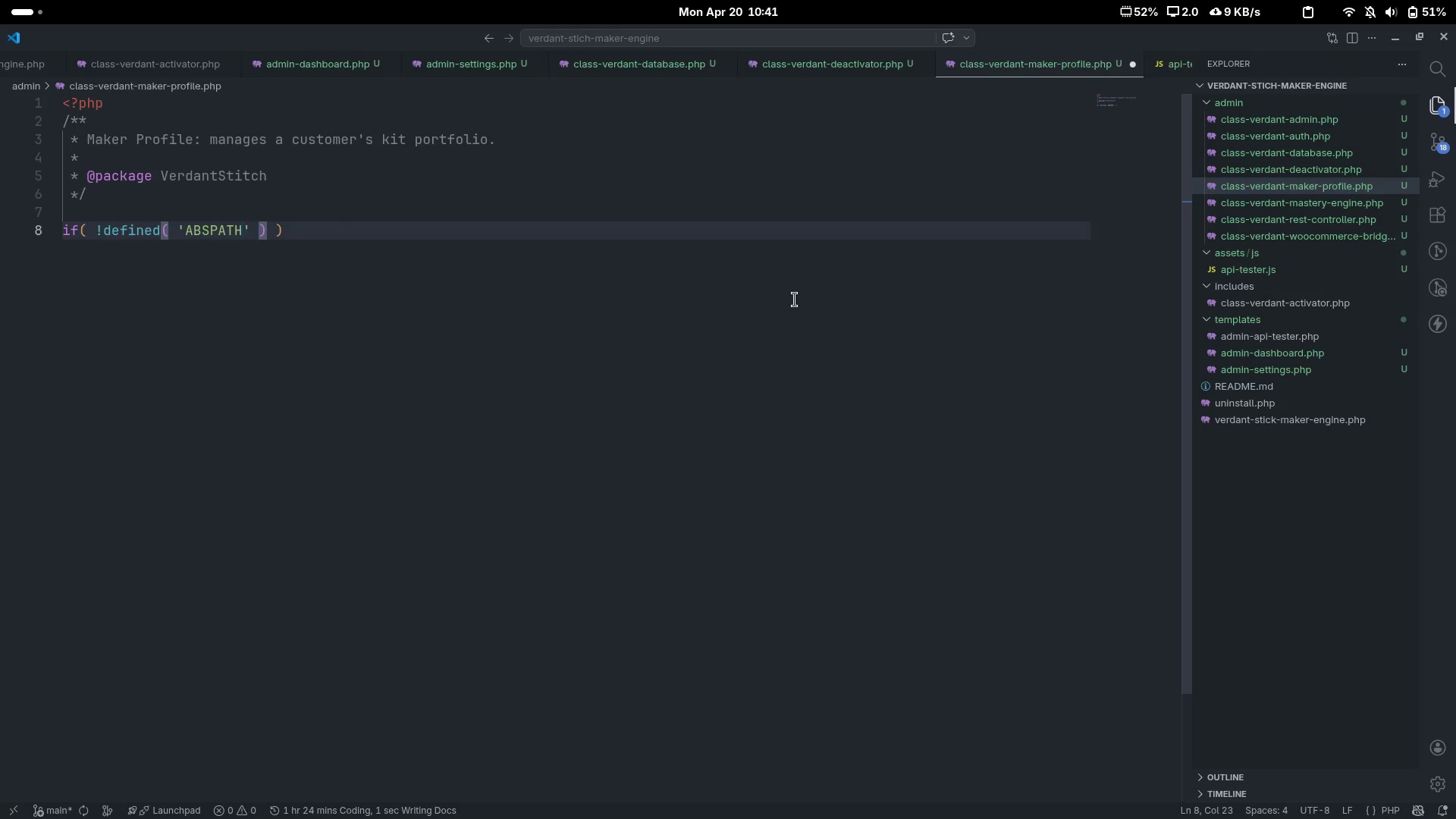 
key(Control+ArrowRight)
 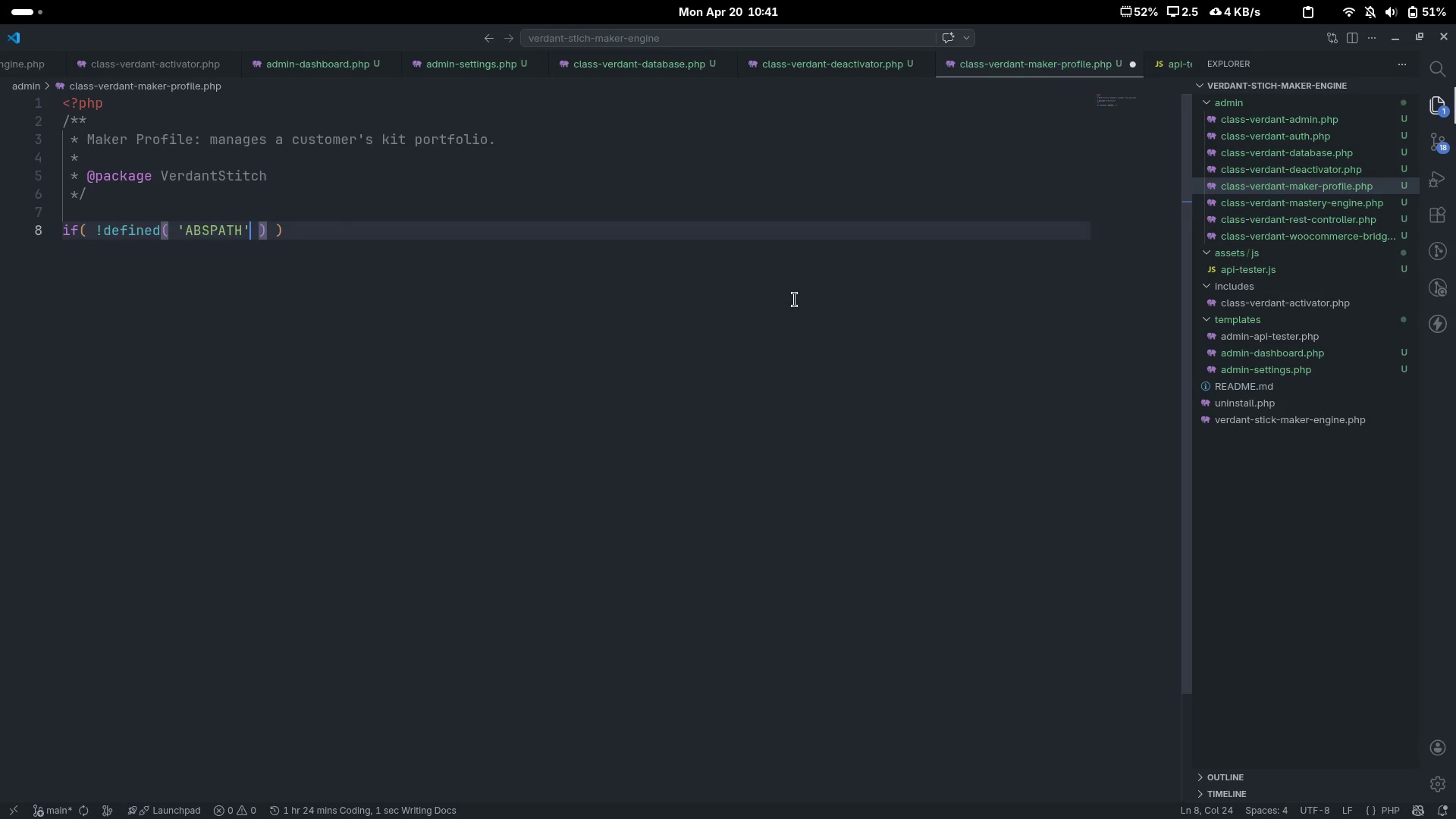 
key(Control+ArrowRight)
 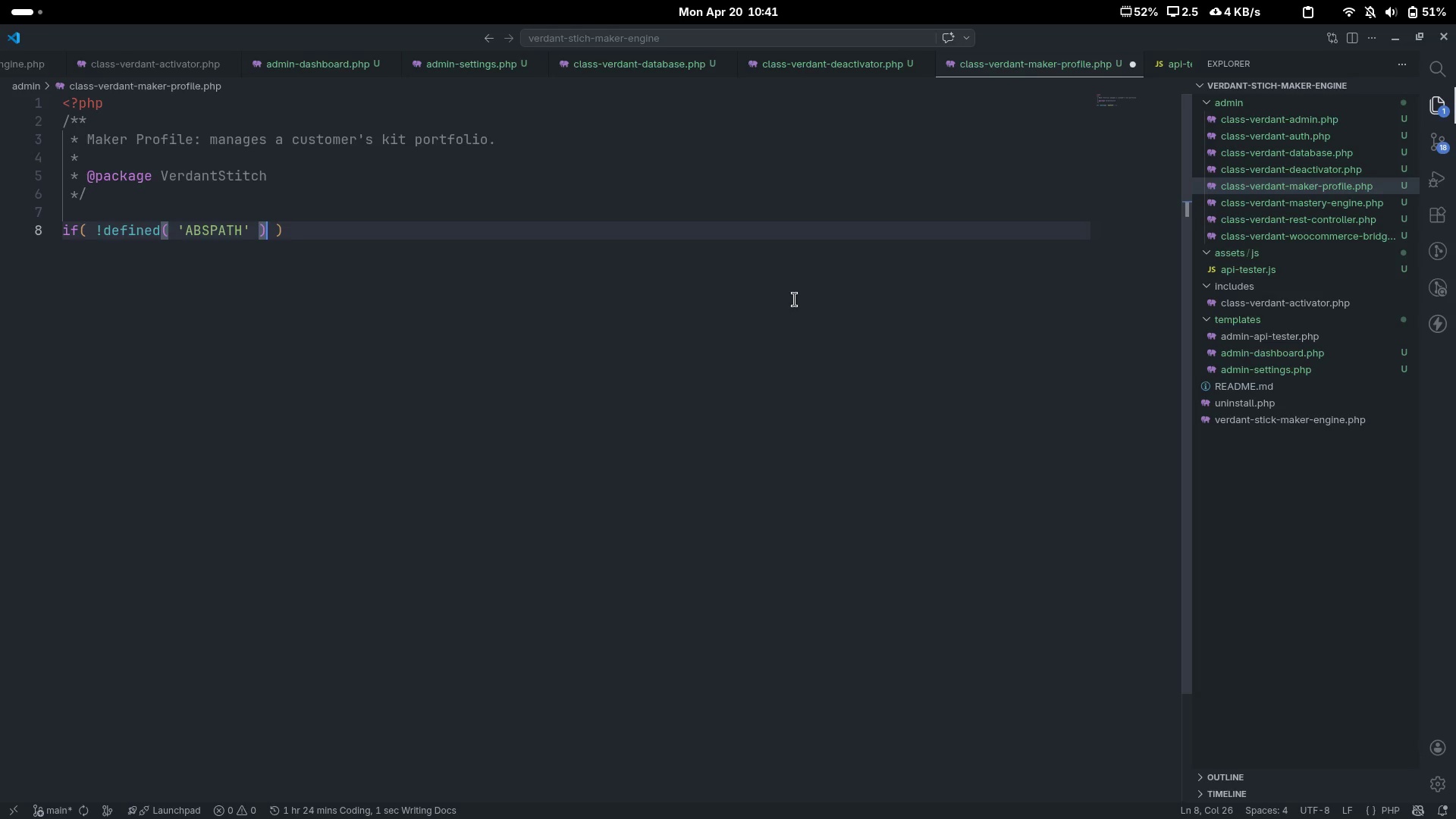 
key(Control+ArrowRight)
 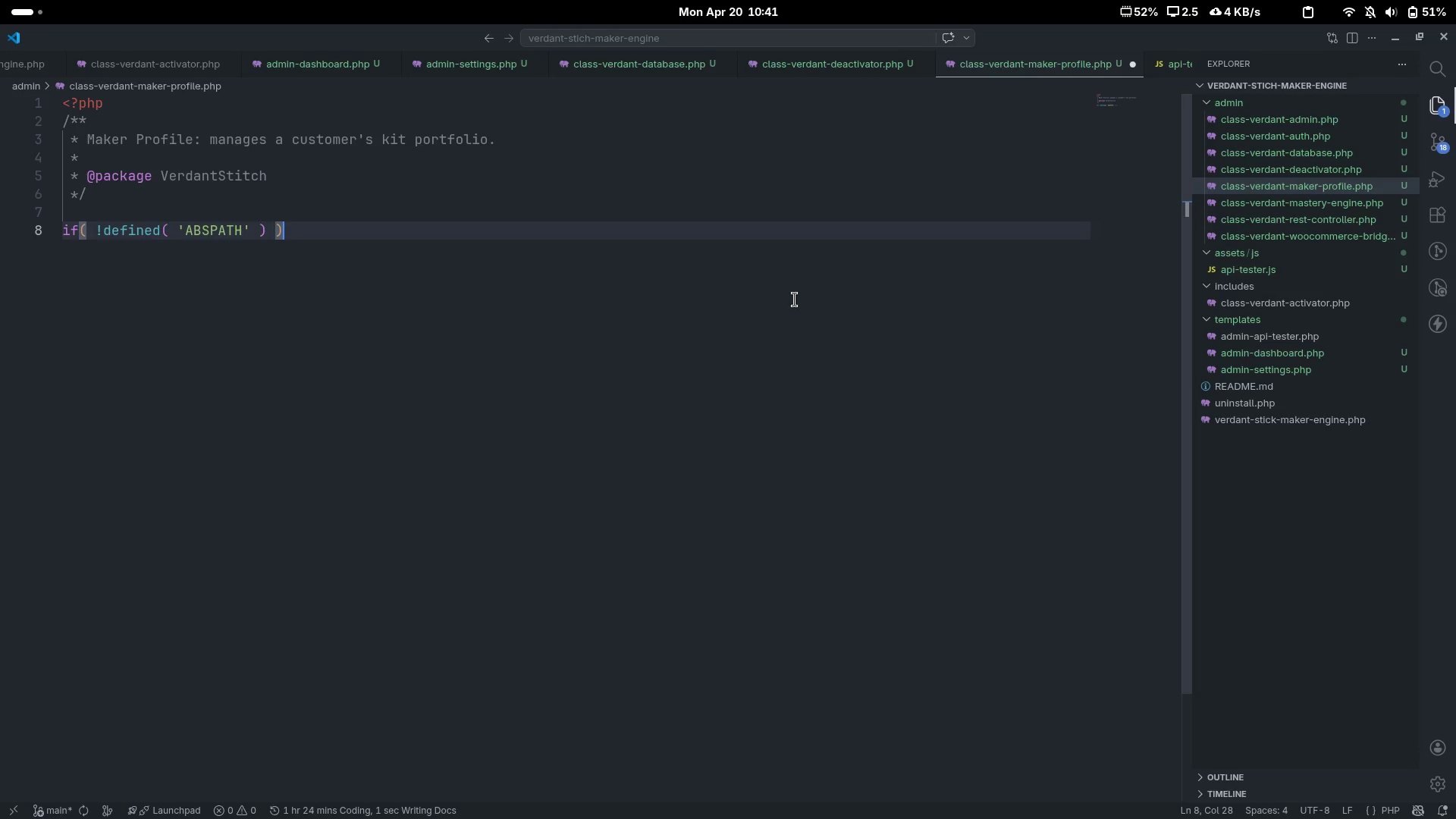 
key(Space)
 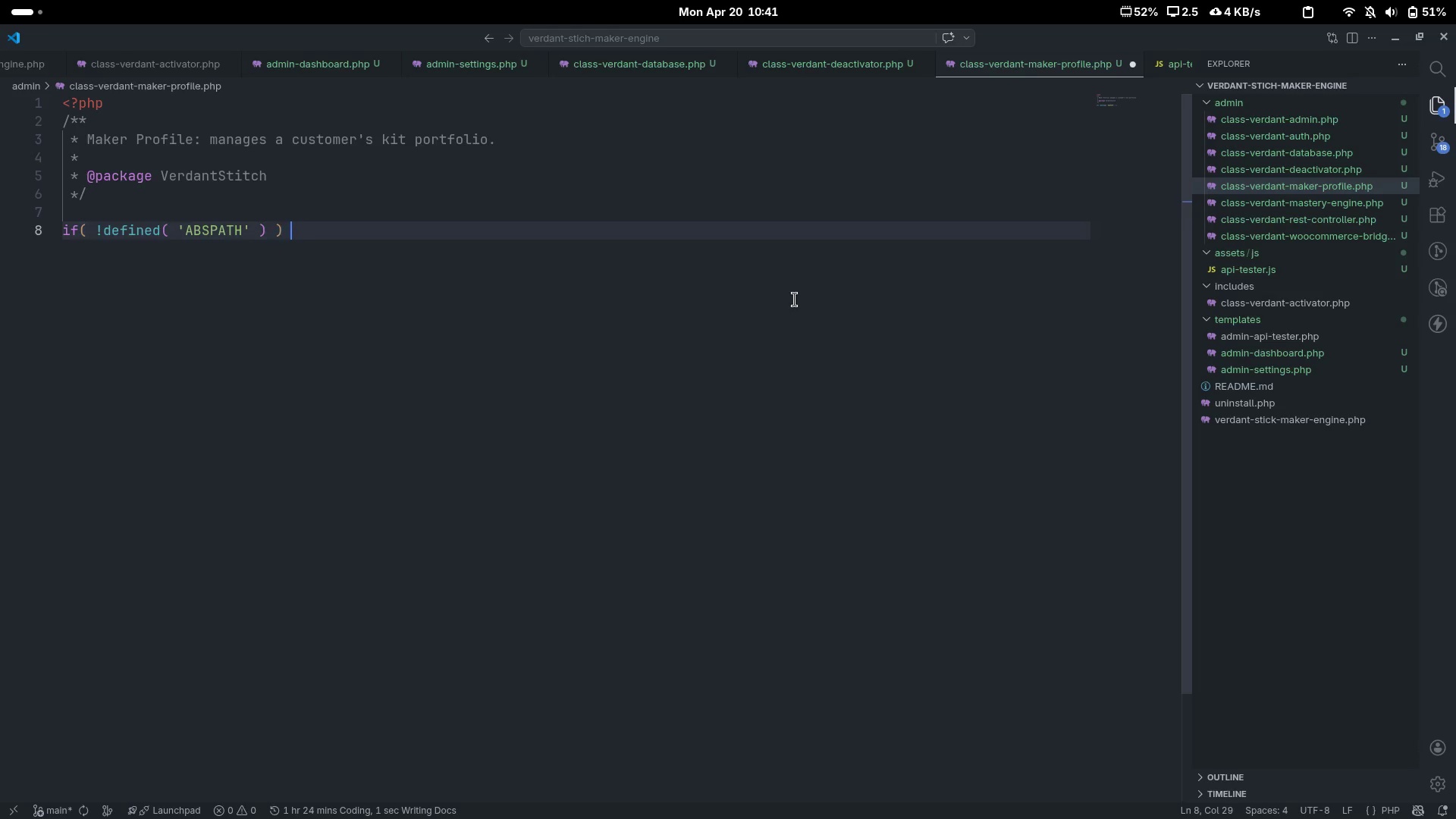 
key(Shift+ShiftLeft)
 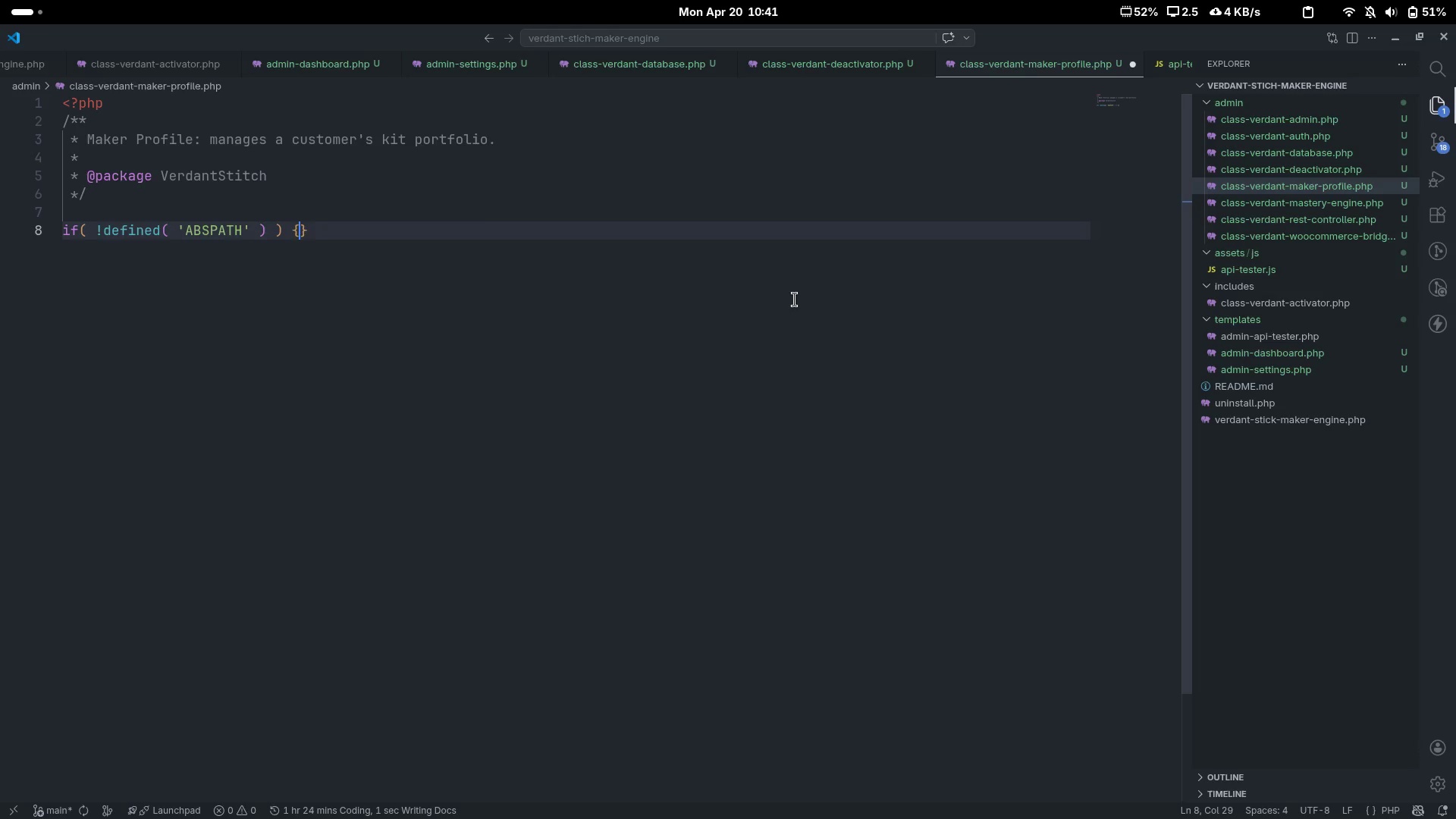 
key(Shift+BracketLeft)
 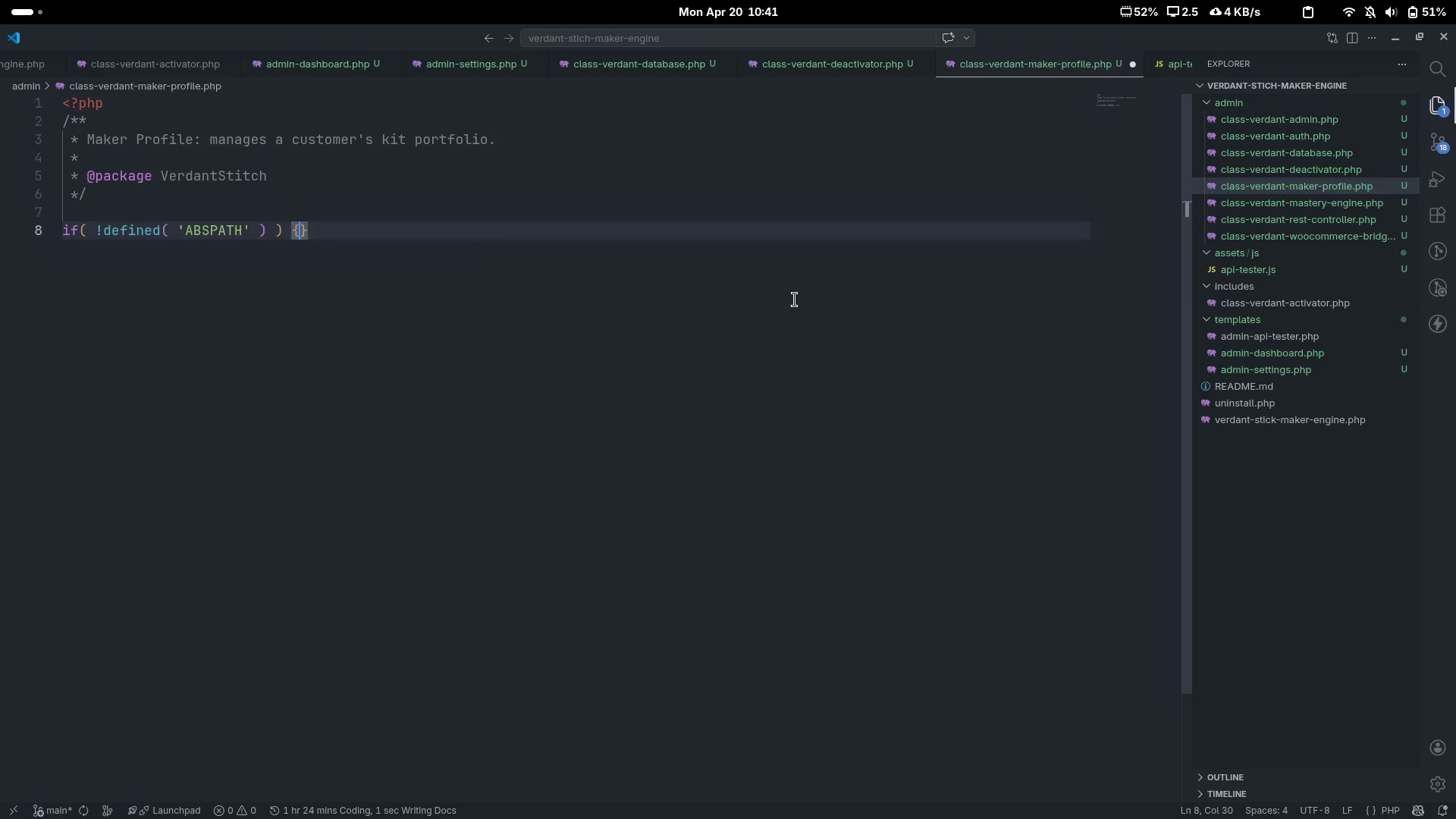 
key(Enter)
 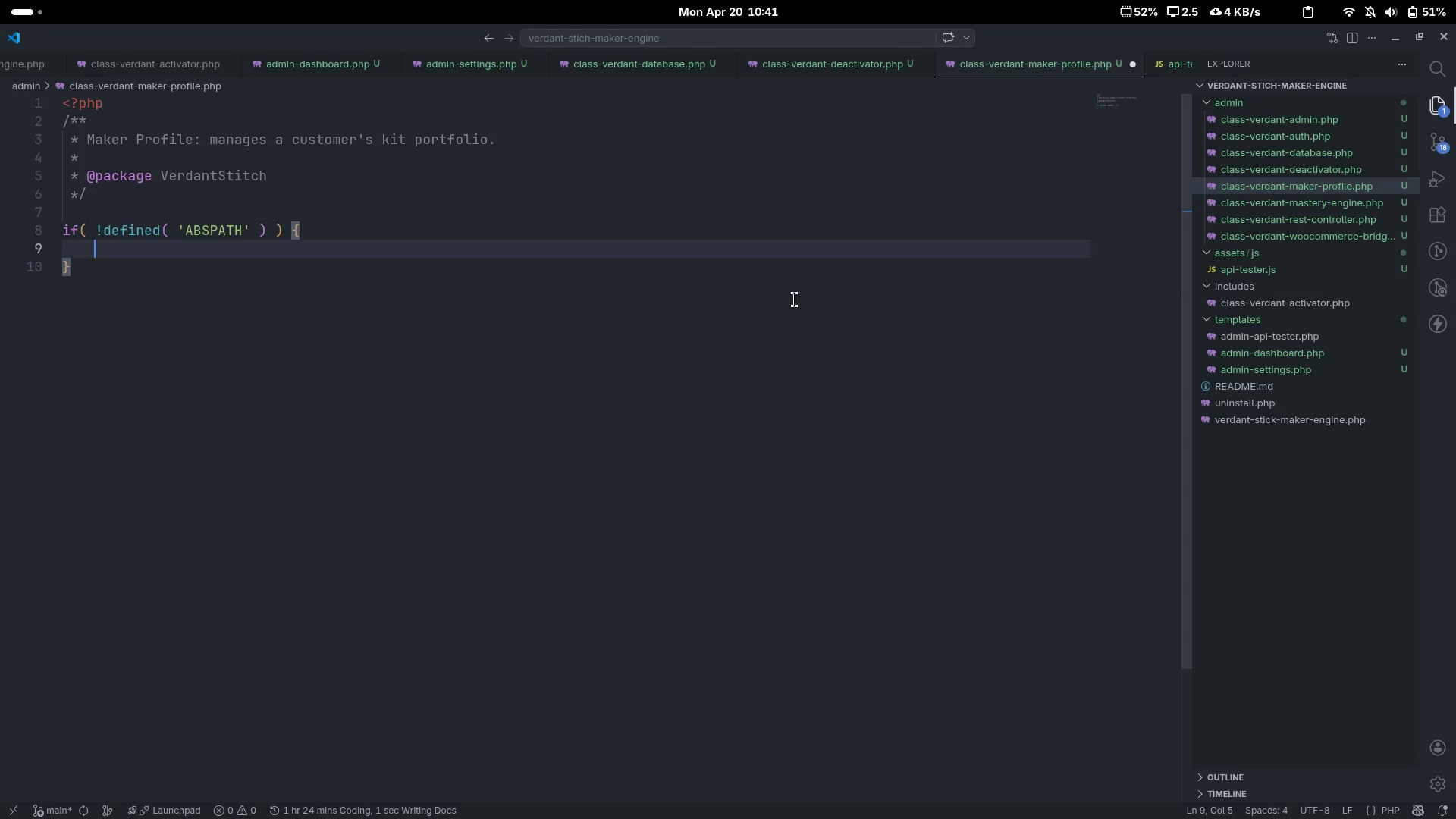 
type(exit;)
key(Escape)
 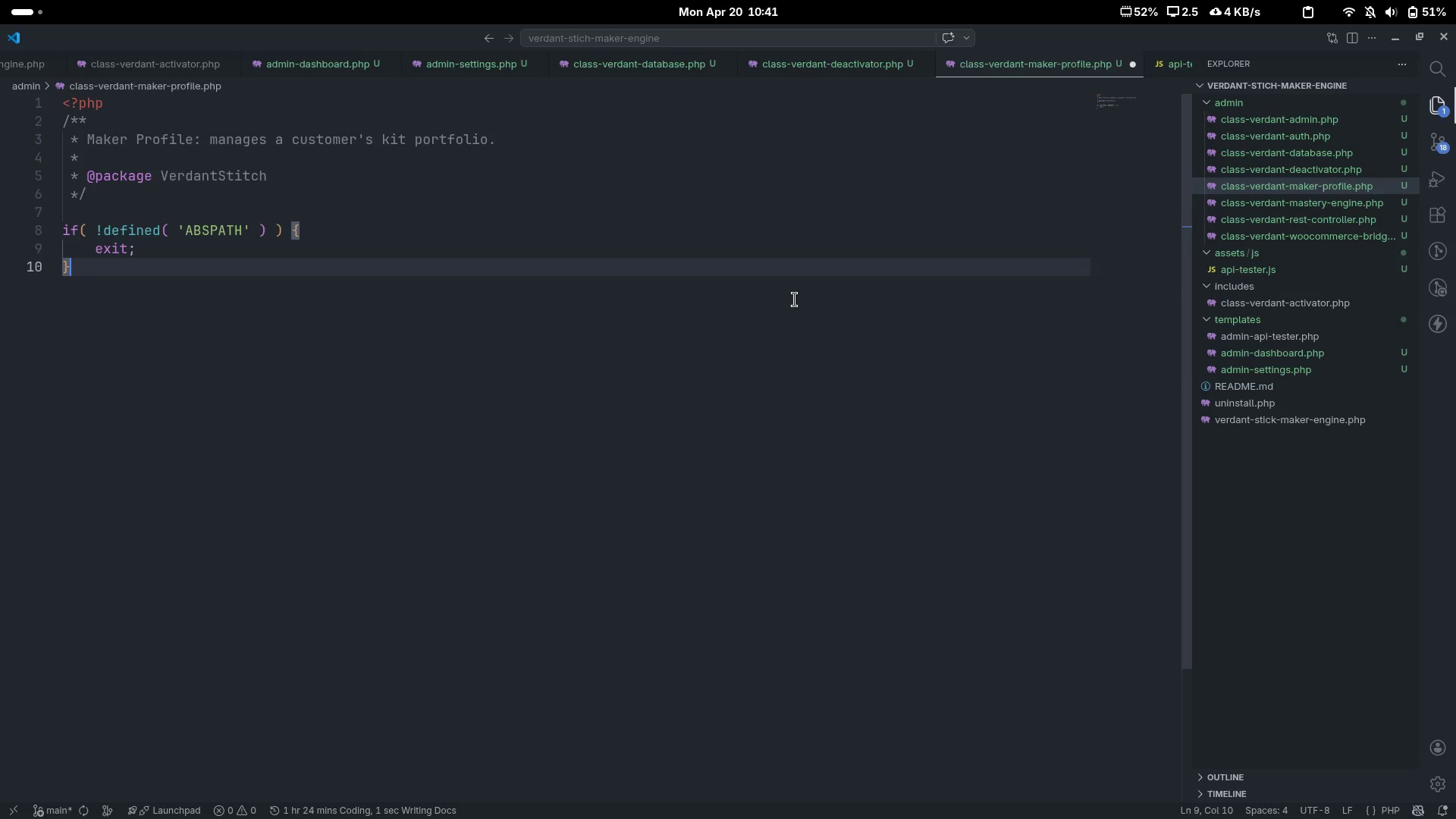 
key(ArrowDown)
 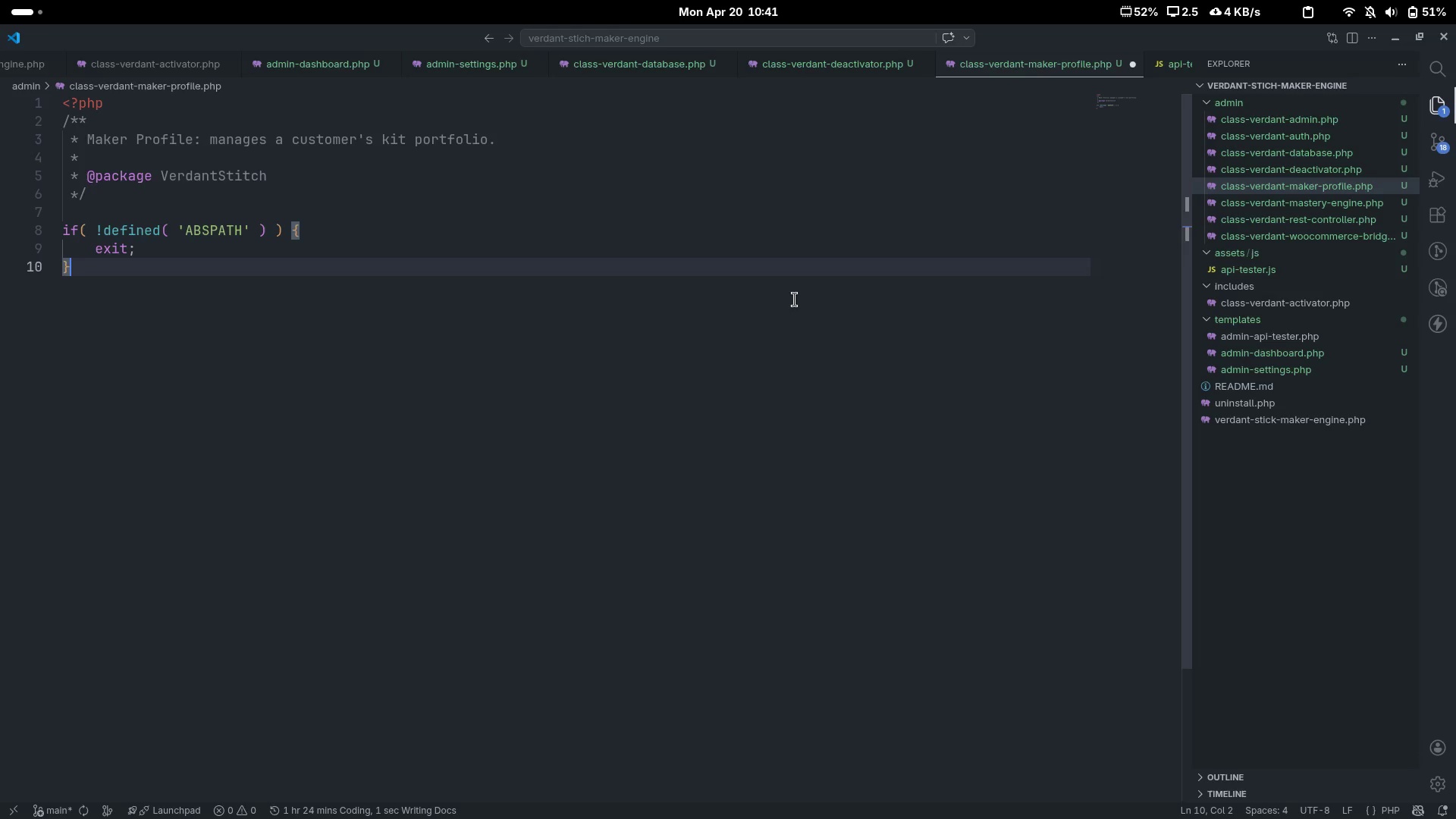 
key(Enter)
 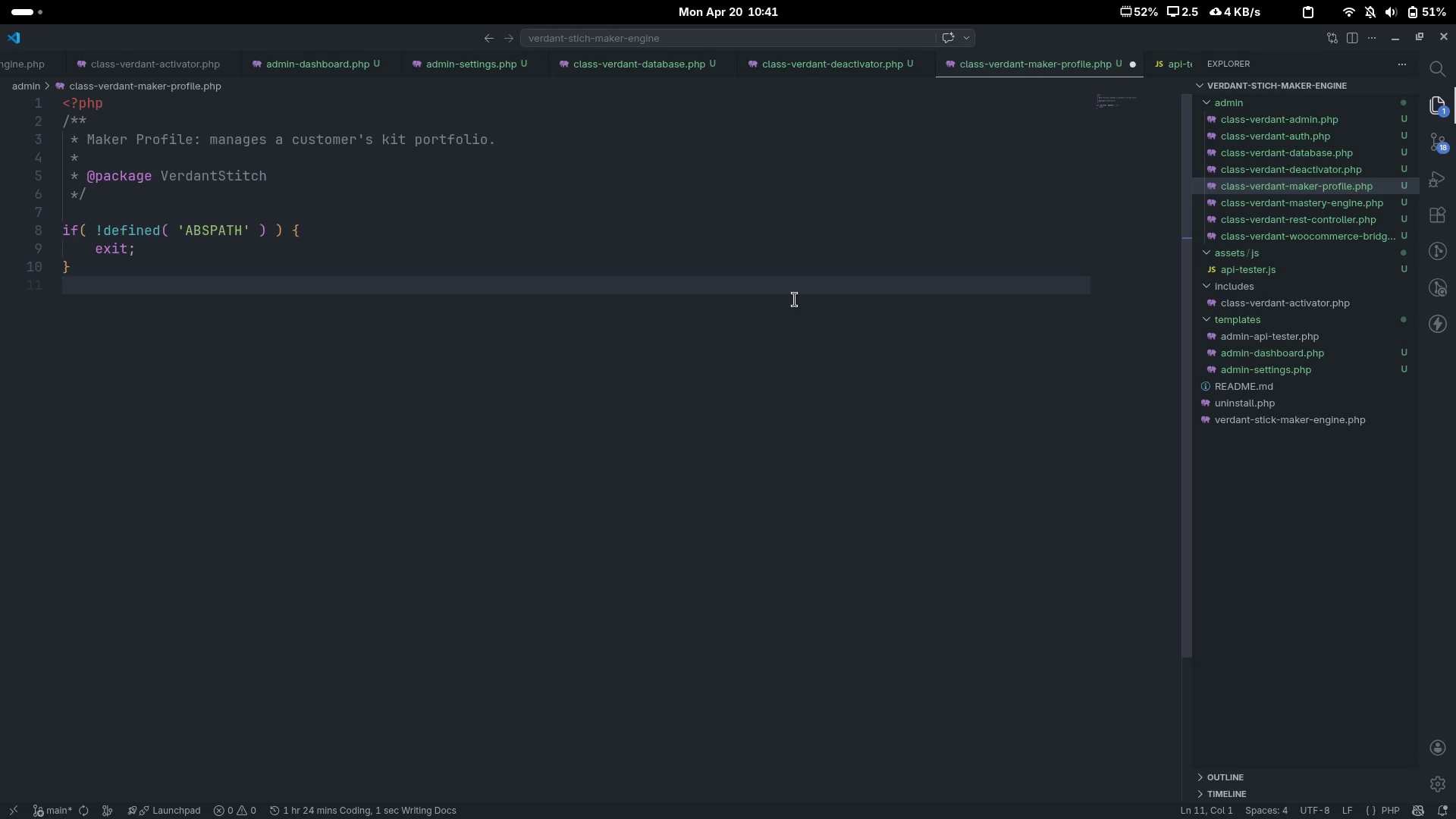 
key(Enter)
 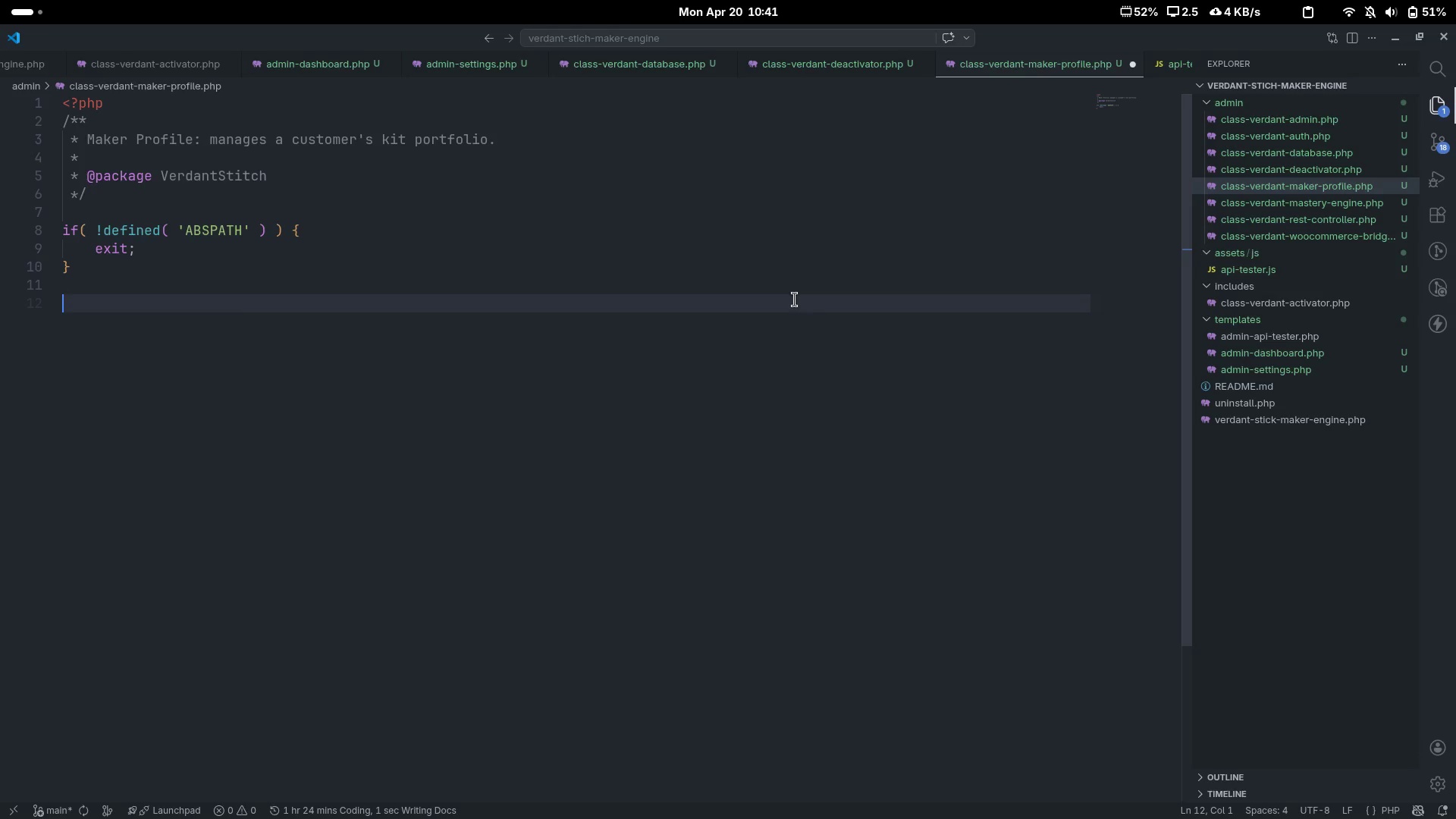 
type(/**)
 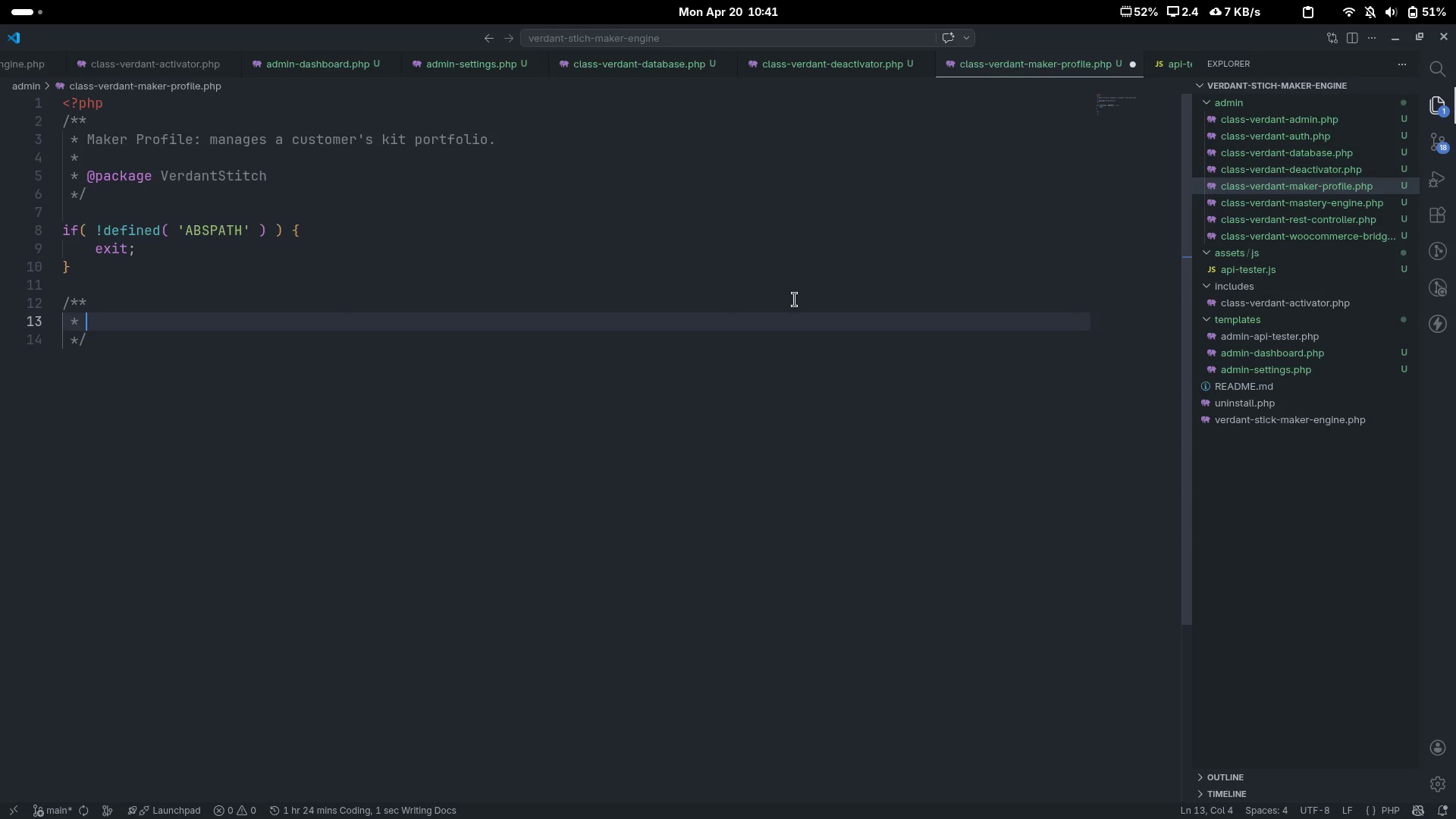 
 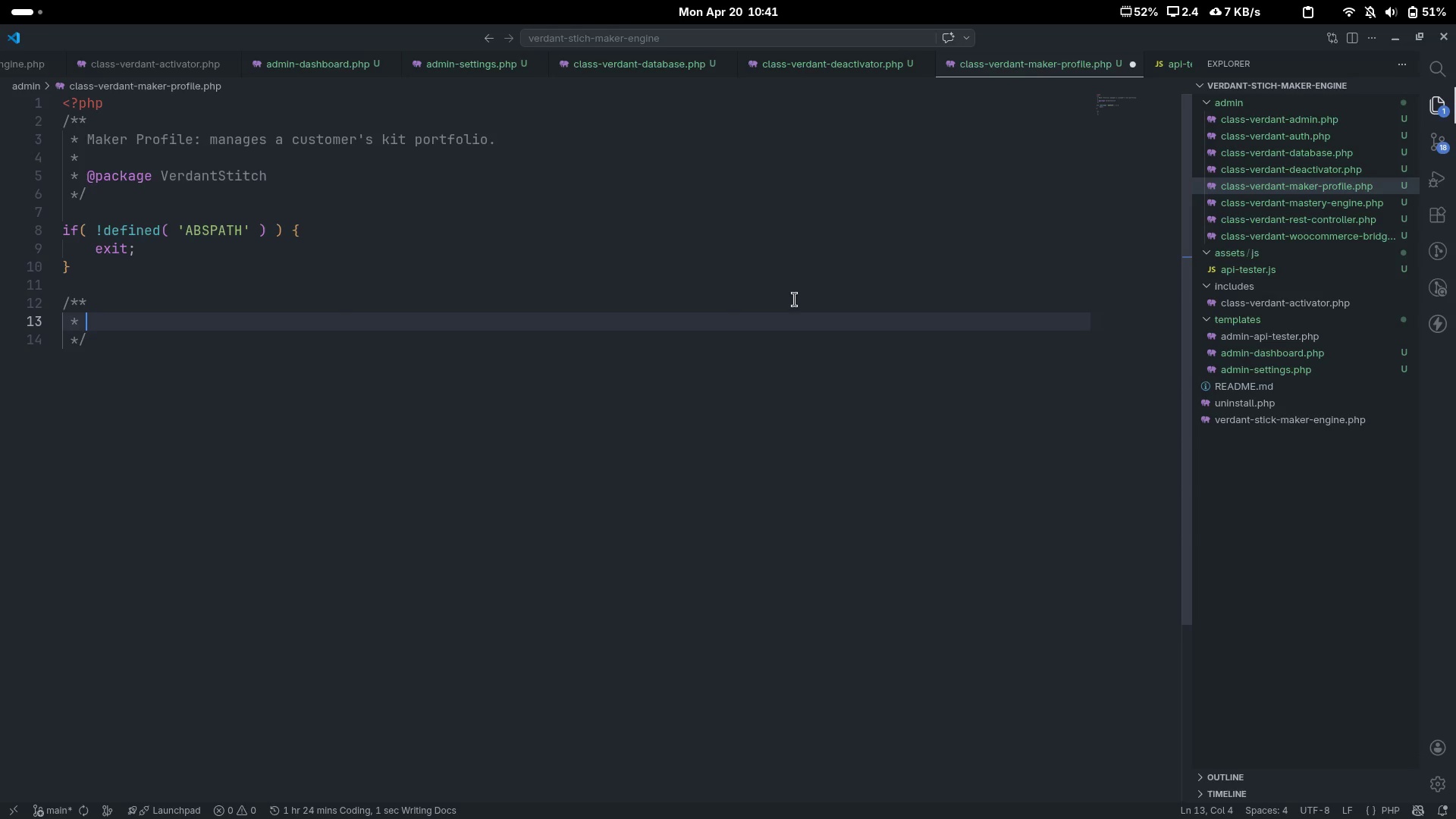 
key(Enter)
 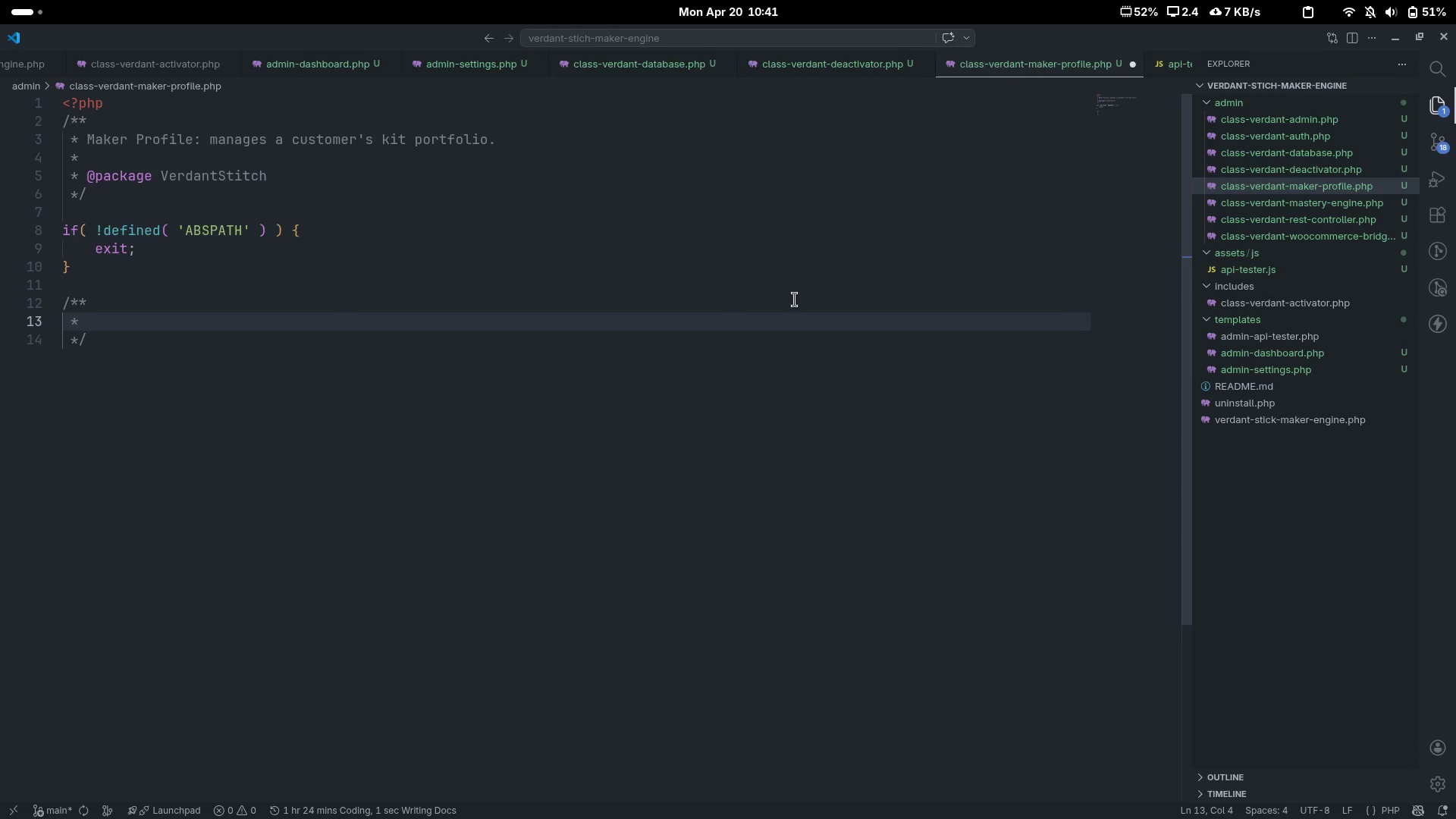 
type(Class Vr)
key(Backspace)
type(erdantStich_Maker))
key(Backspace)
type(_Profile)
 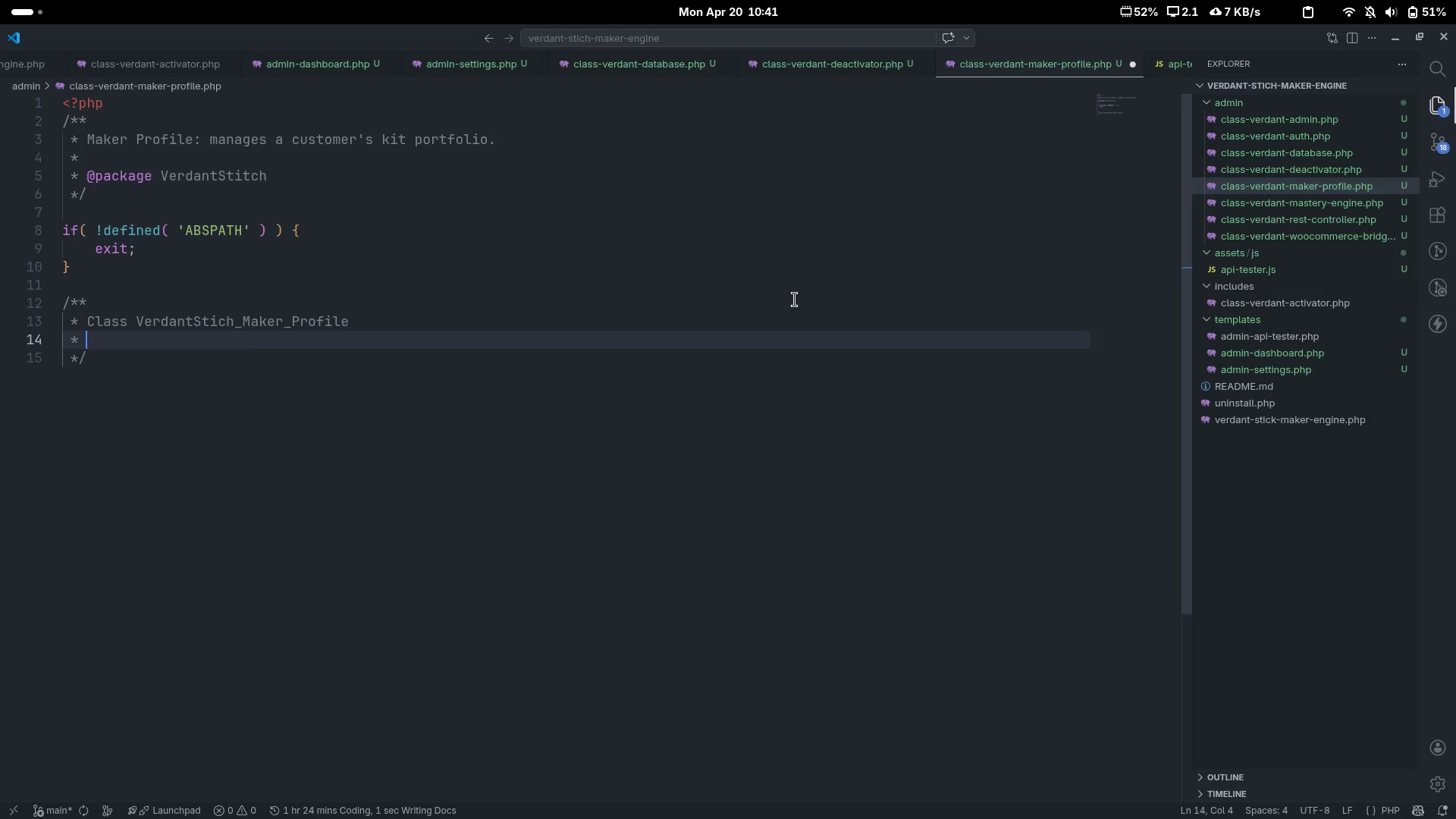 
 